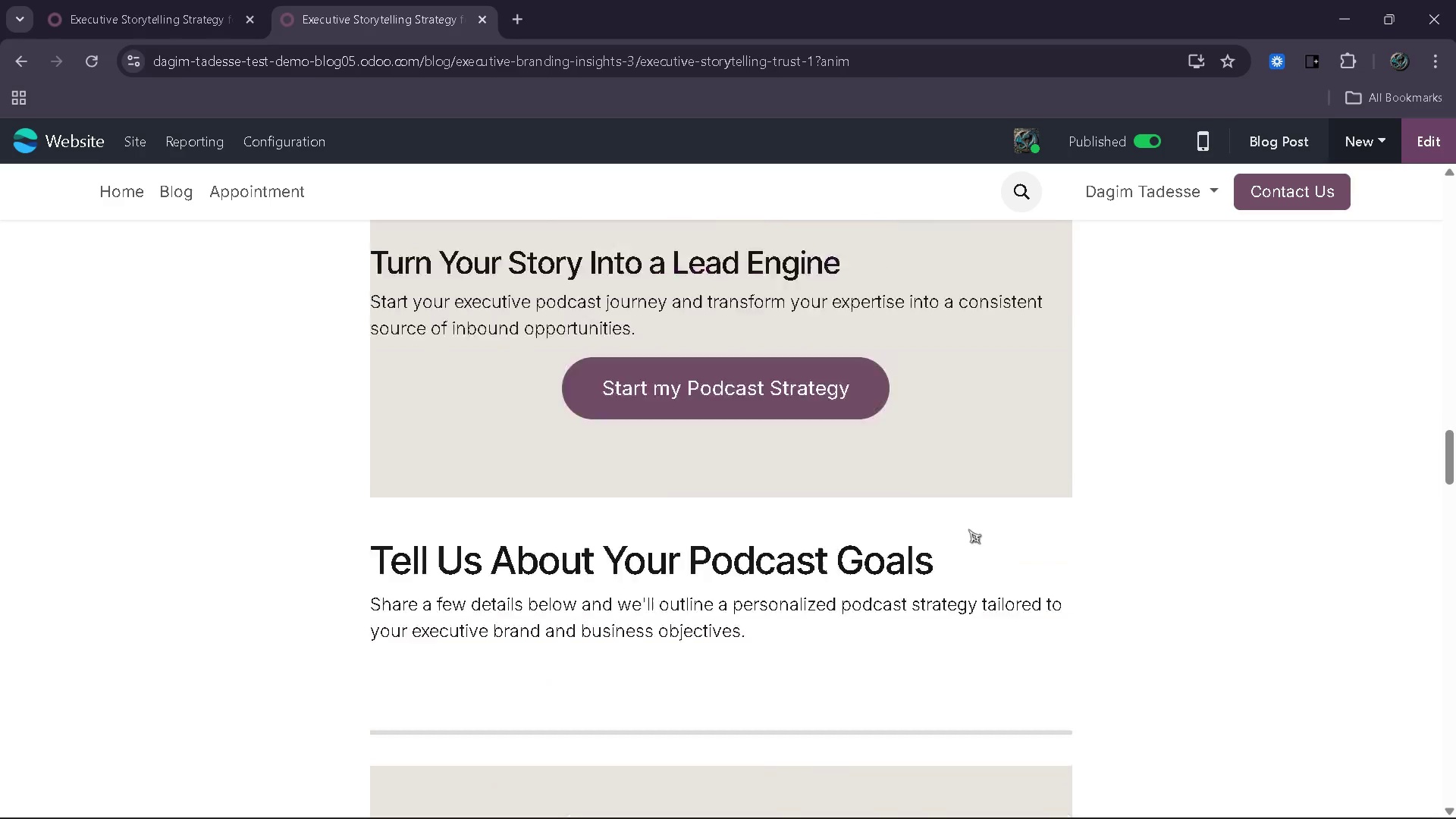 
wait(6.64)
 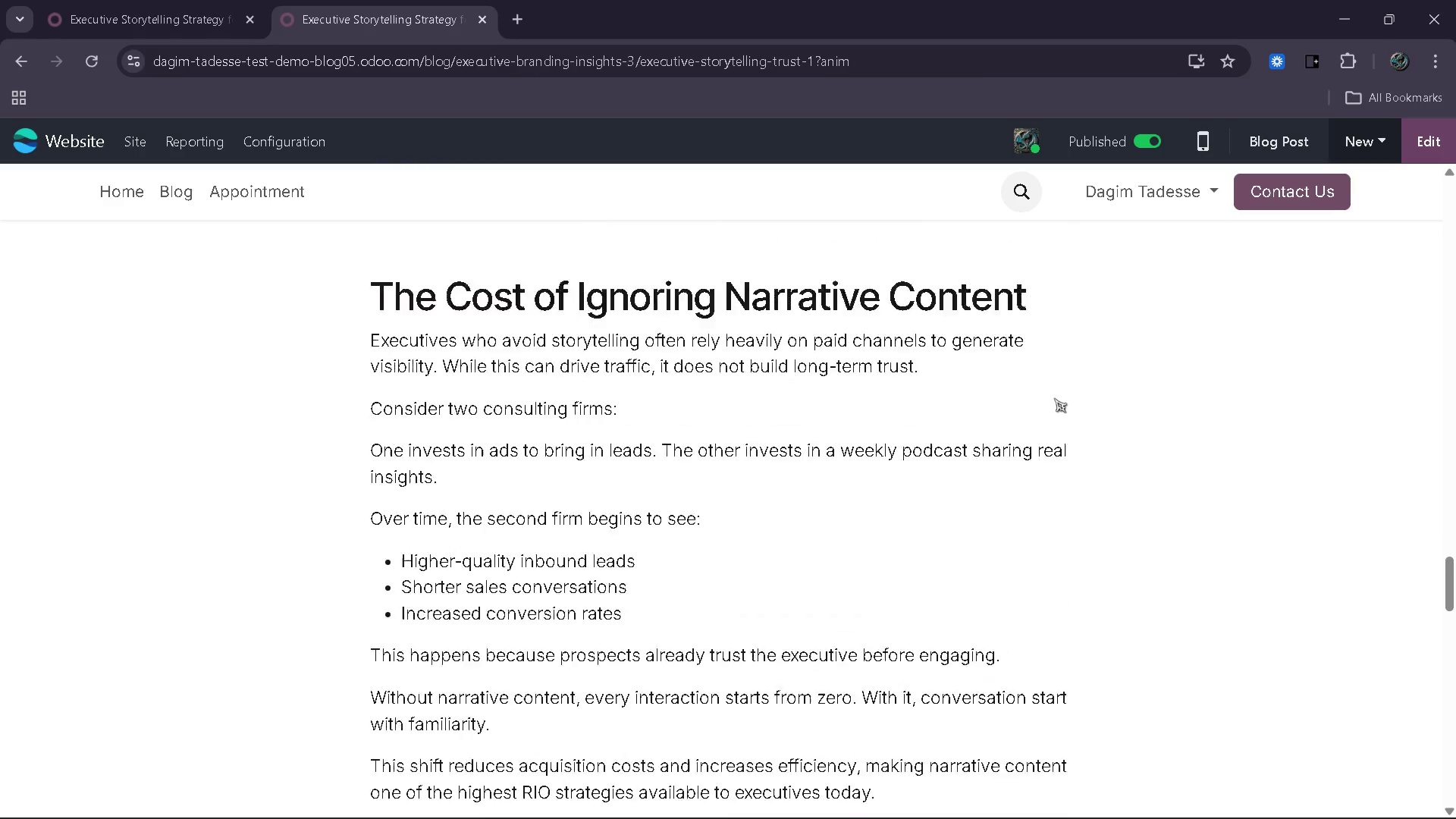 
left_click([763, 759])
 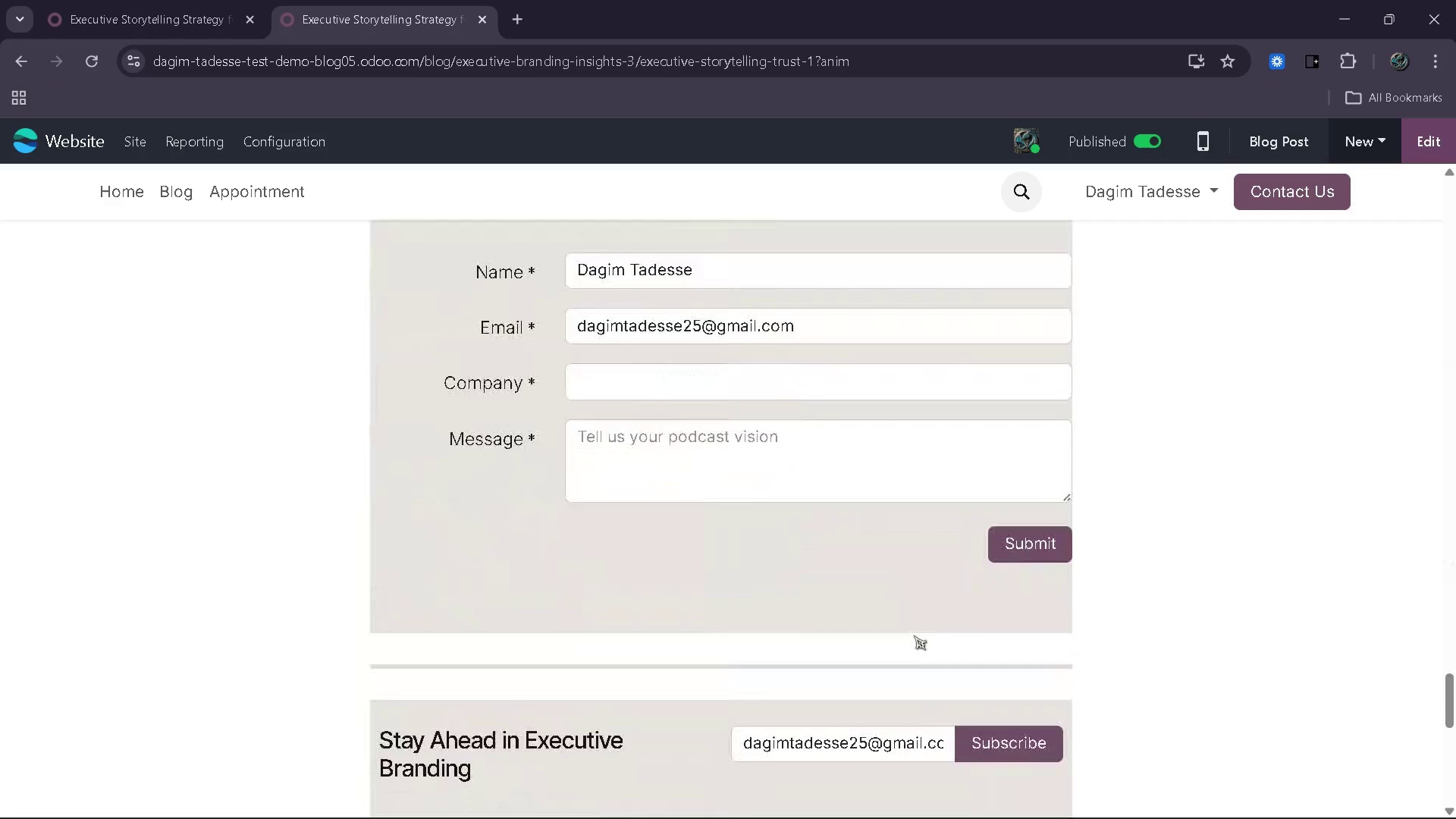 
wait(6.83)
 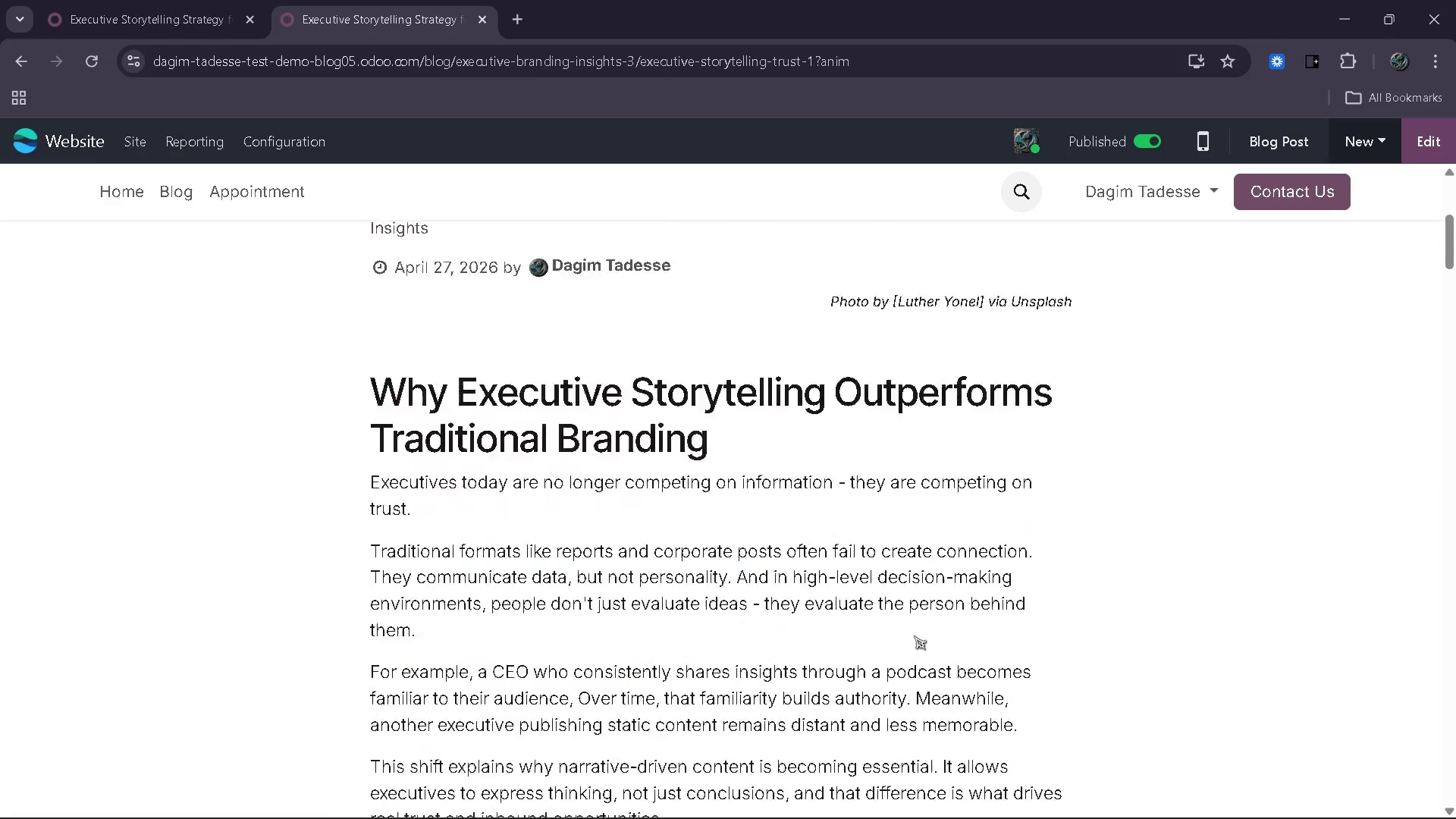 
left_click_drag(start_coordinate=[774, 457], to_coordinate=[774, 467])
 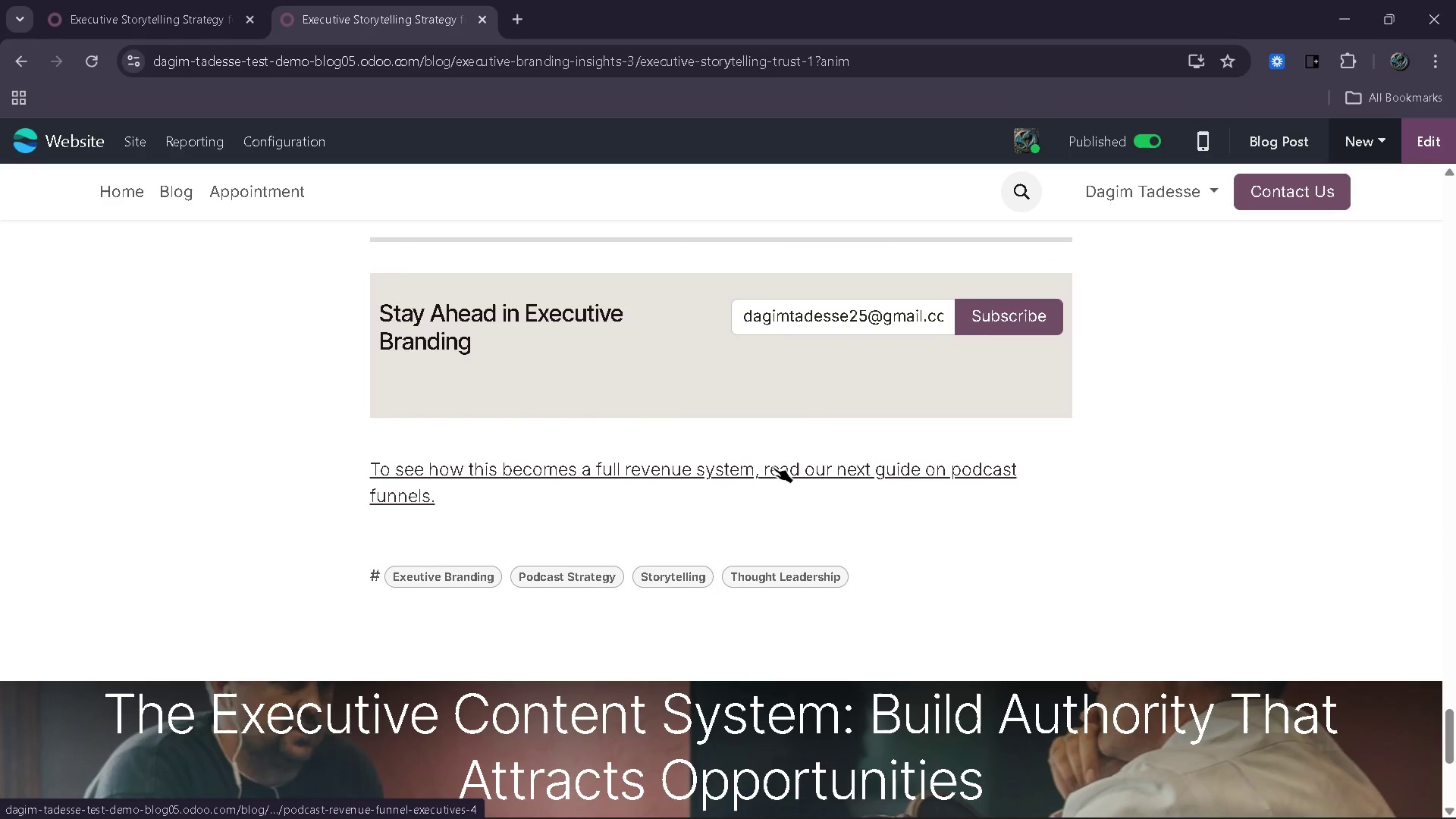 
left_click([774, 467])
 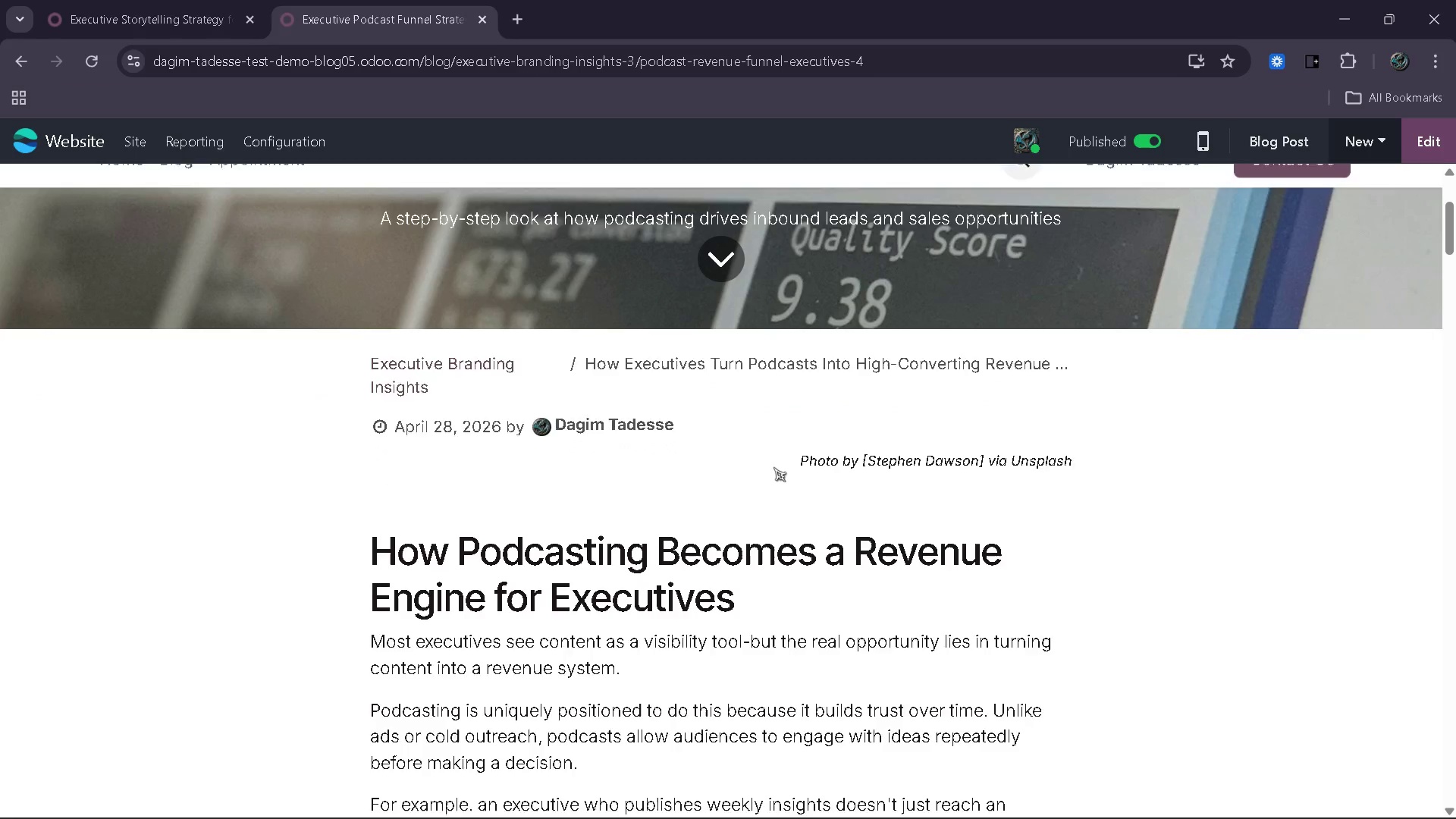 
left_click([182, 2])
 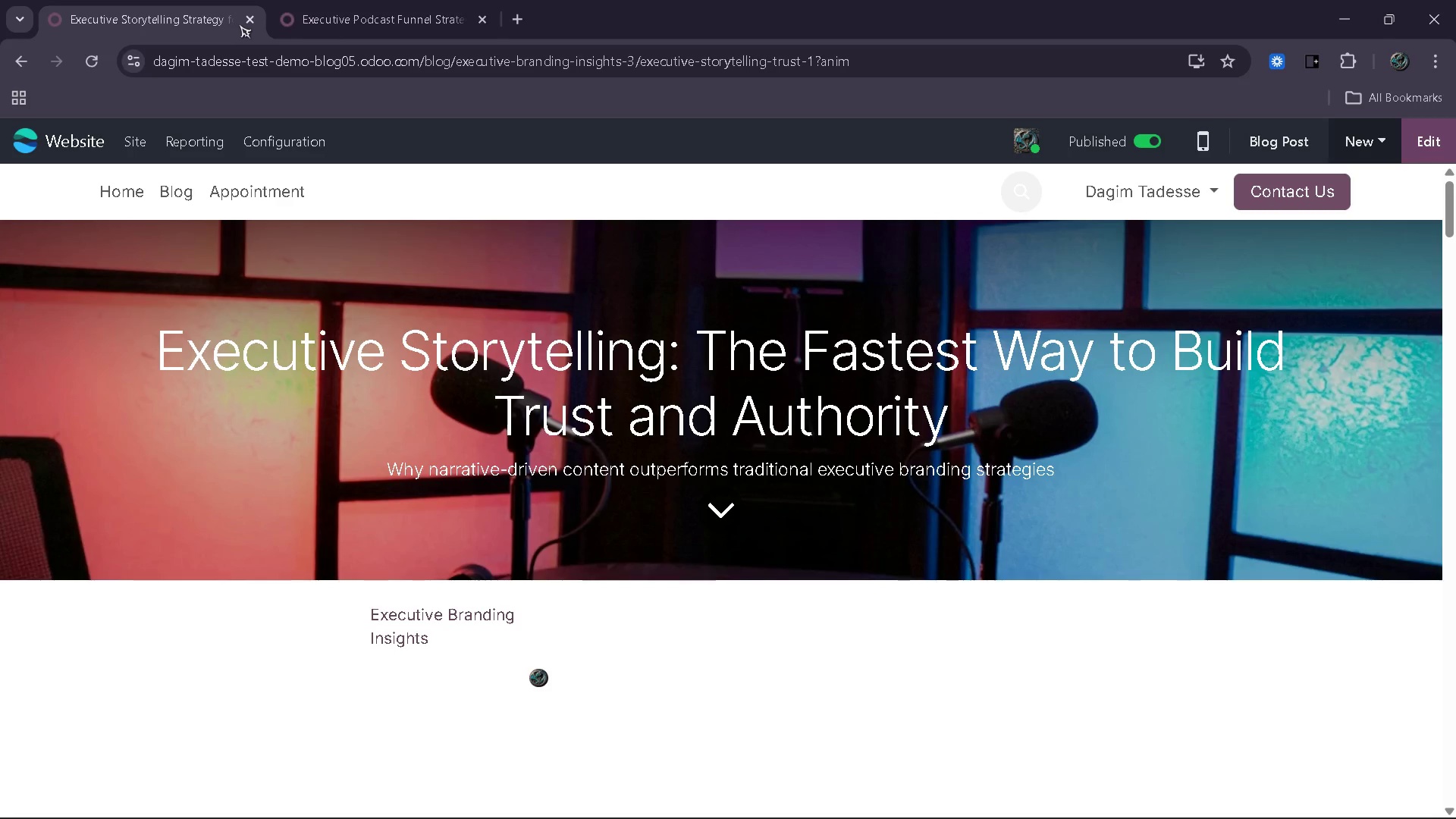 
left_click([421, 9])
 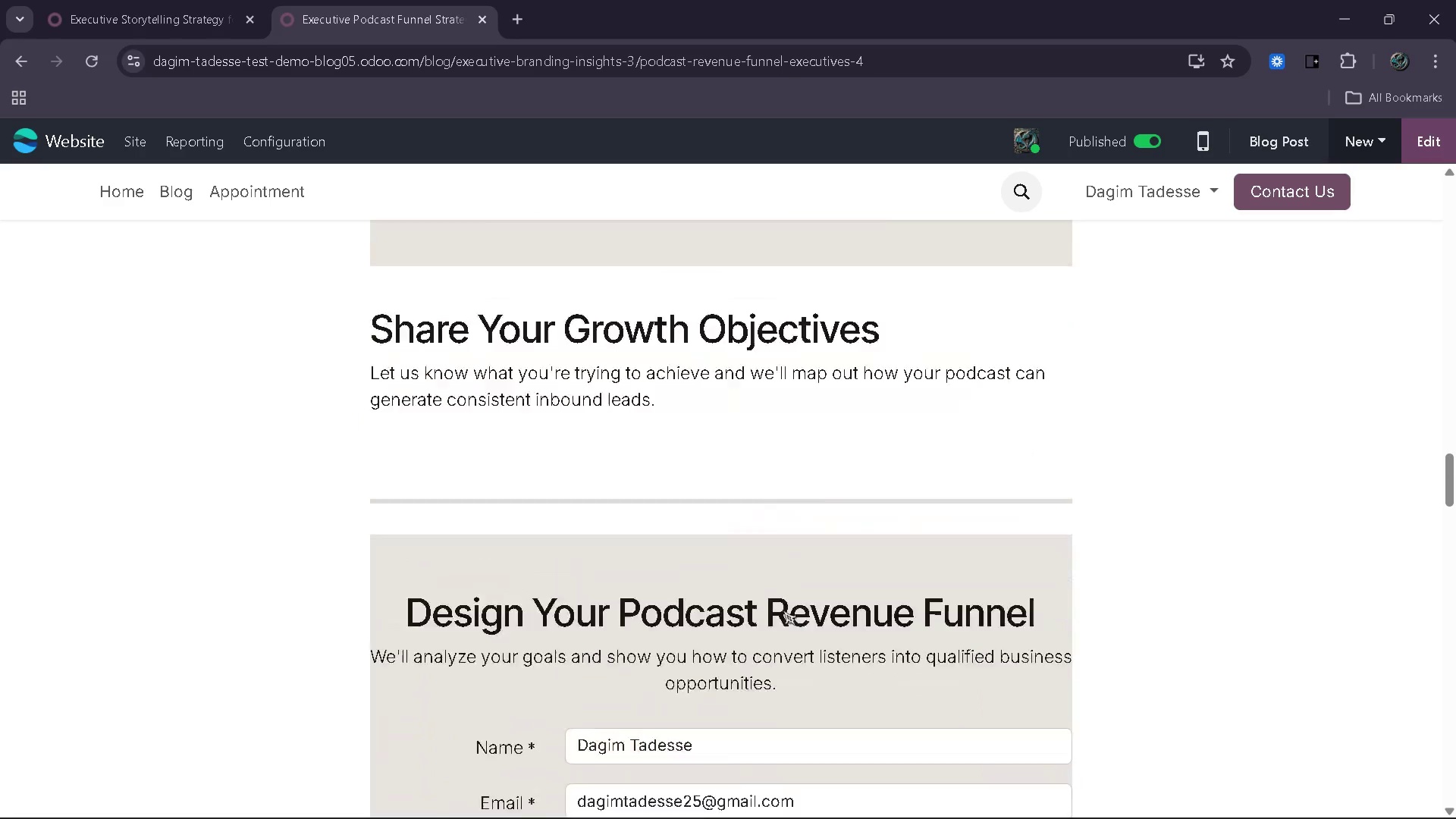 
left_click([759, 511])
 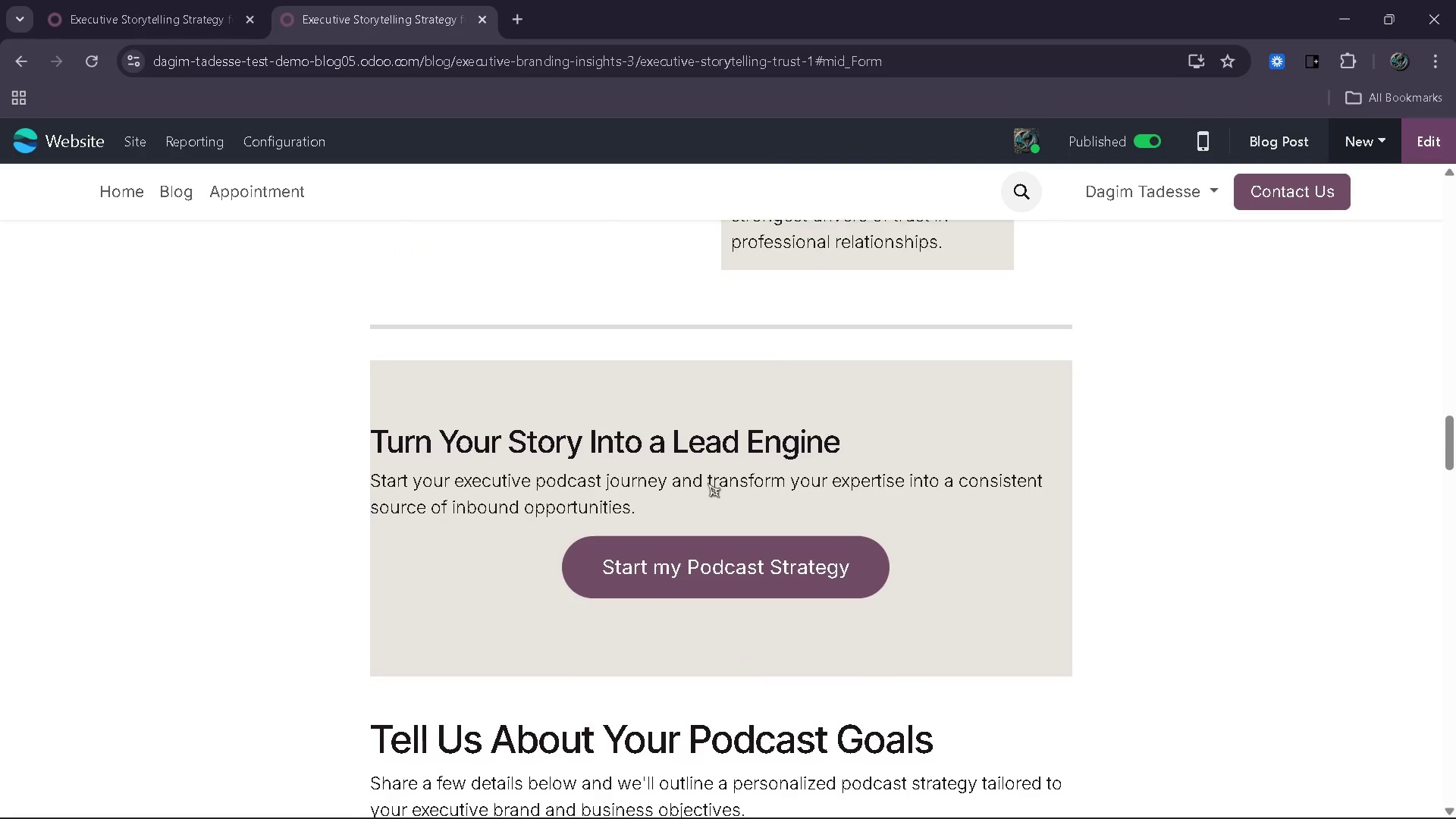 
wait(9.78)
 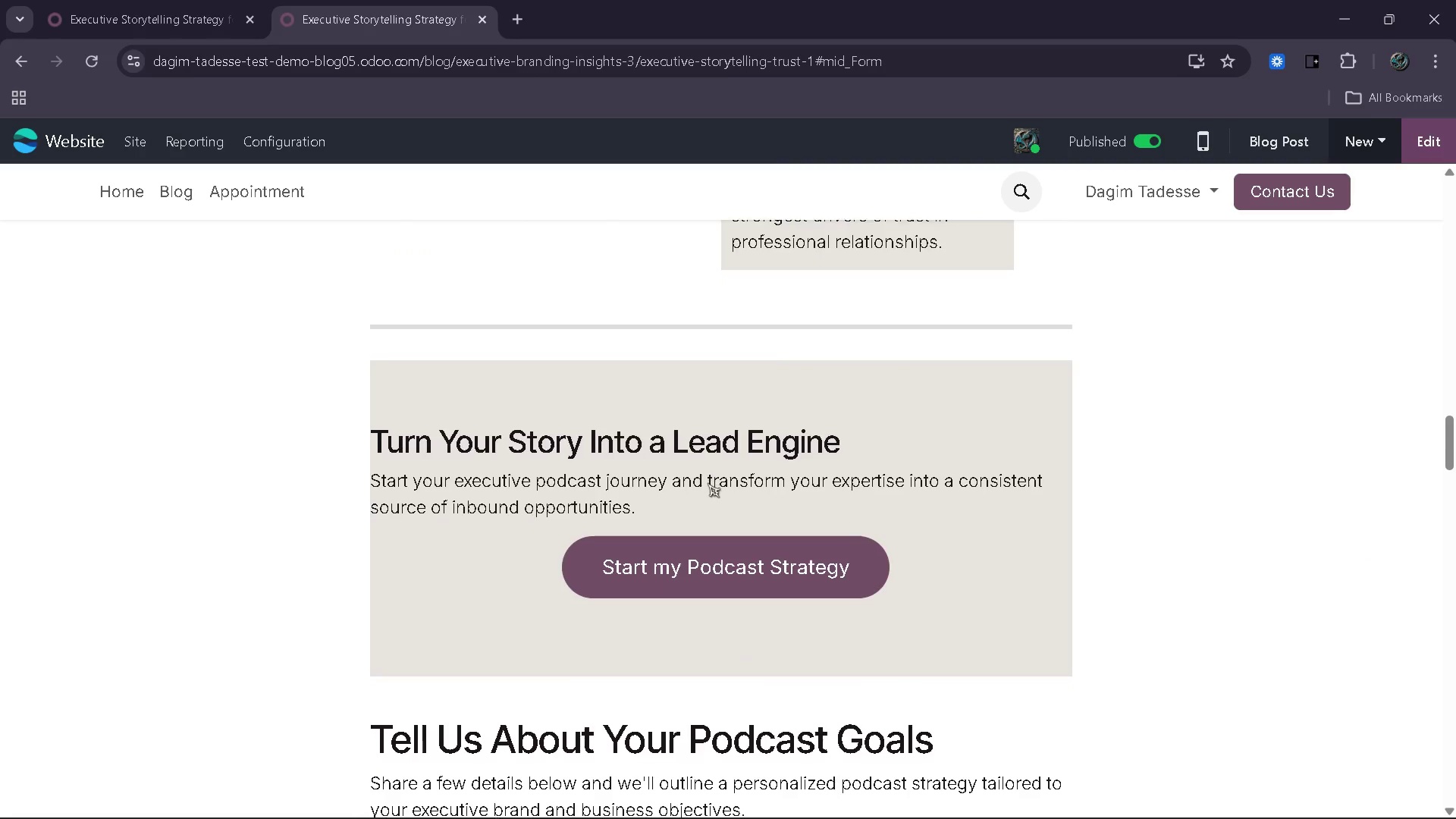 
left_click([24, 48])
 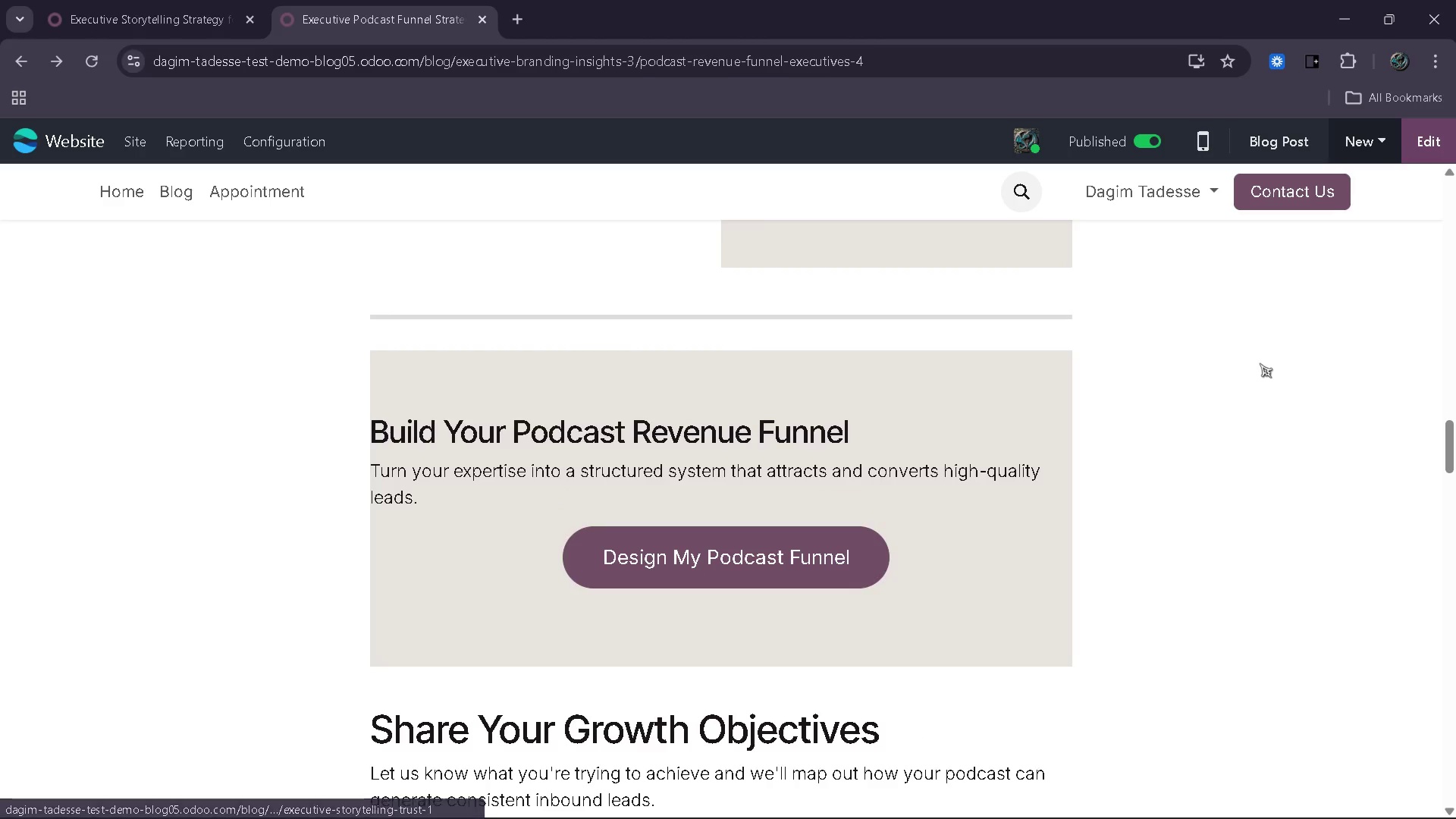 
left_click([1419, 154])
 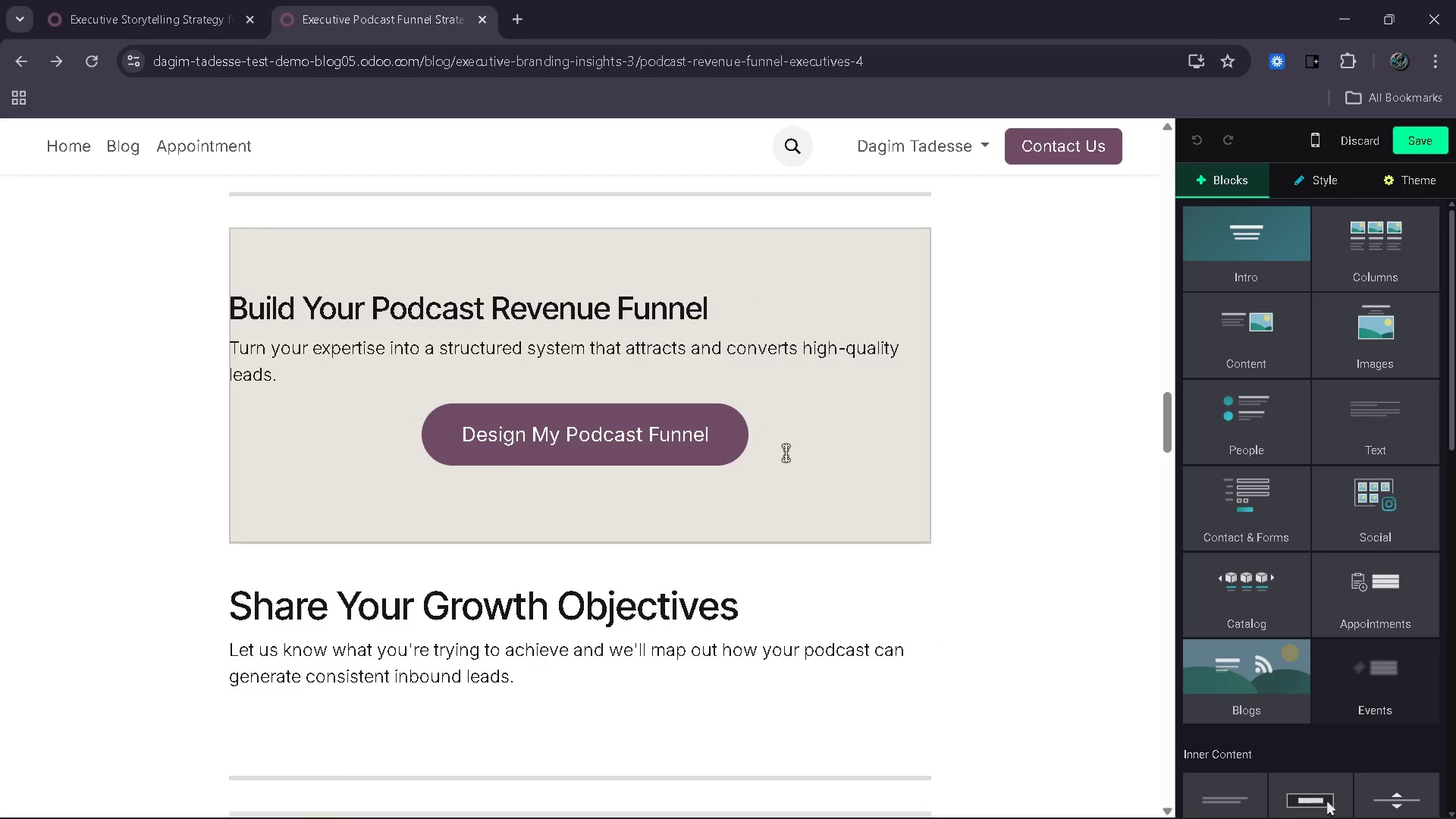 
left_click([662, 439])
 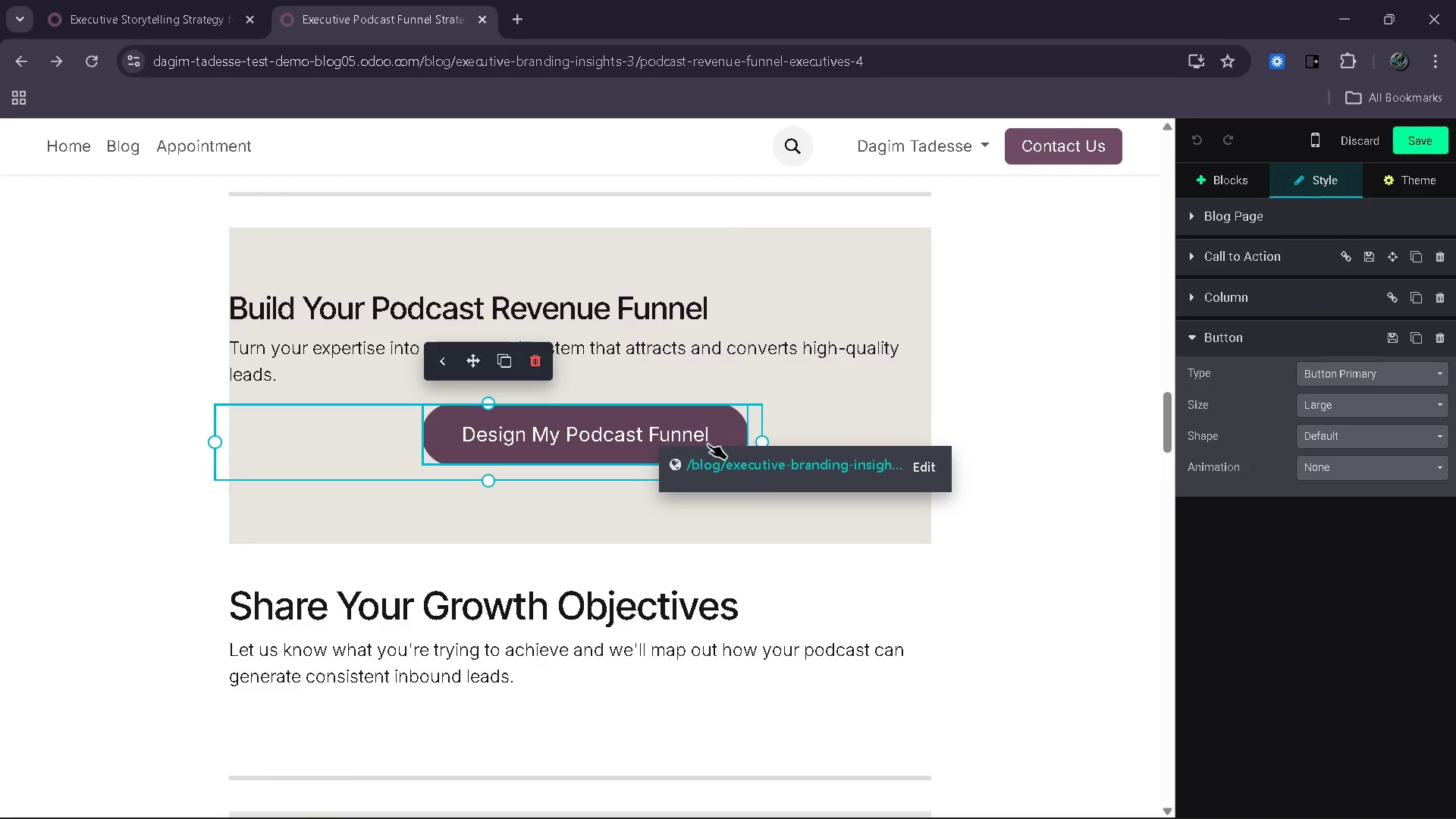 
mouse_move([902, 562])
 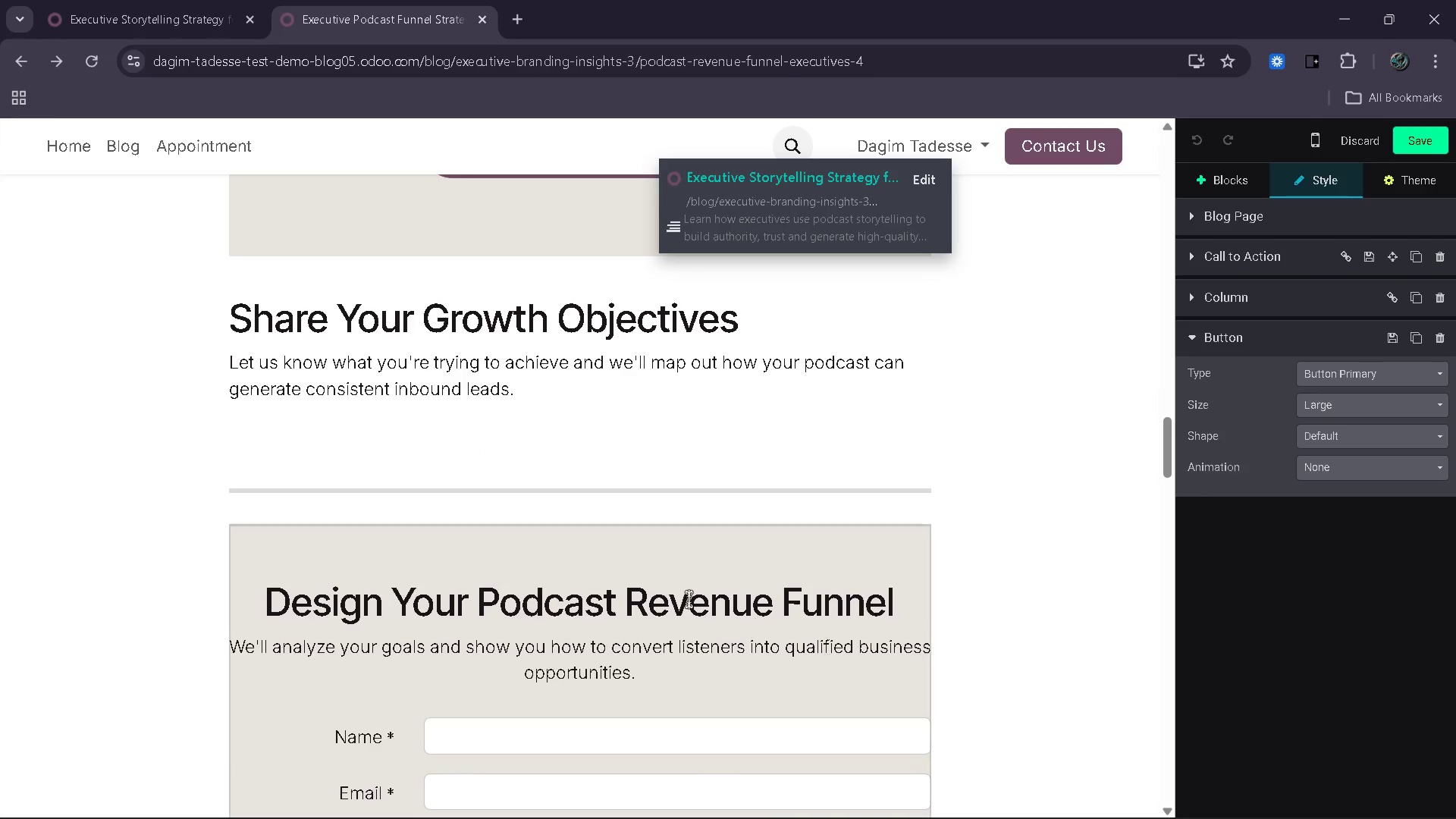 
left_click([766, 530])
 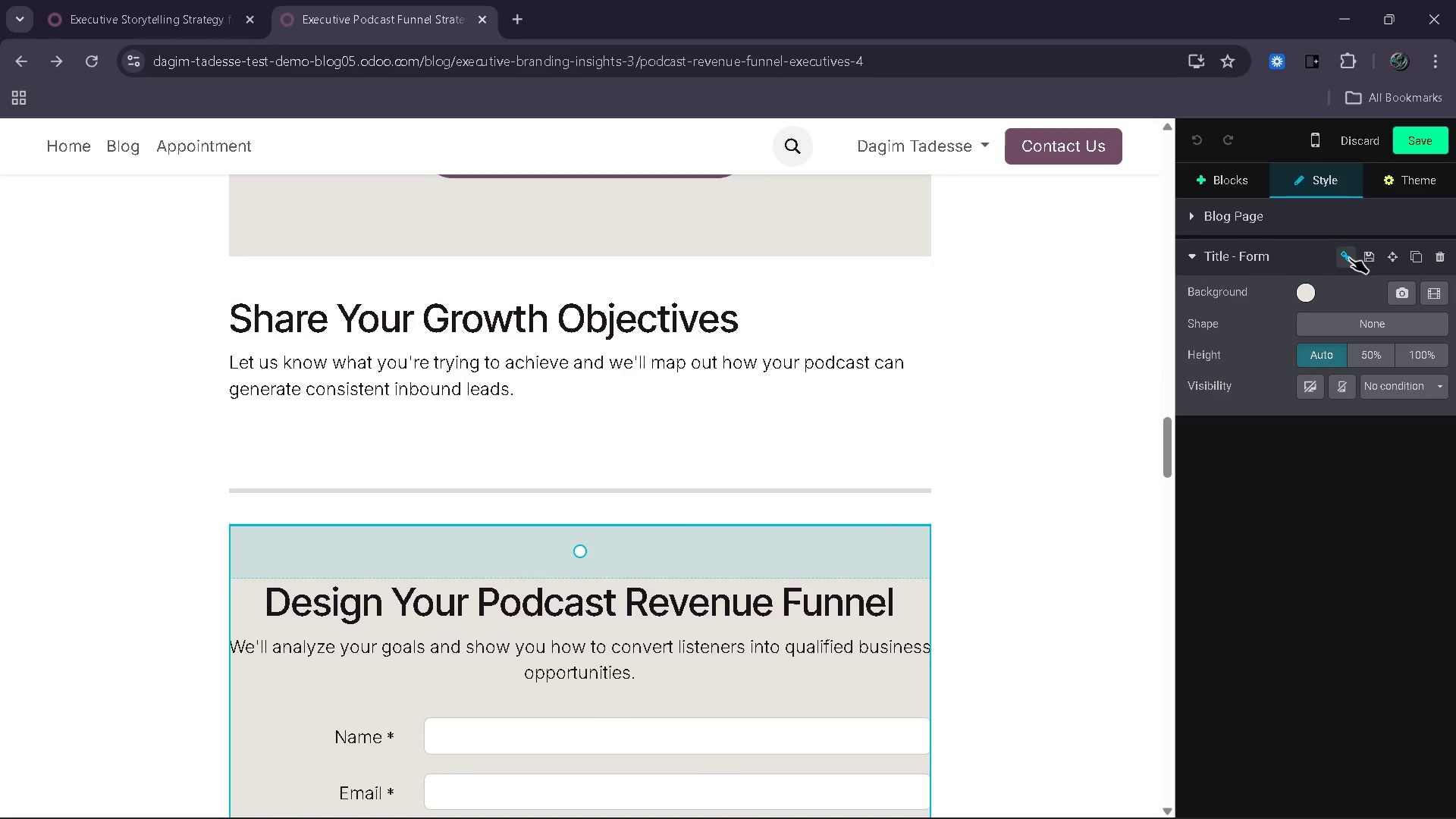 
left_click([1349, 254])
 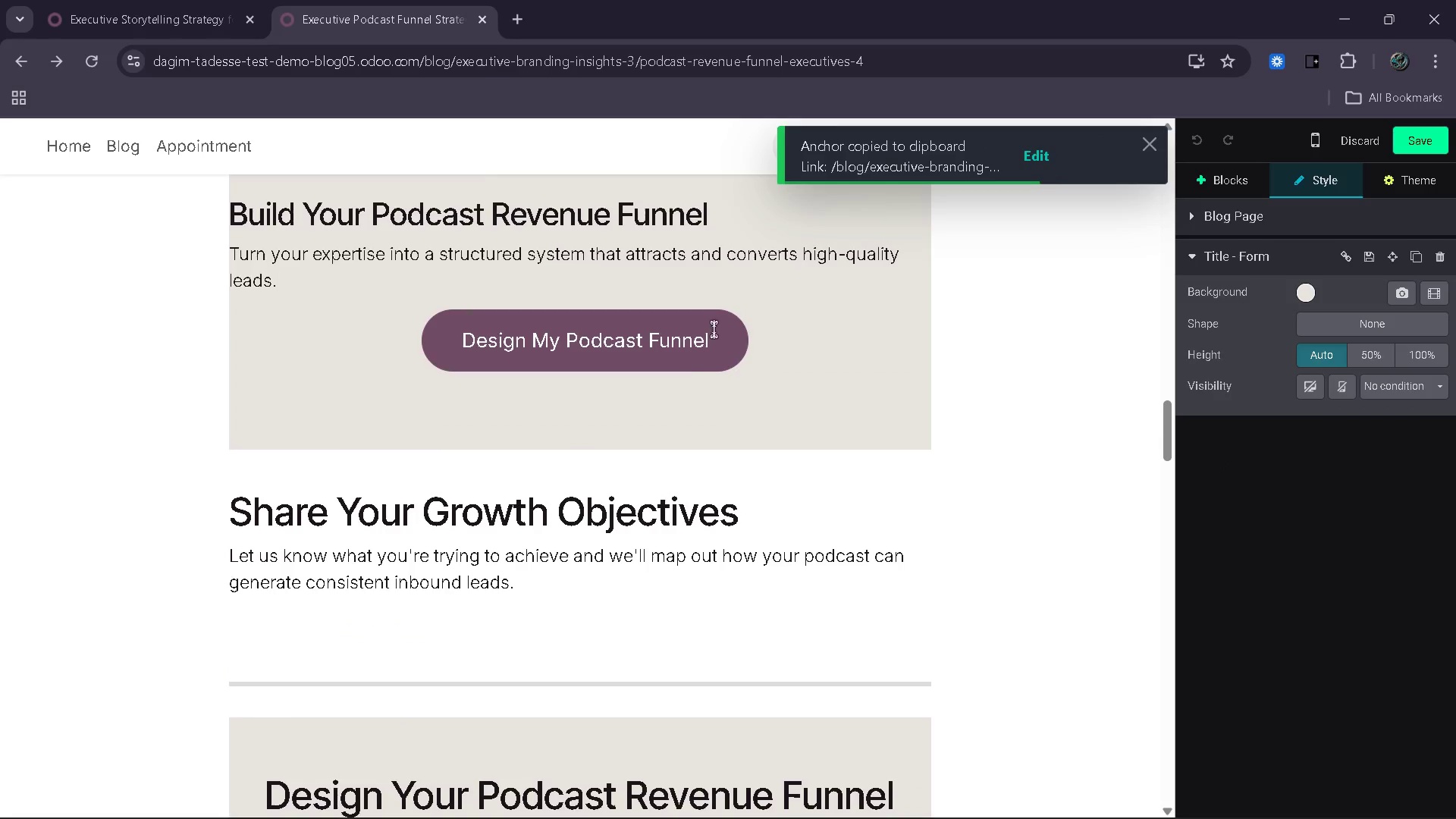 
left_click([694, 354])
 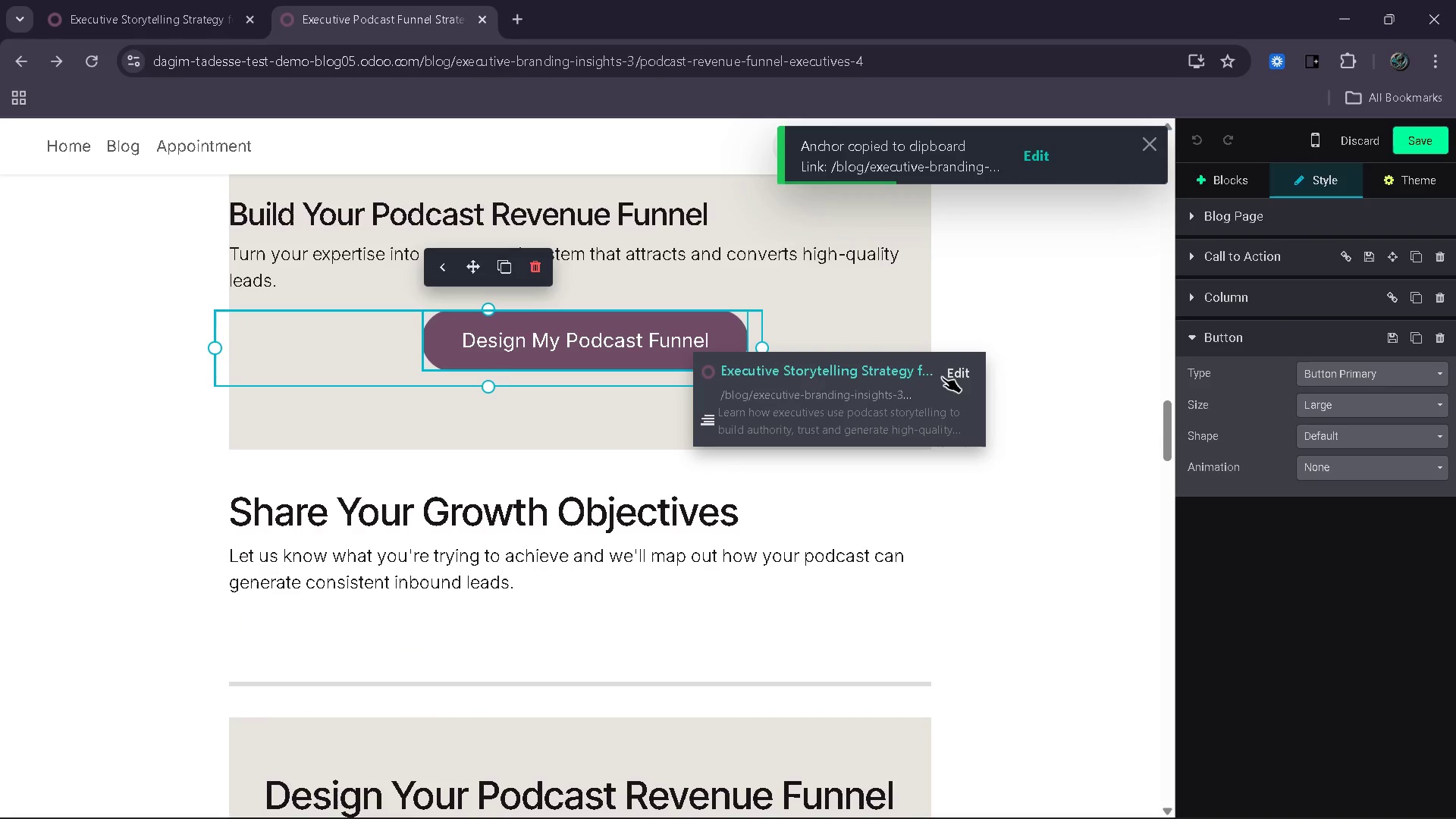 
left_click([950, 377])
 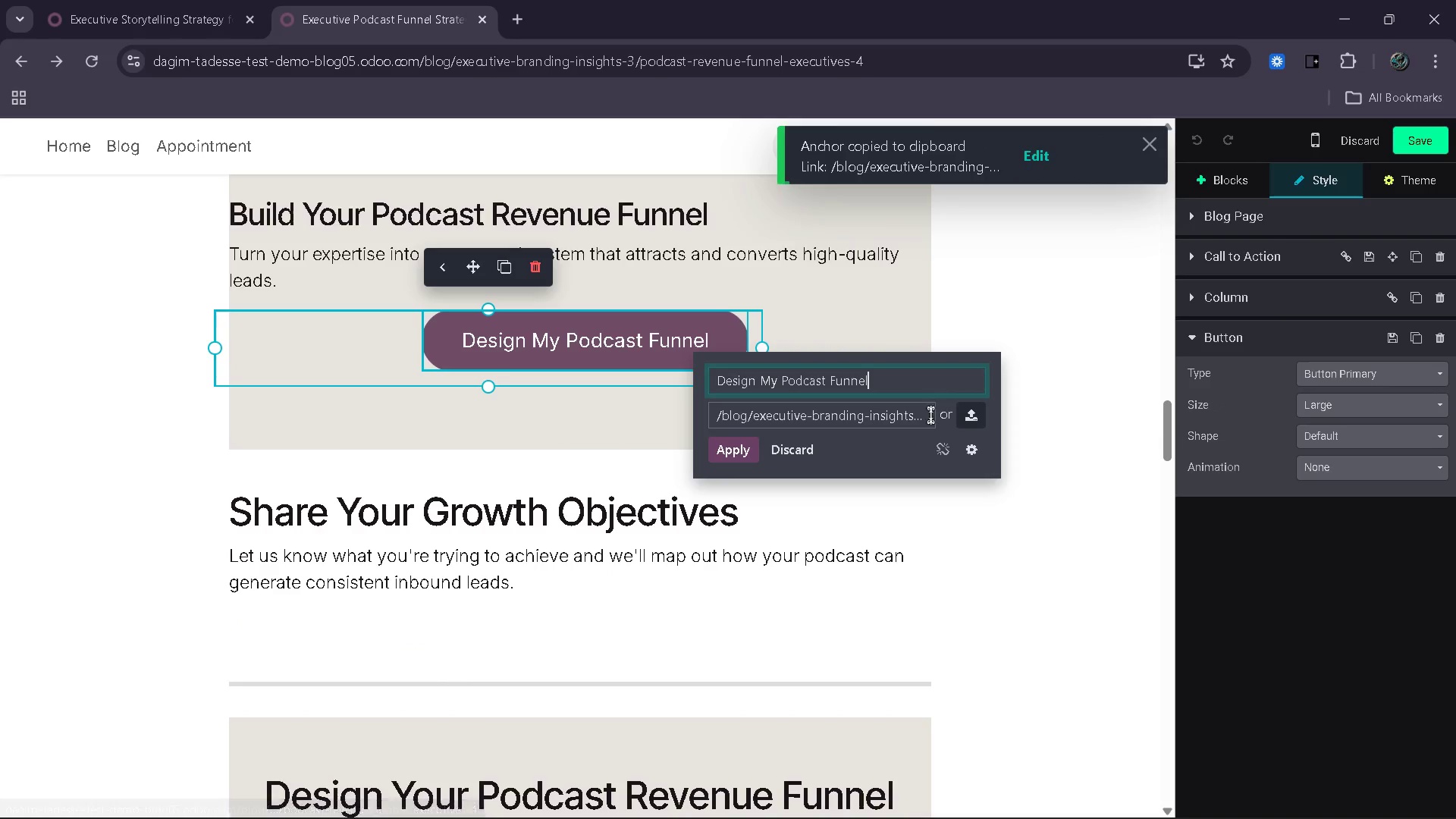 
left_click([929, 416])
 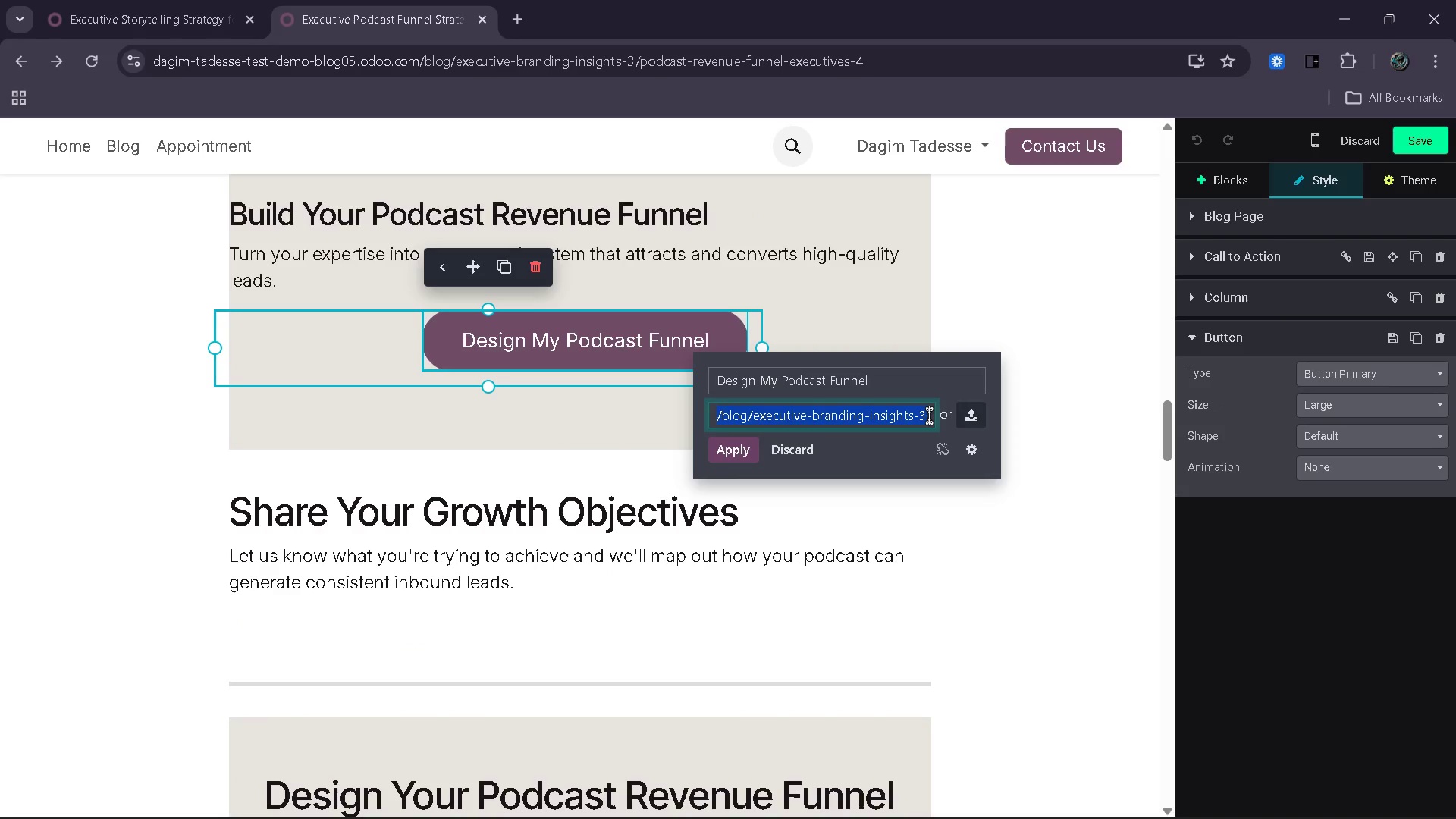 
key(Control+V)
 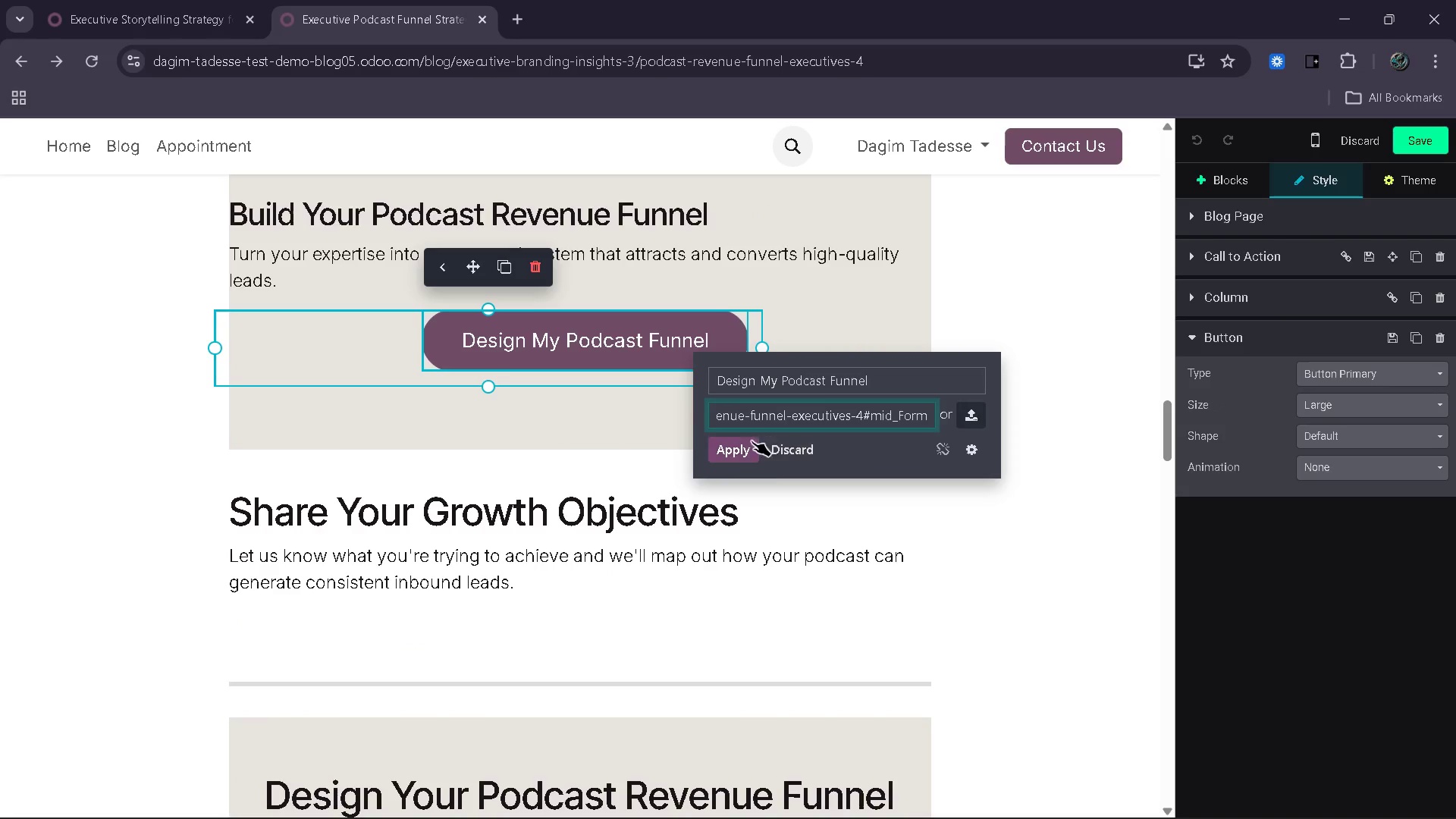 
left_click([730, 441])
 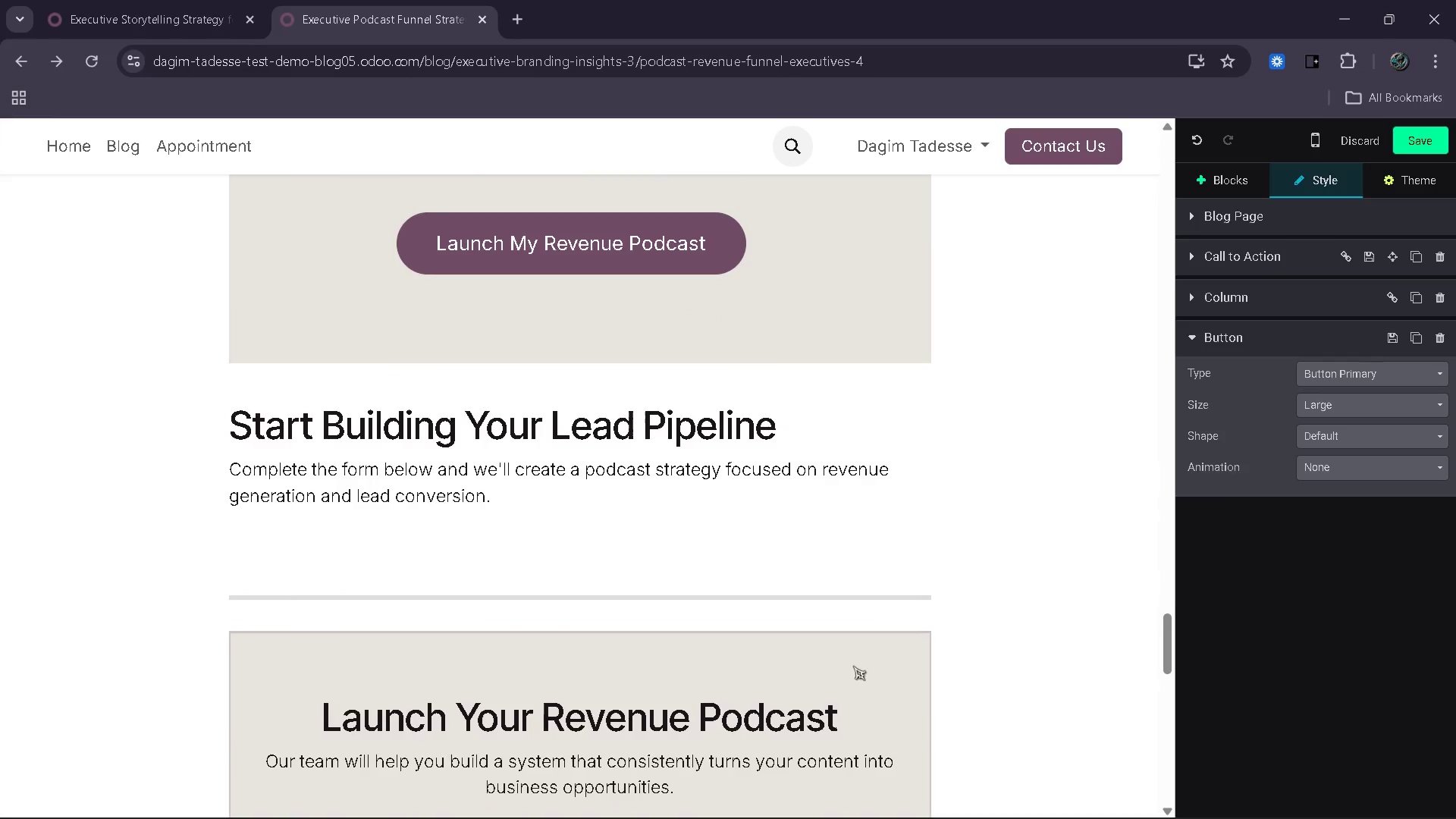 
left_click([912, 283])
 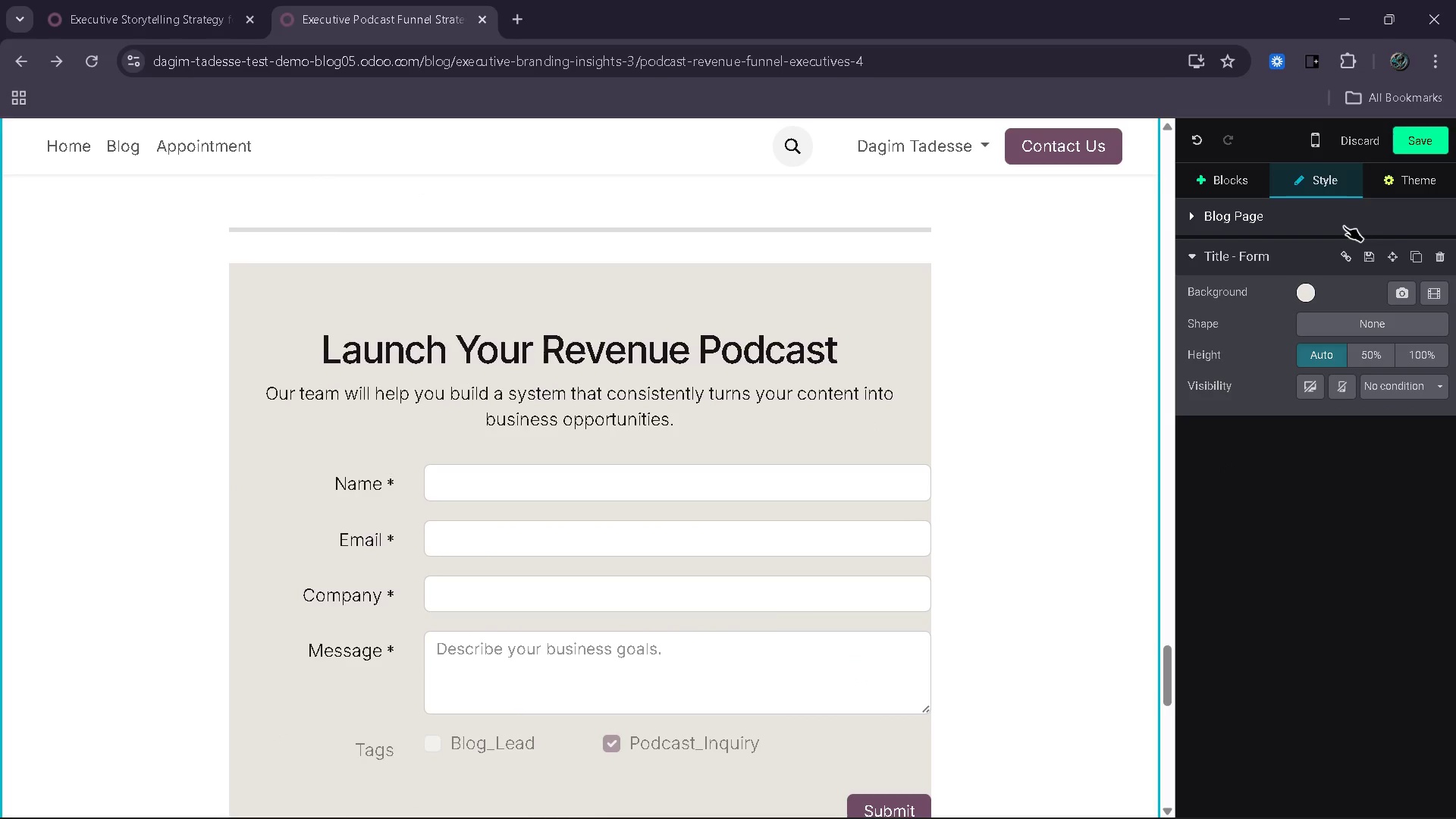 
left_click([1343, 252])
 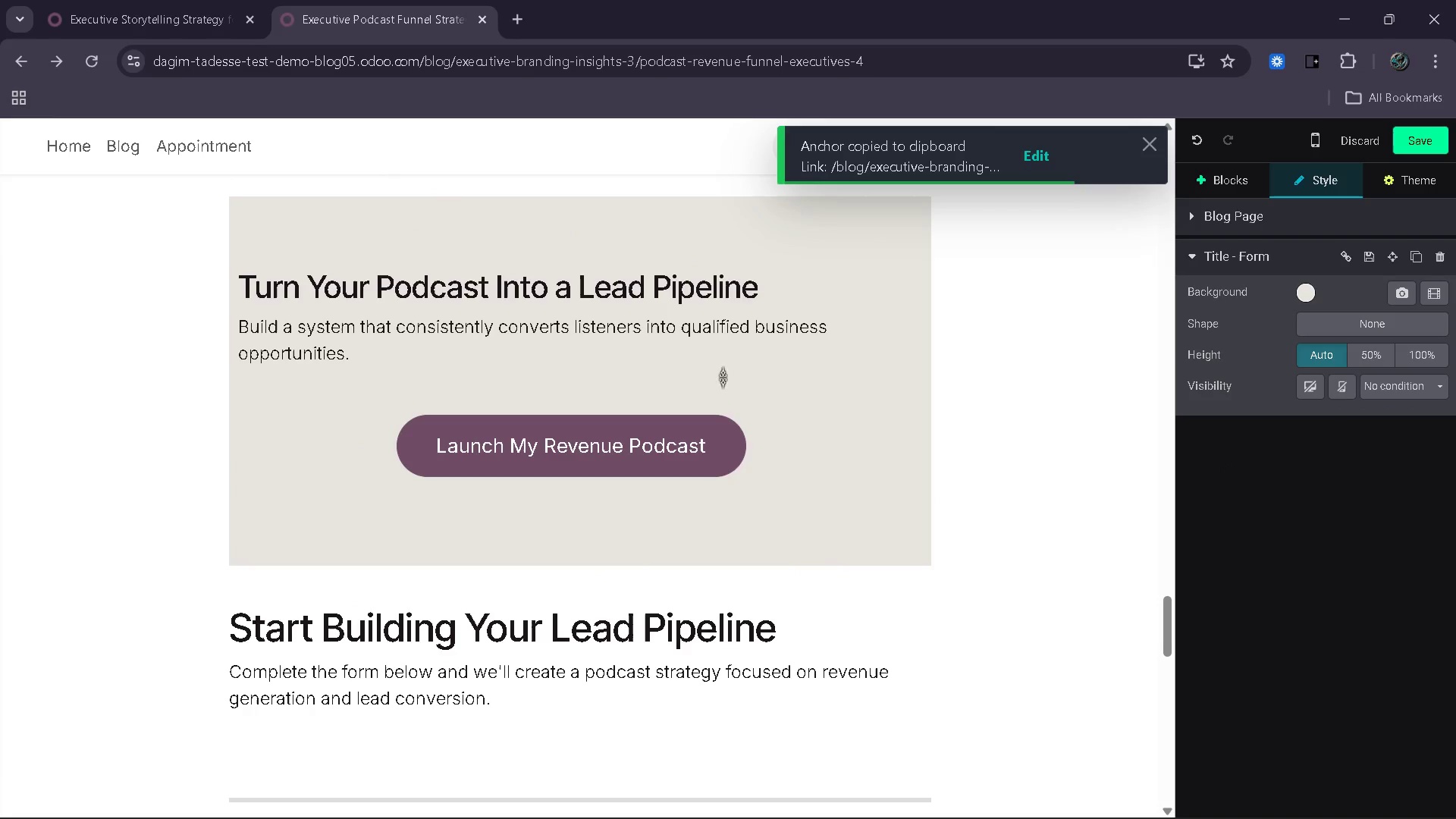 
left_click([660, 440])
 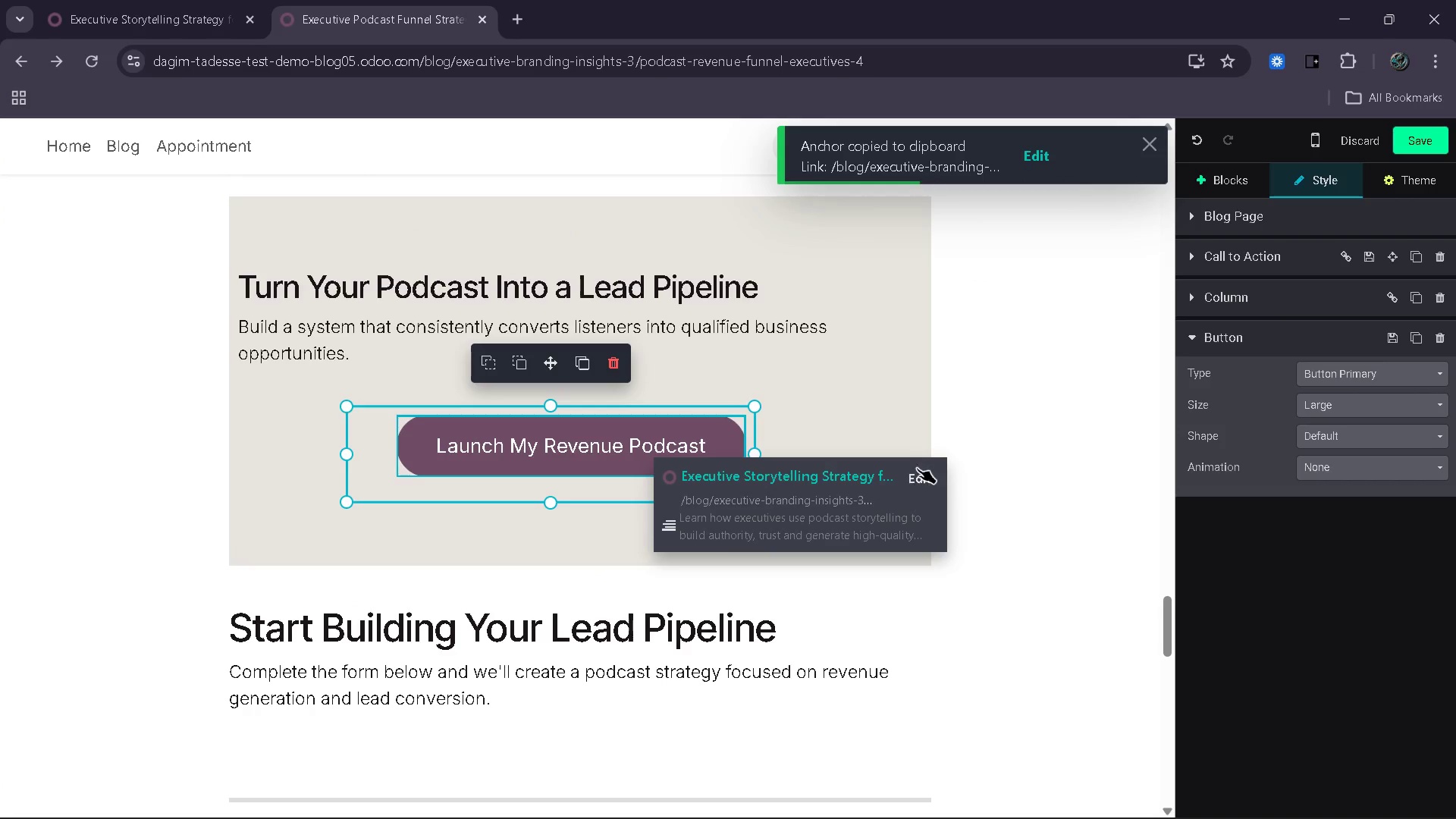 
left_click([917, 473])
 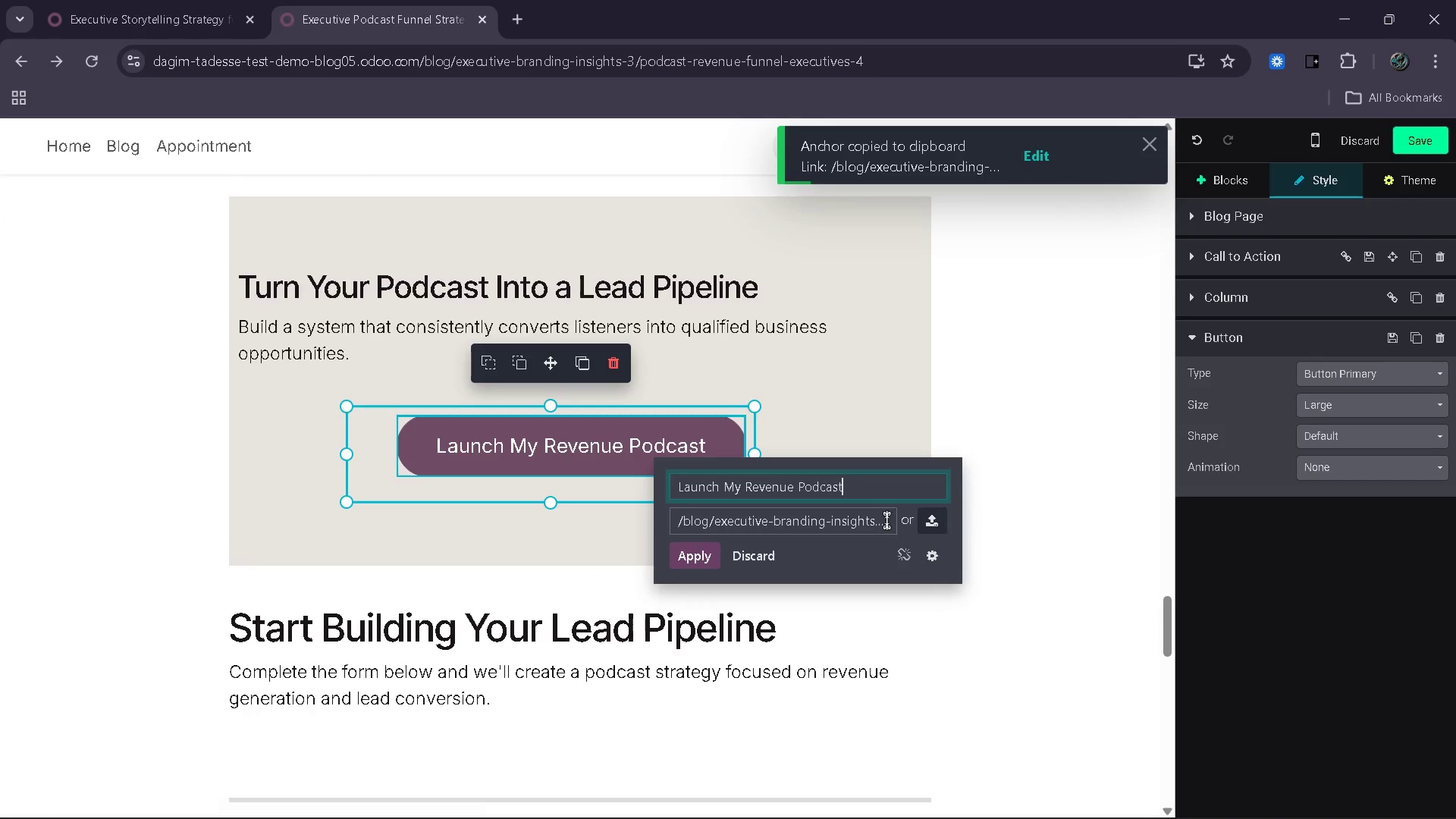 
left_click([886, 520])
 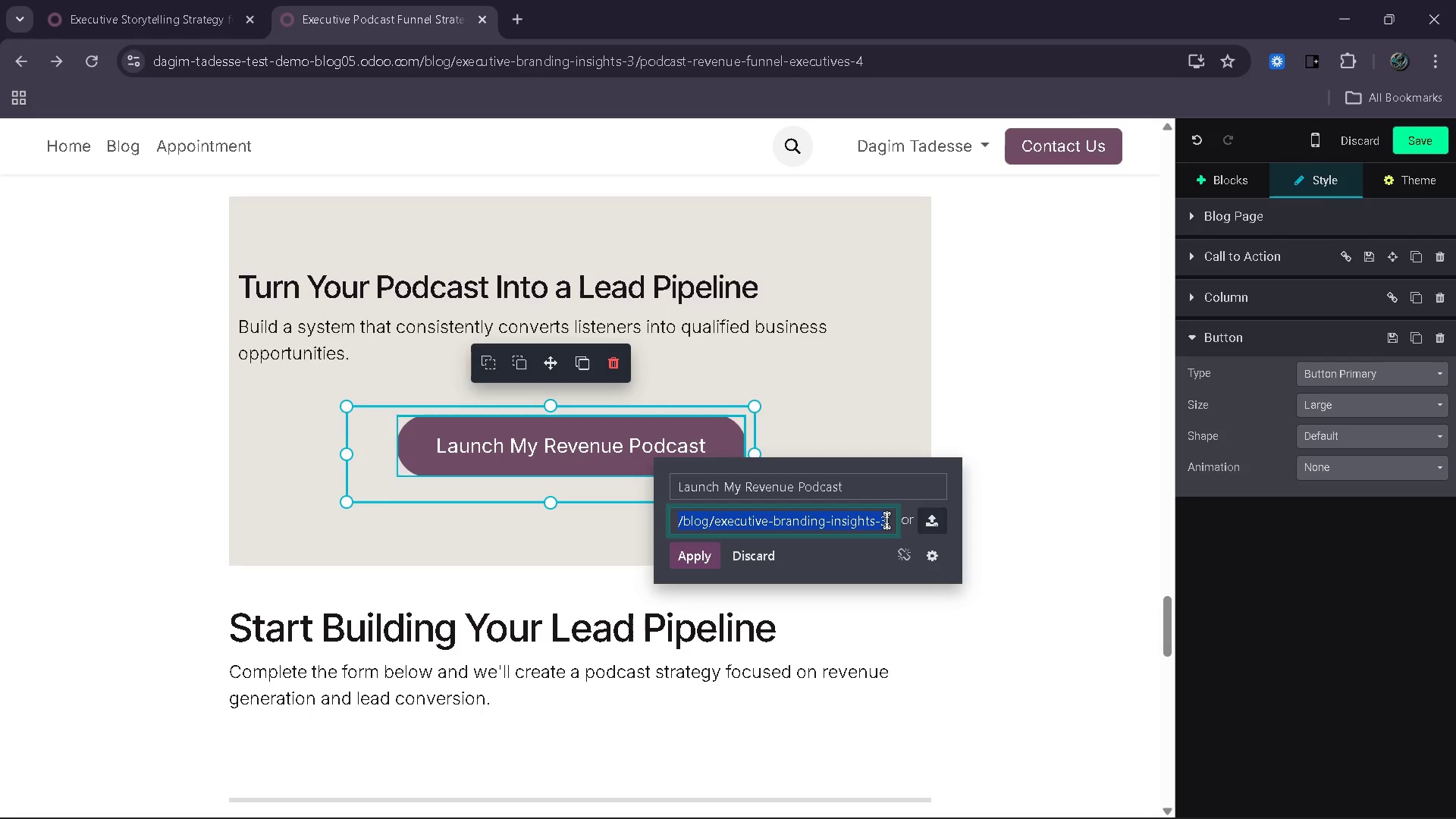 
key(Control+V)
 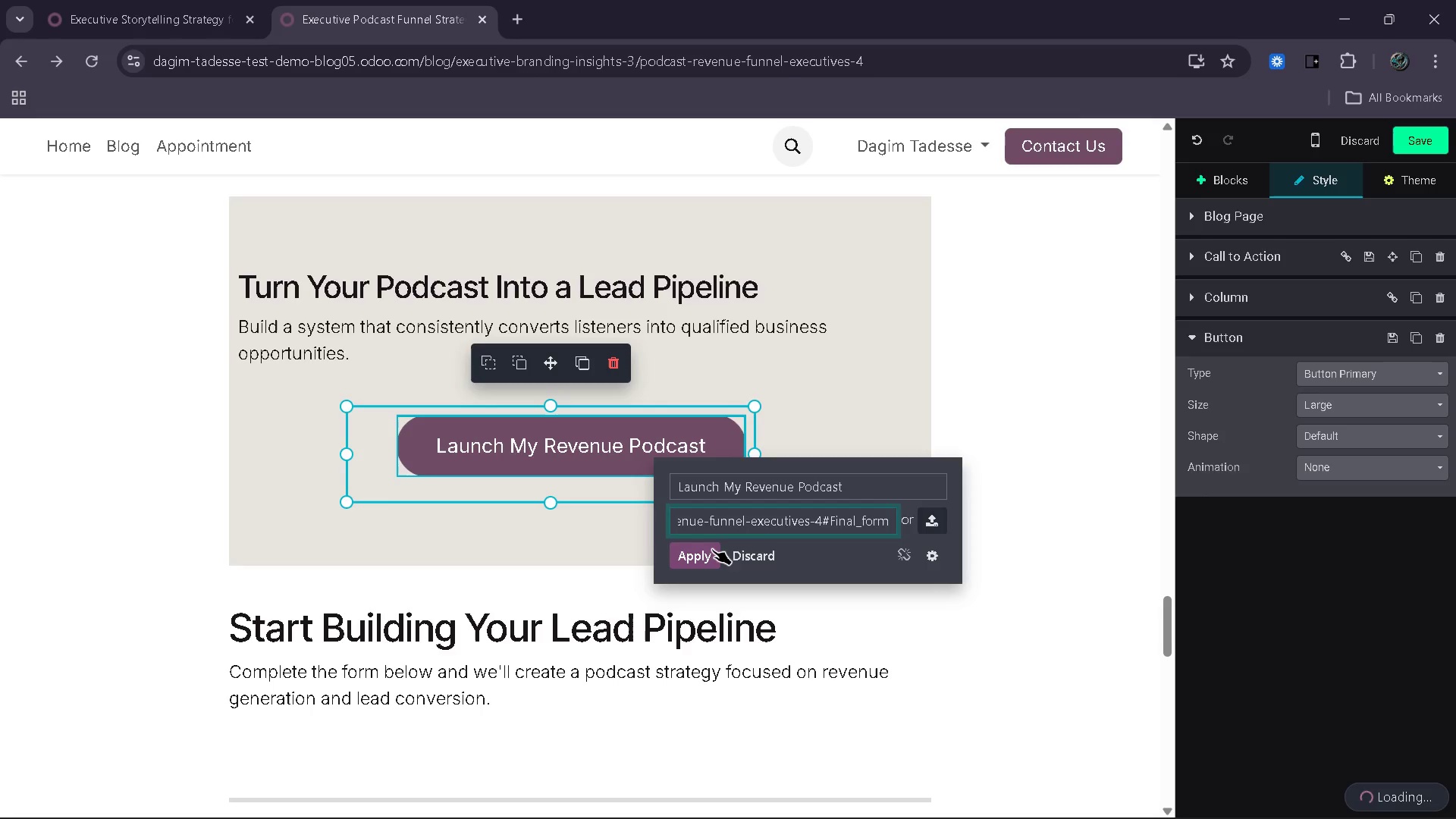 
left_click([708, 549])
 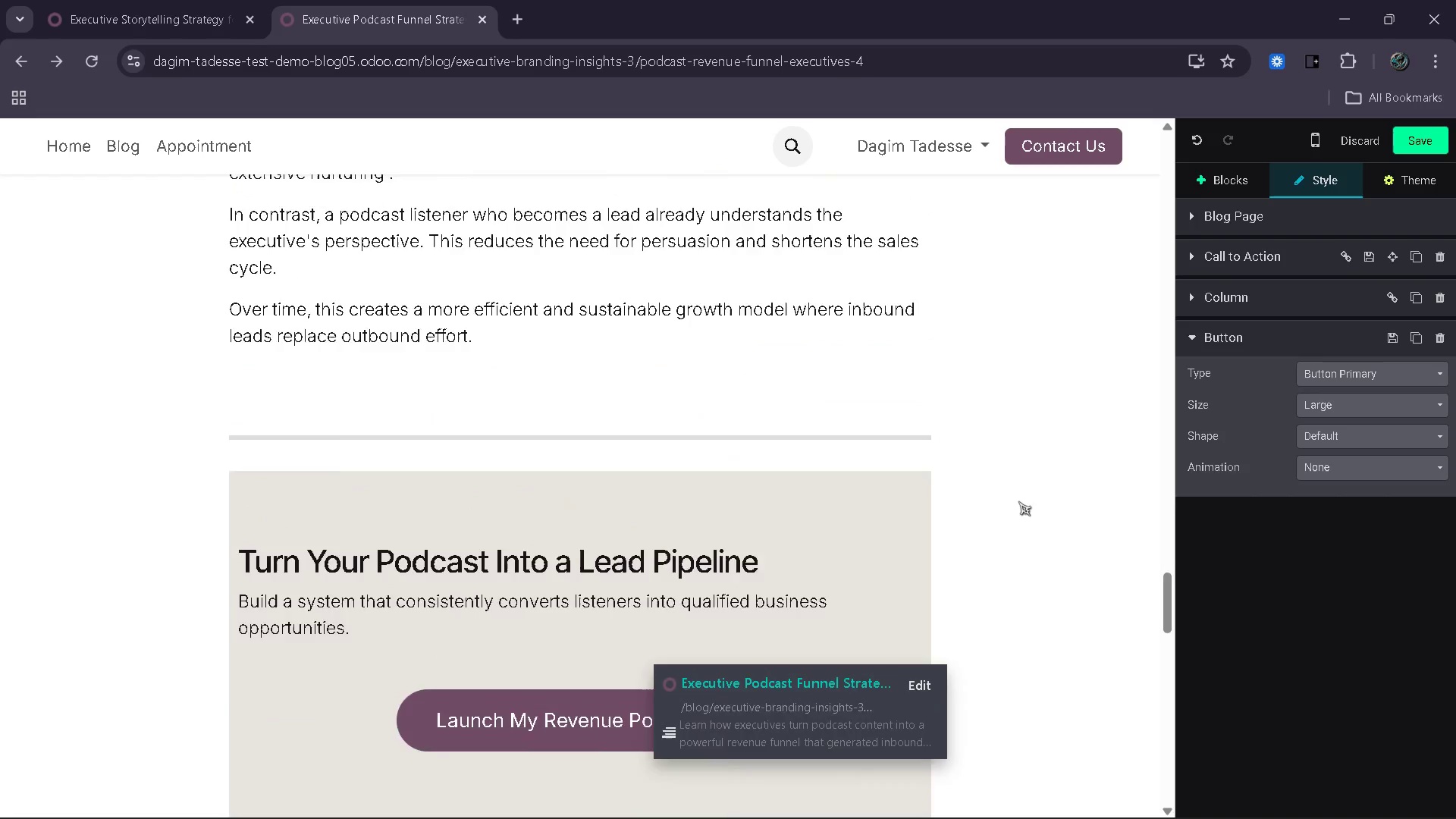 
wait(11.09)
 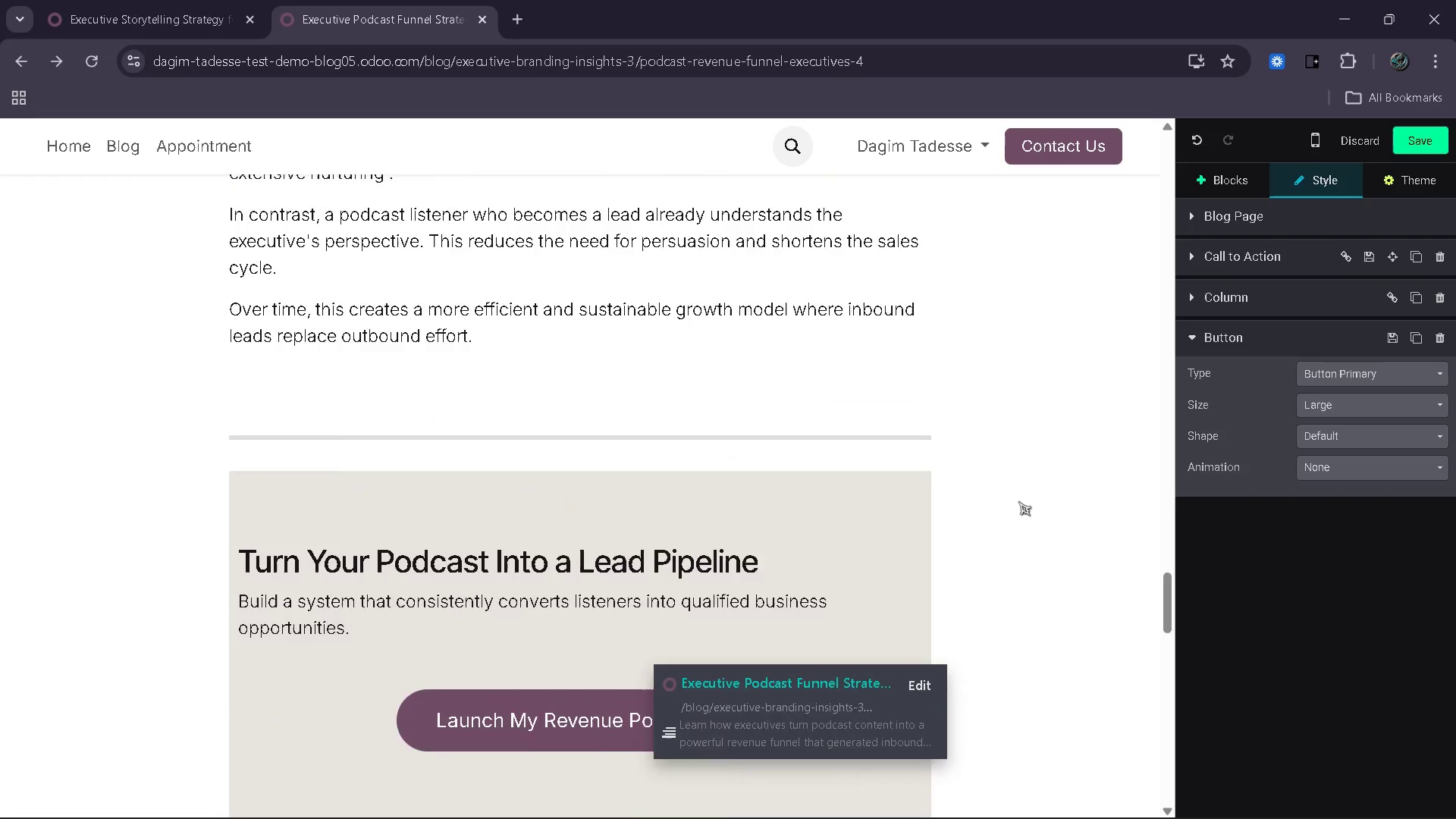 
left_click([1423, 135])
 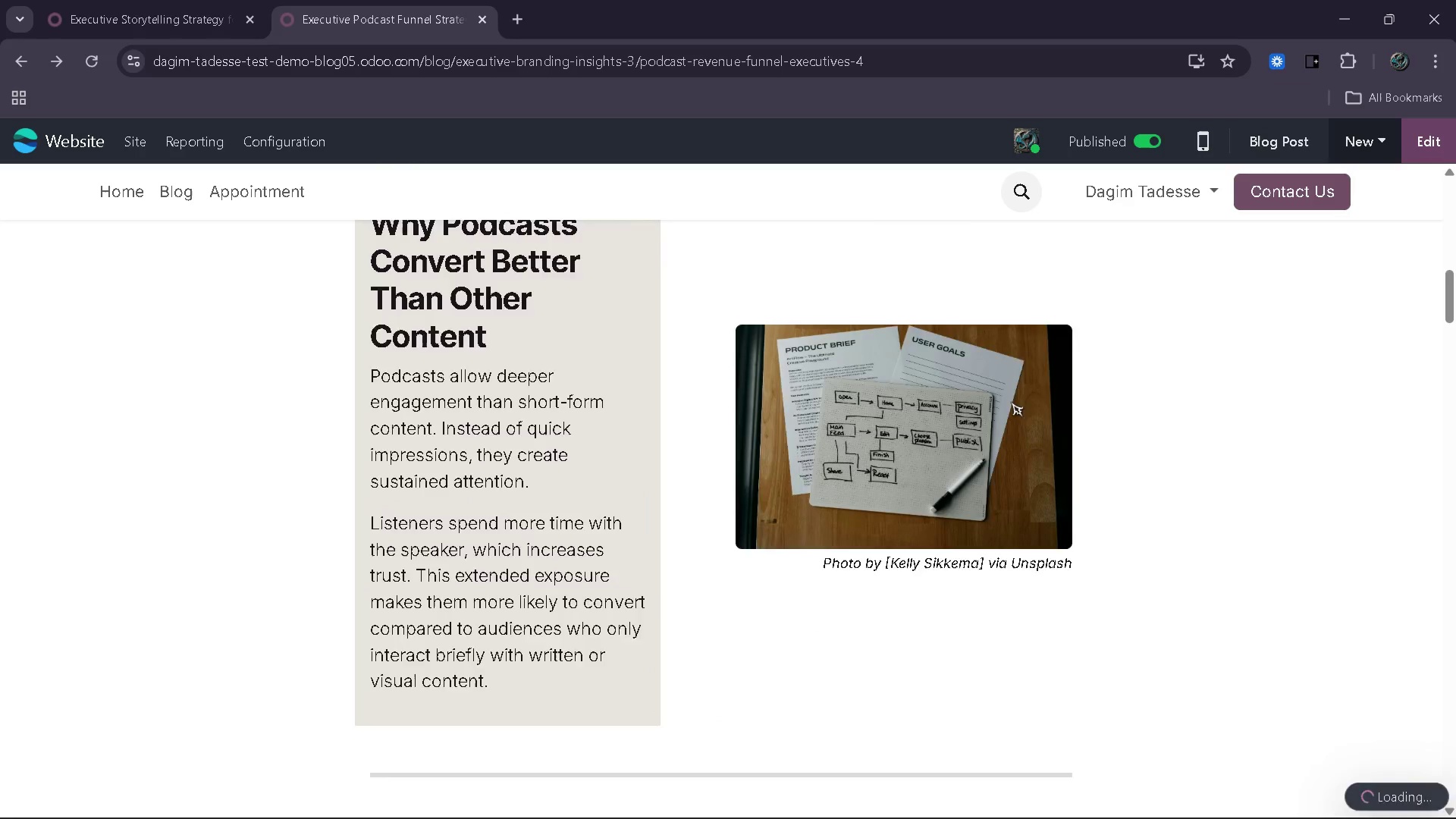 
wait(8.2)
 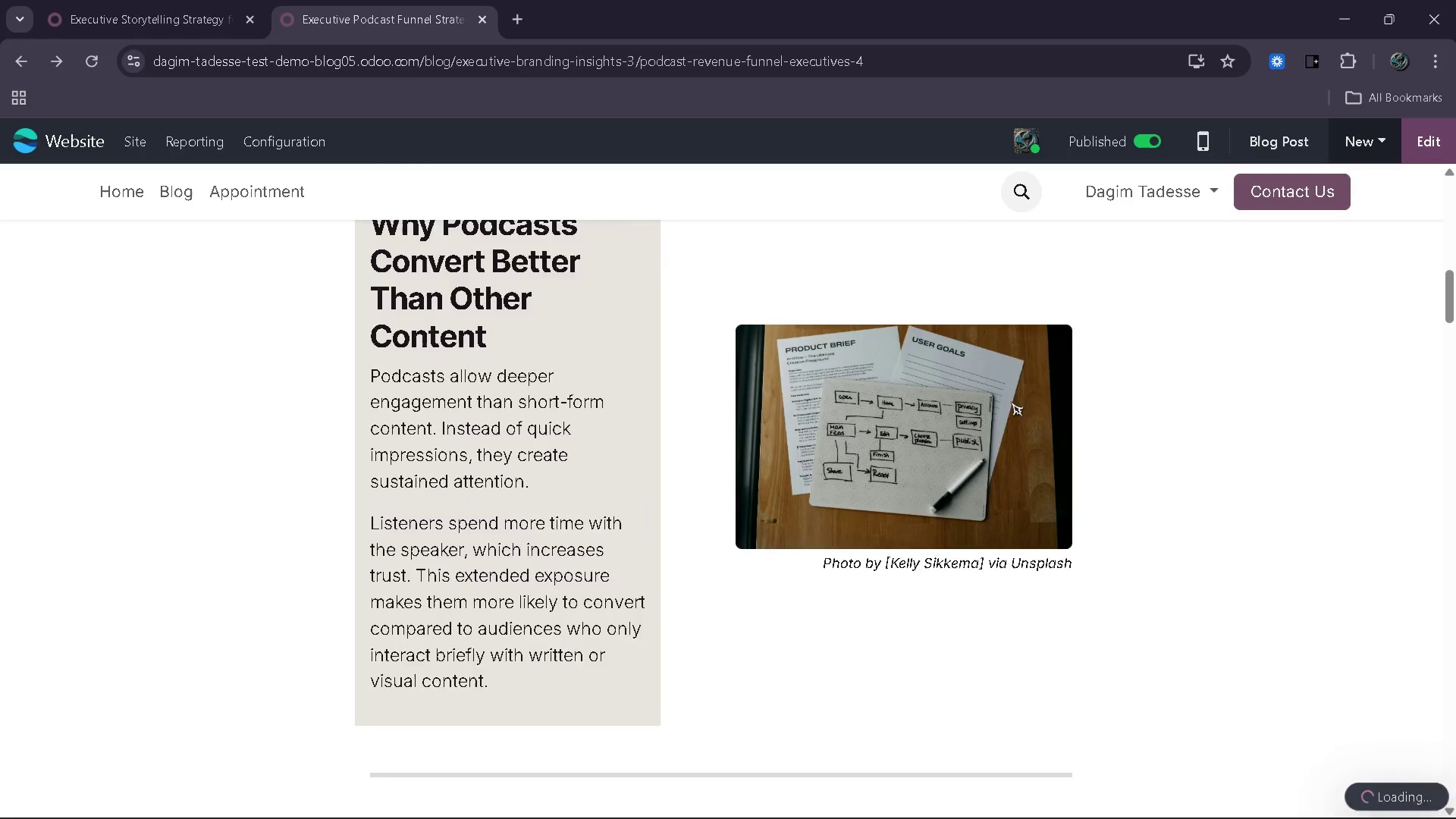 
left_click([720, 371])
 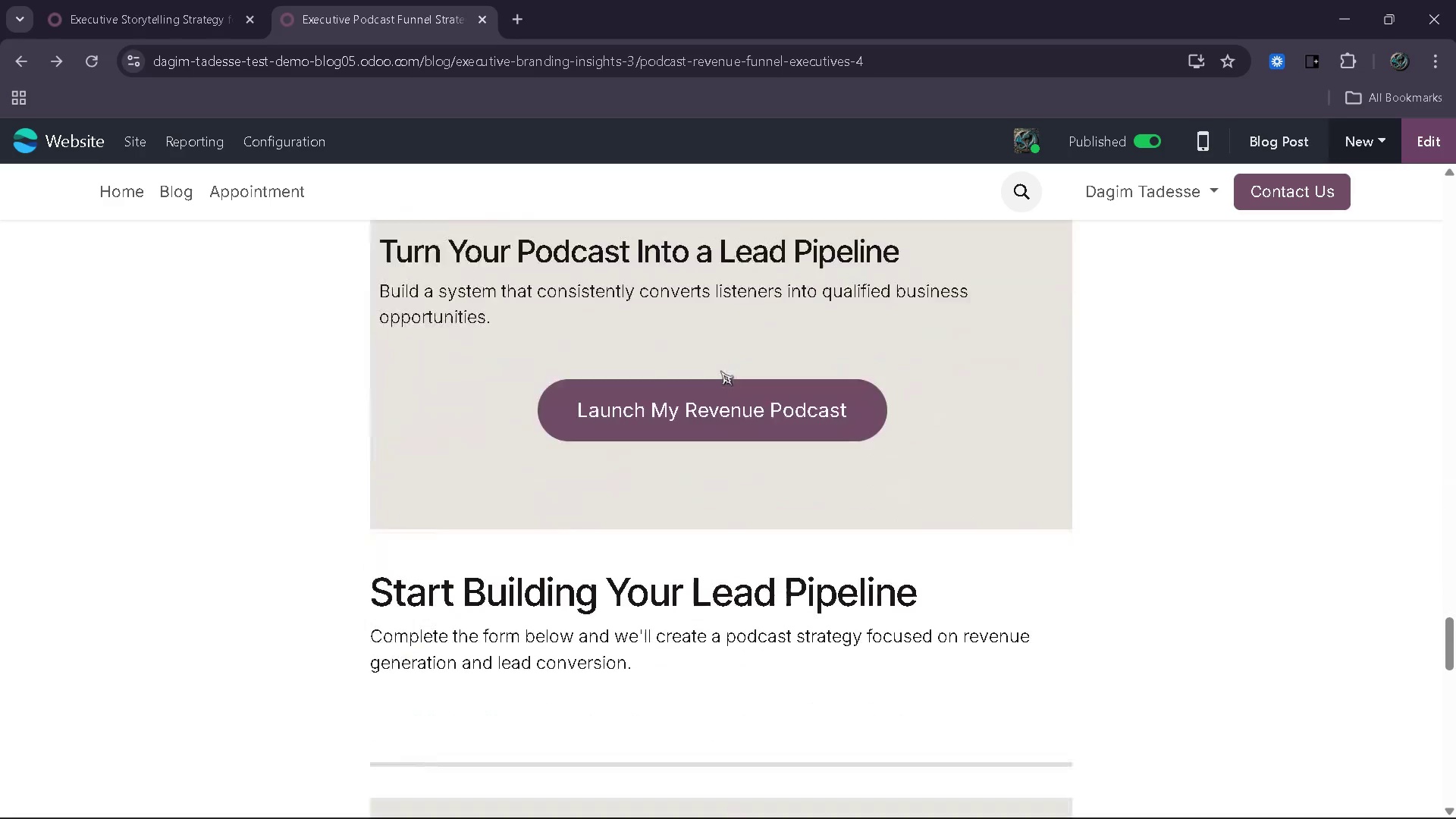 
left_click([704, 410])
 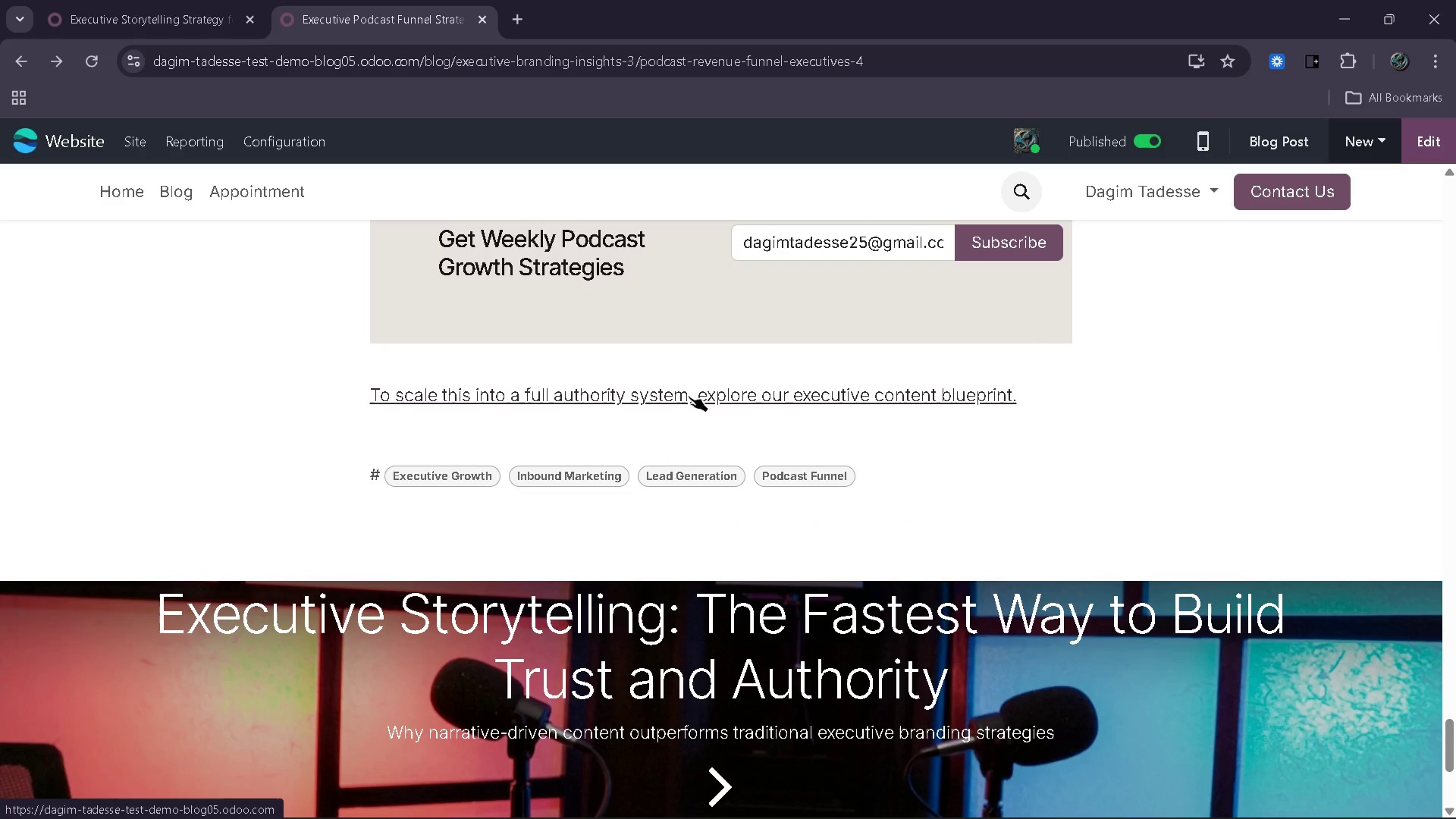 
left_click([689, 396])
 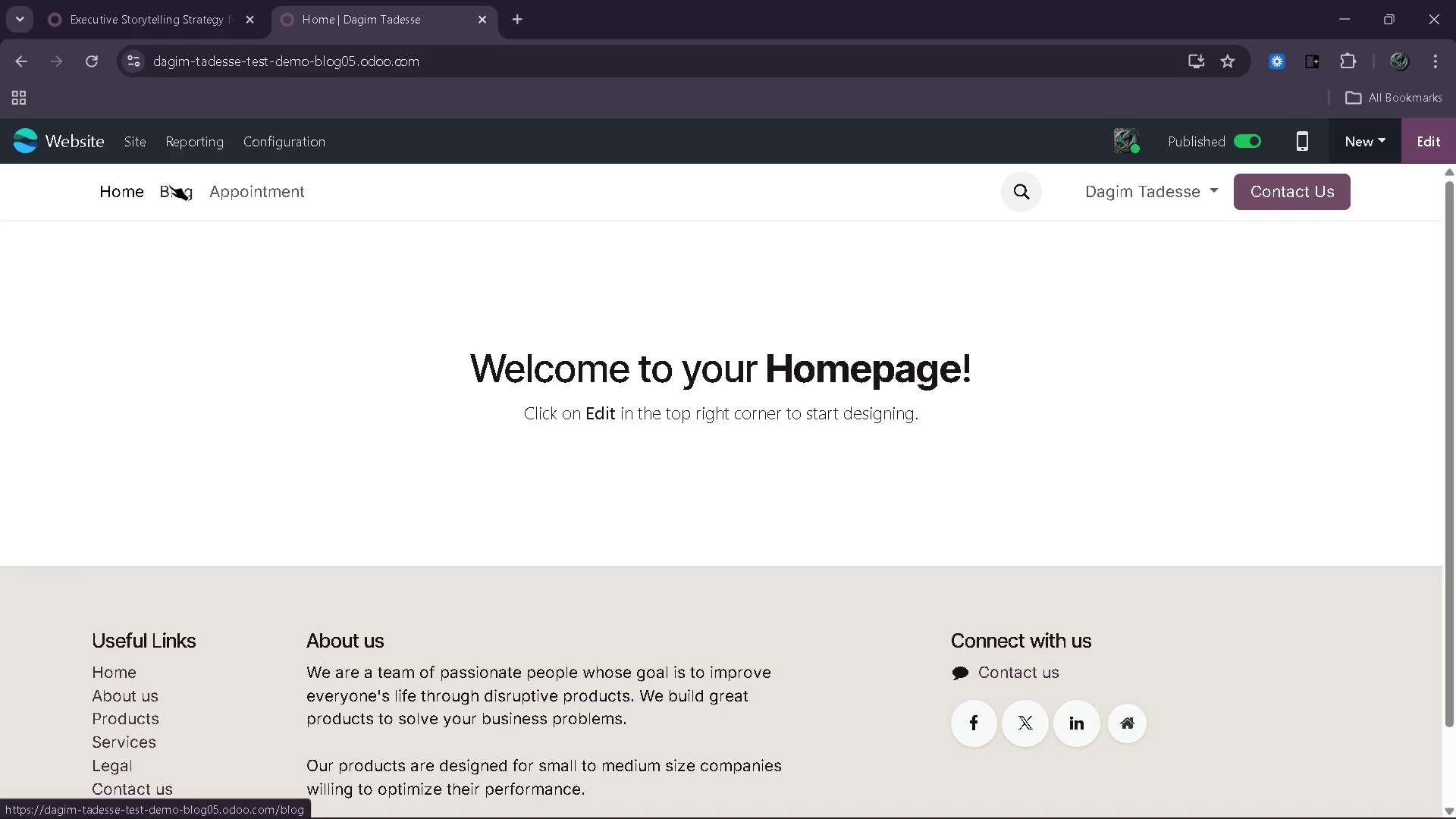 
left_click([169, 185])
 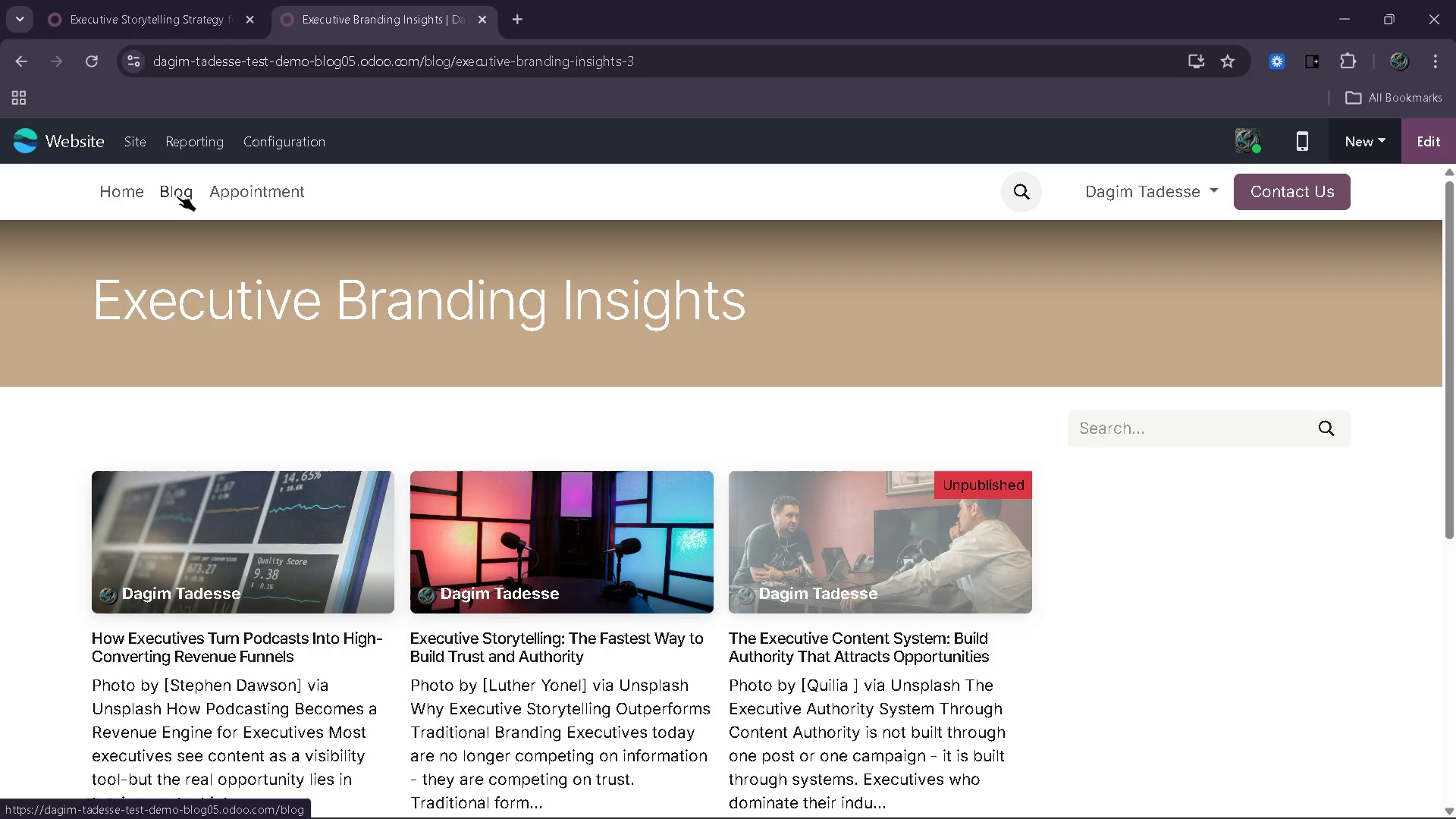 
wait(5.48)
 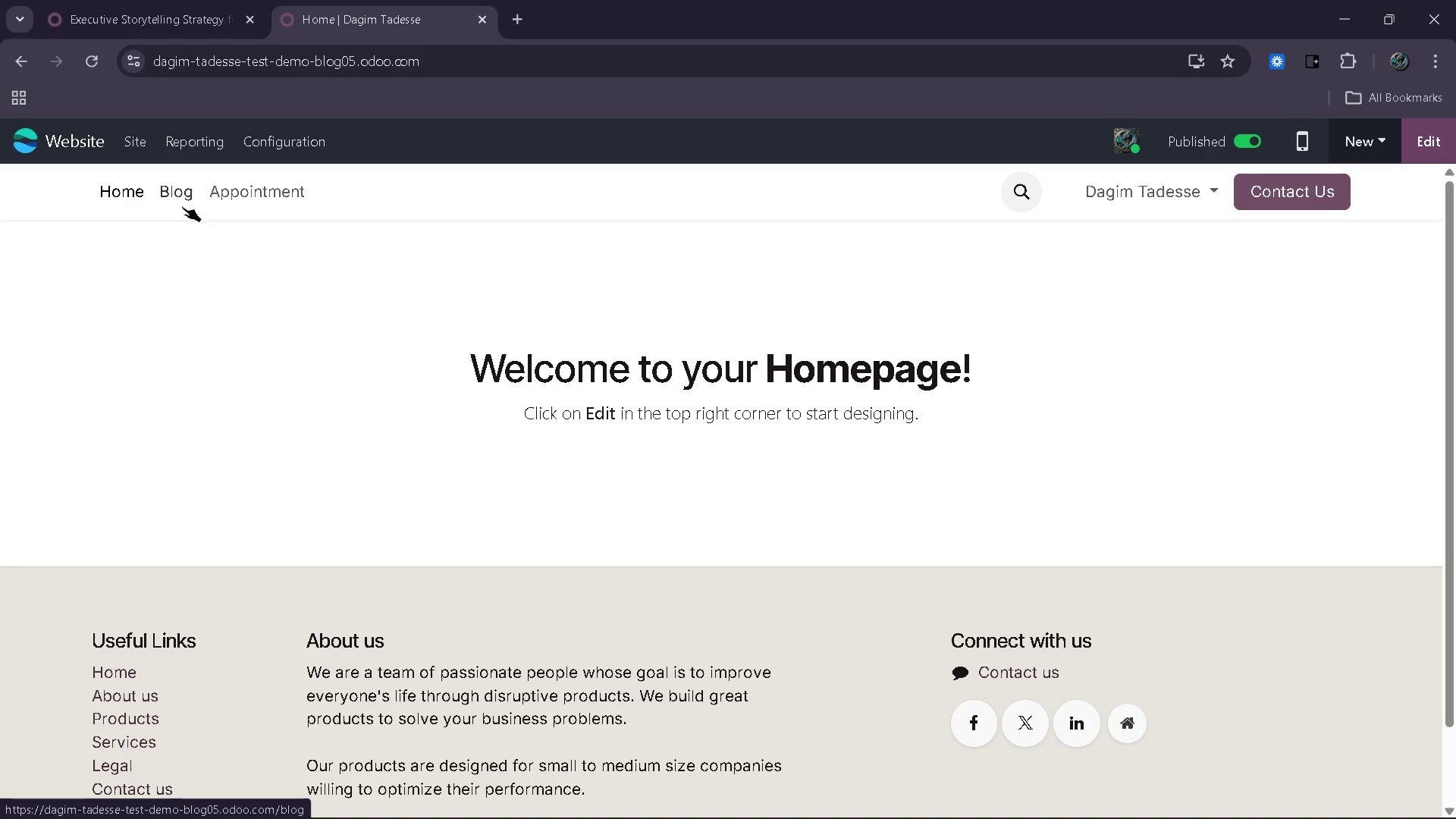 
left_click([796, 547])
 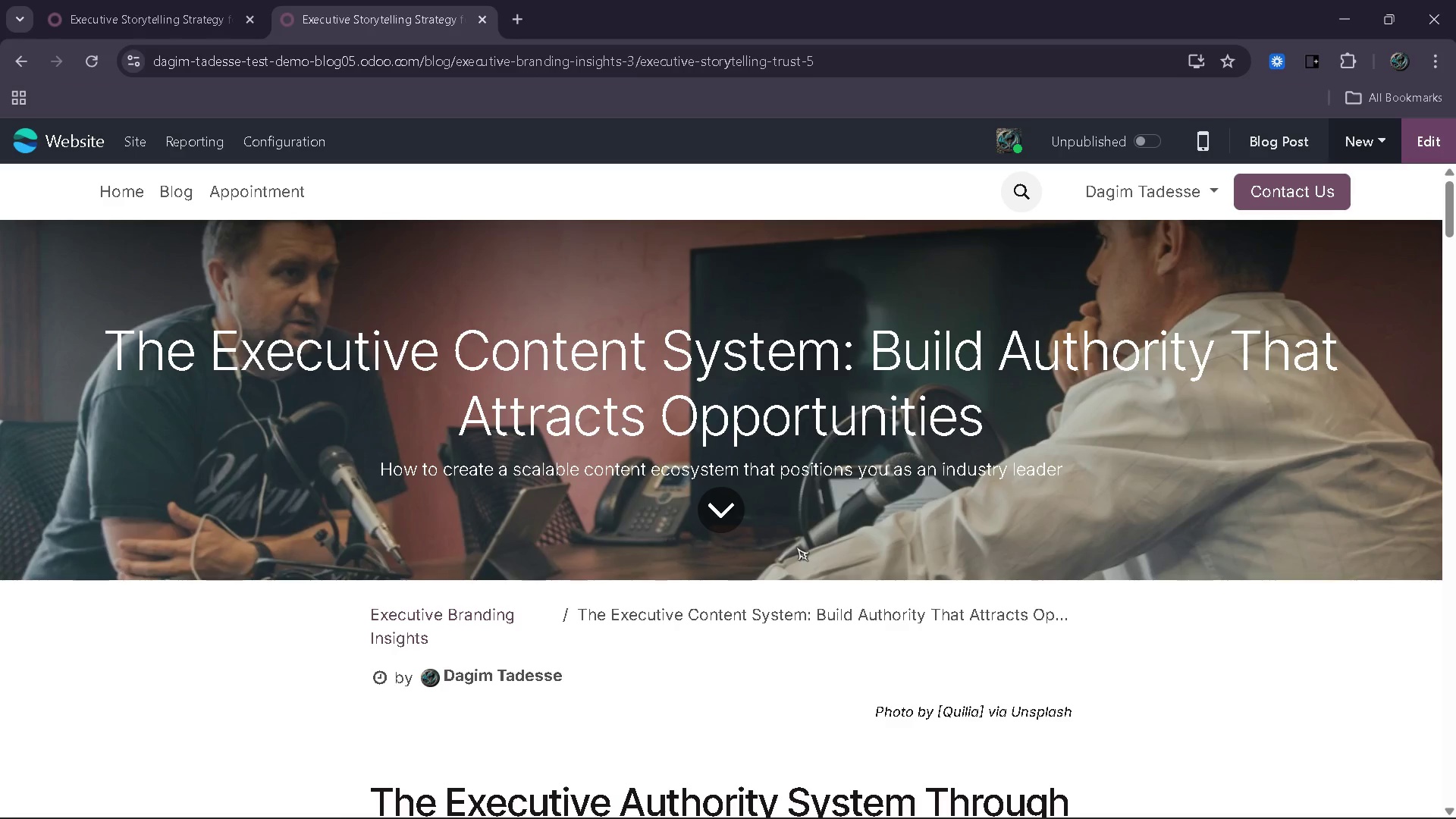 
wait(5.72)
 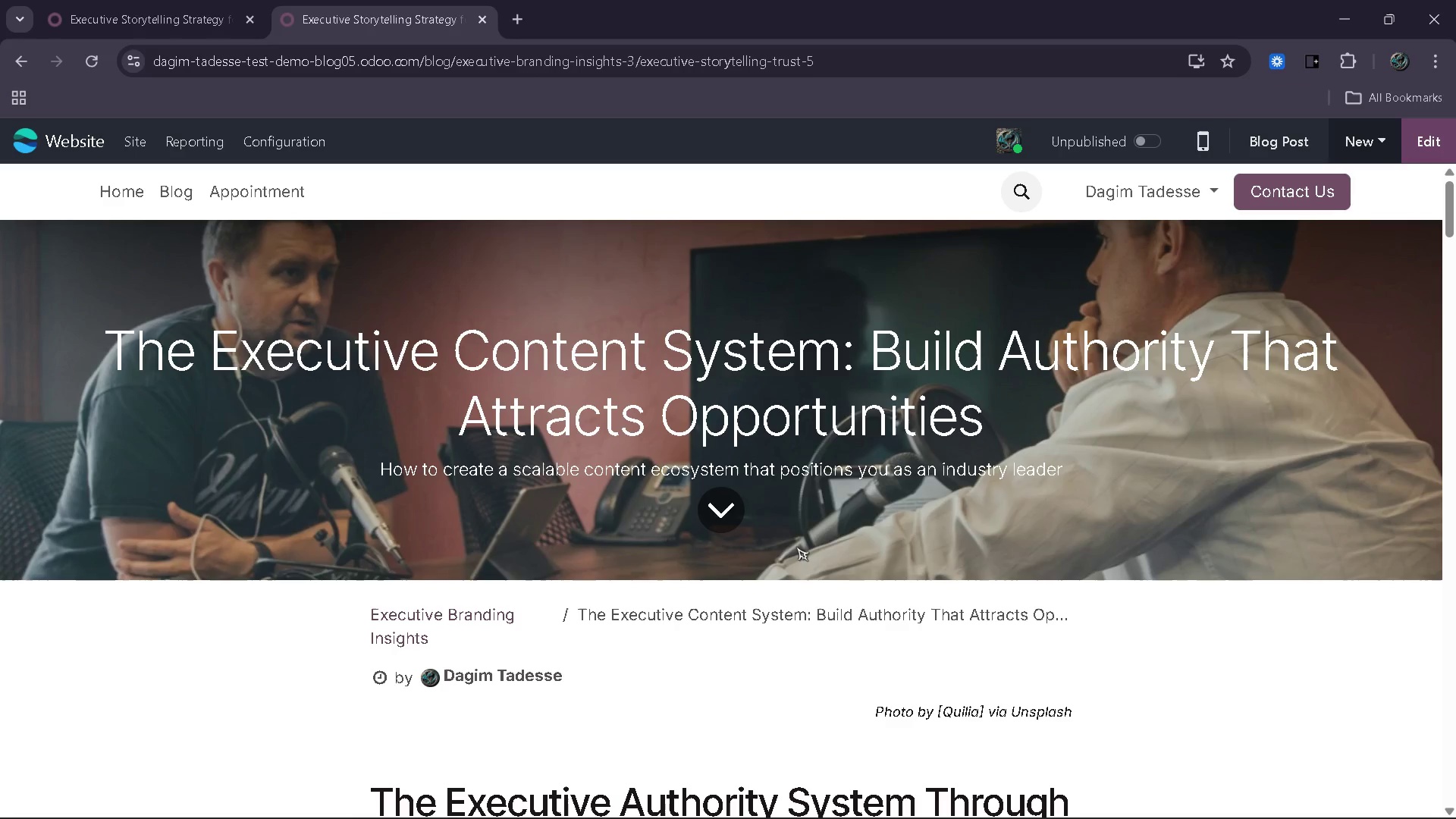 
left_click([130, 140])
 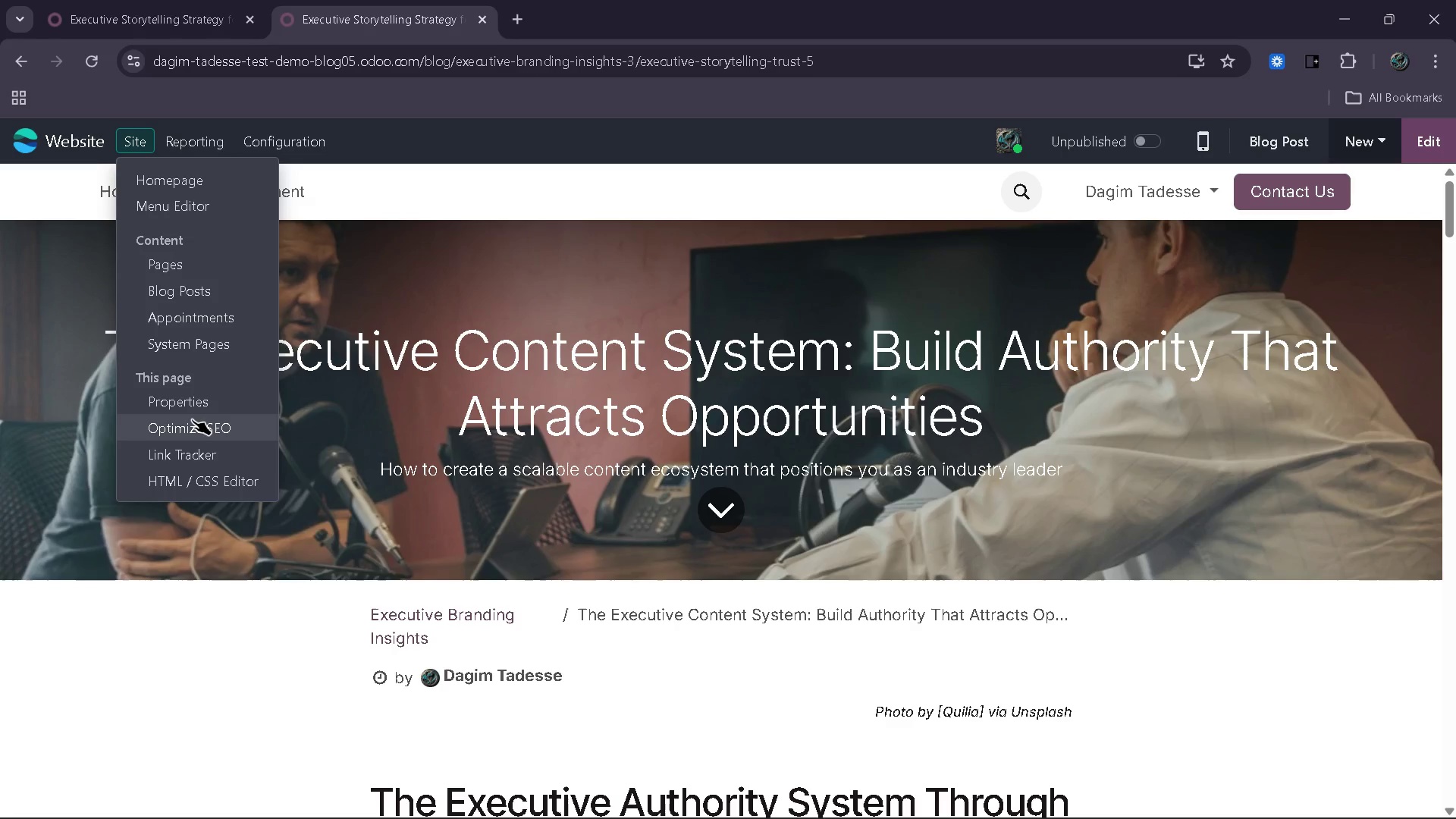 
left_click([192, 422])
 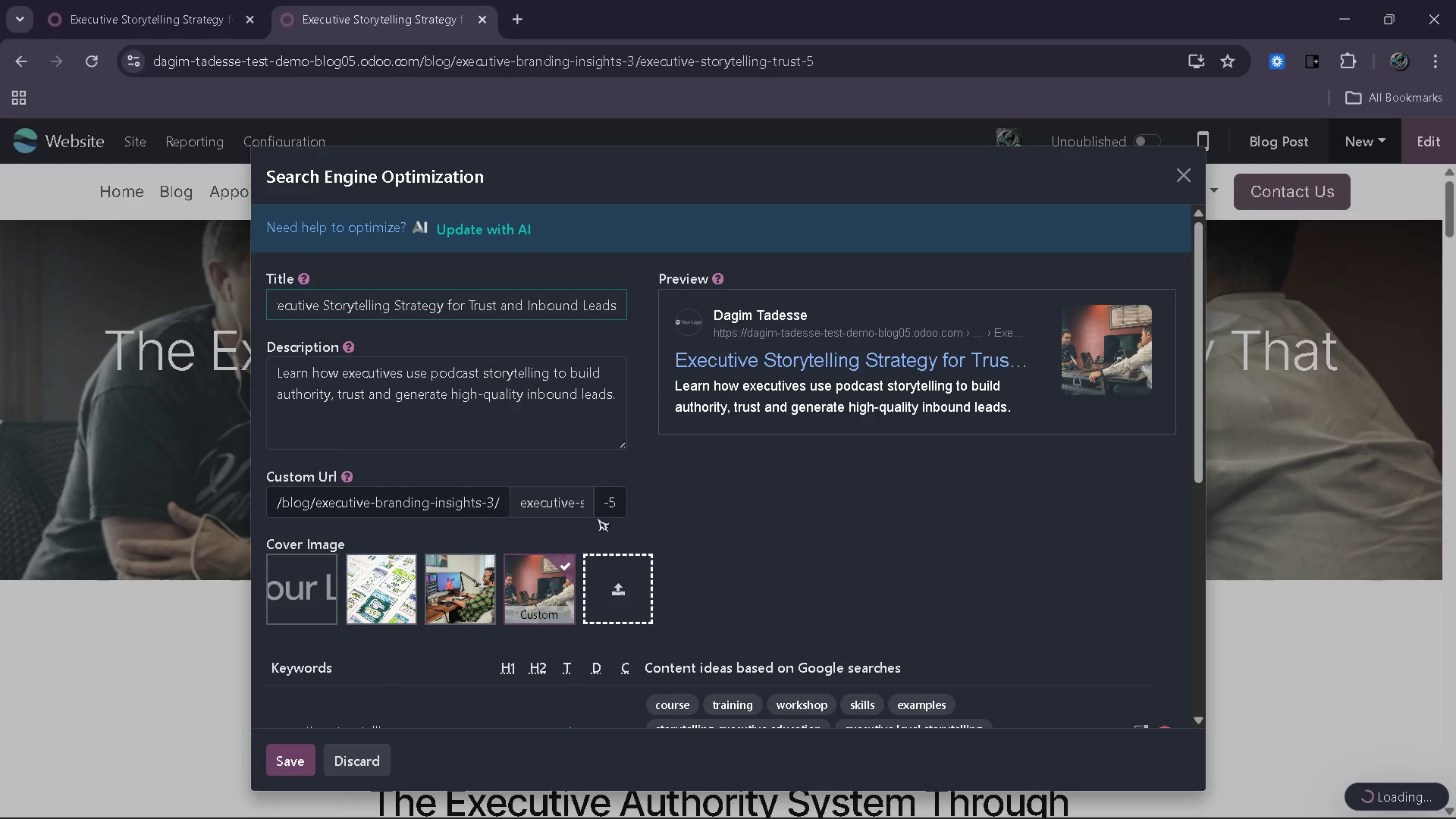 
left_click([541, 492])
 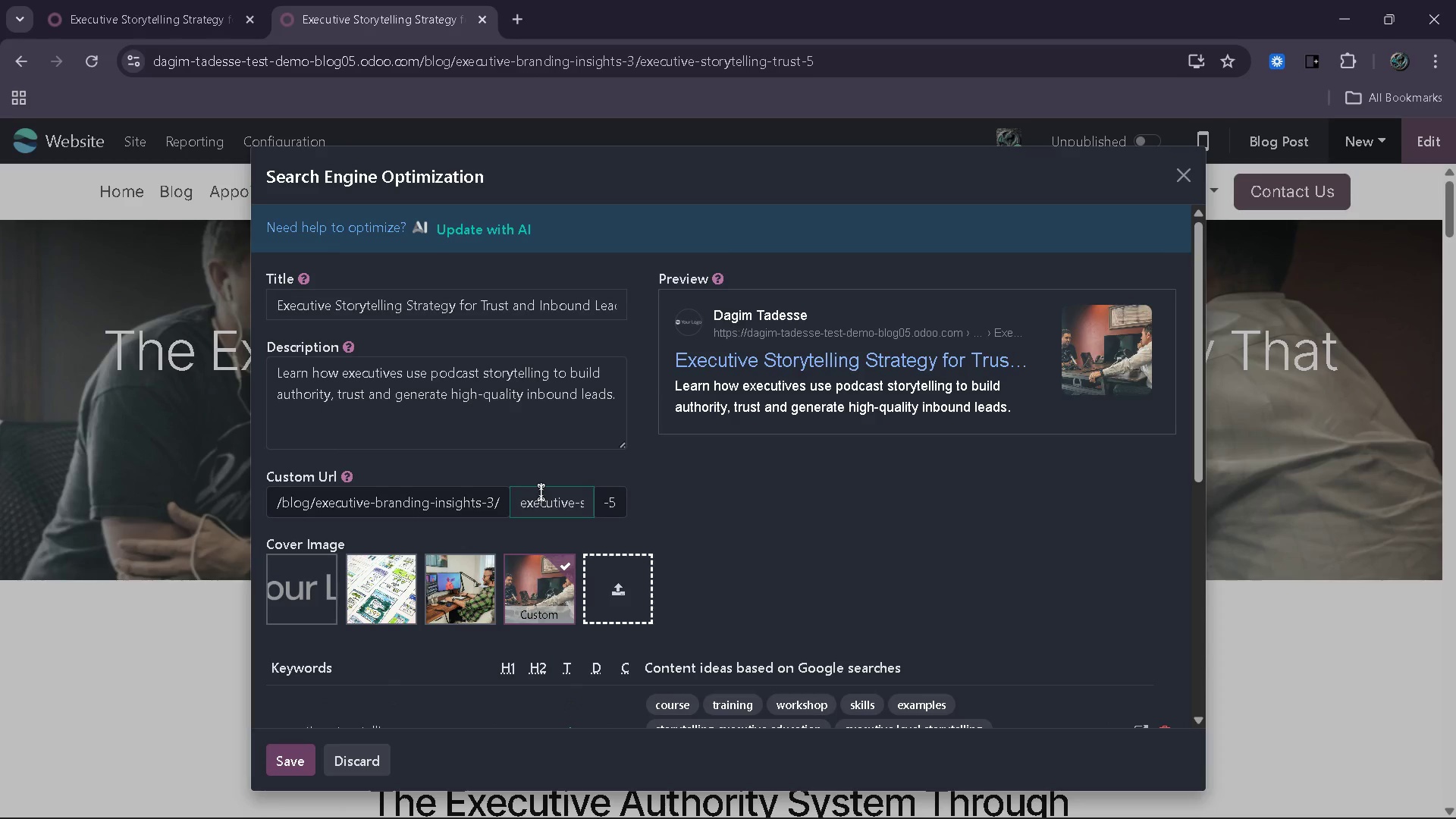 
key(Control+ControlLeft)
 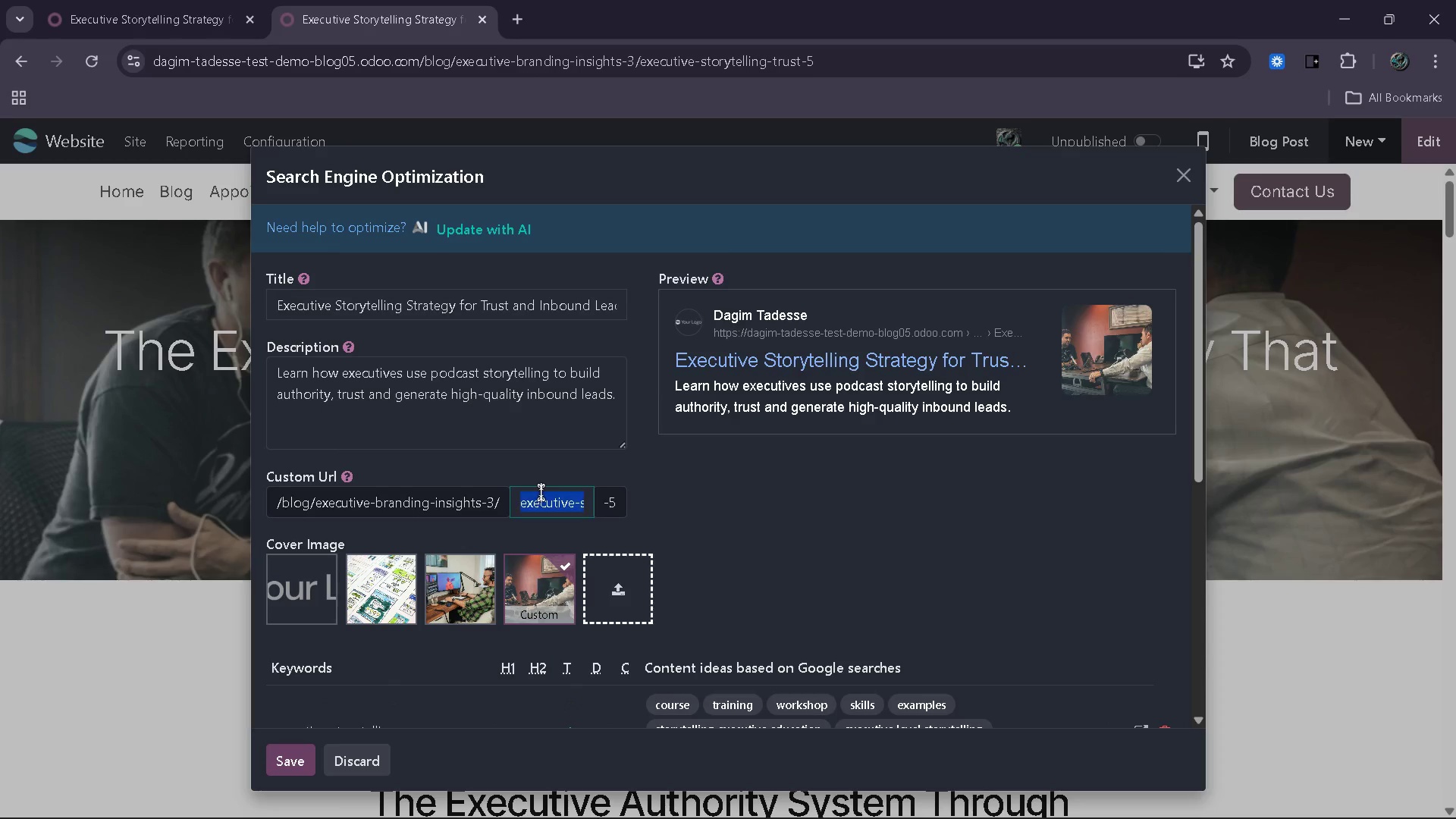 
key(Control+A)
 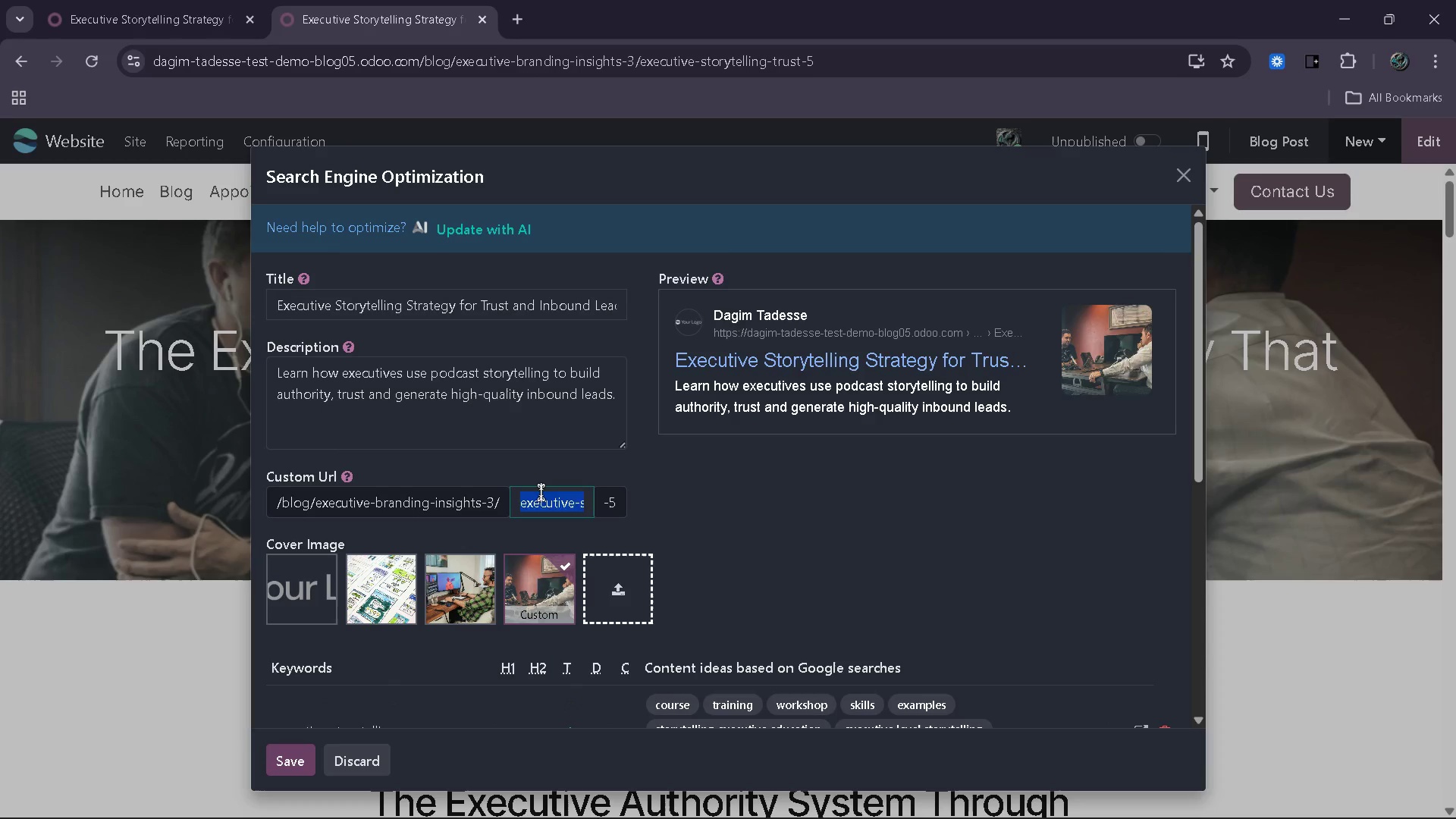 
key(Backspace)
 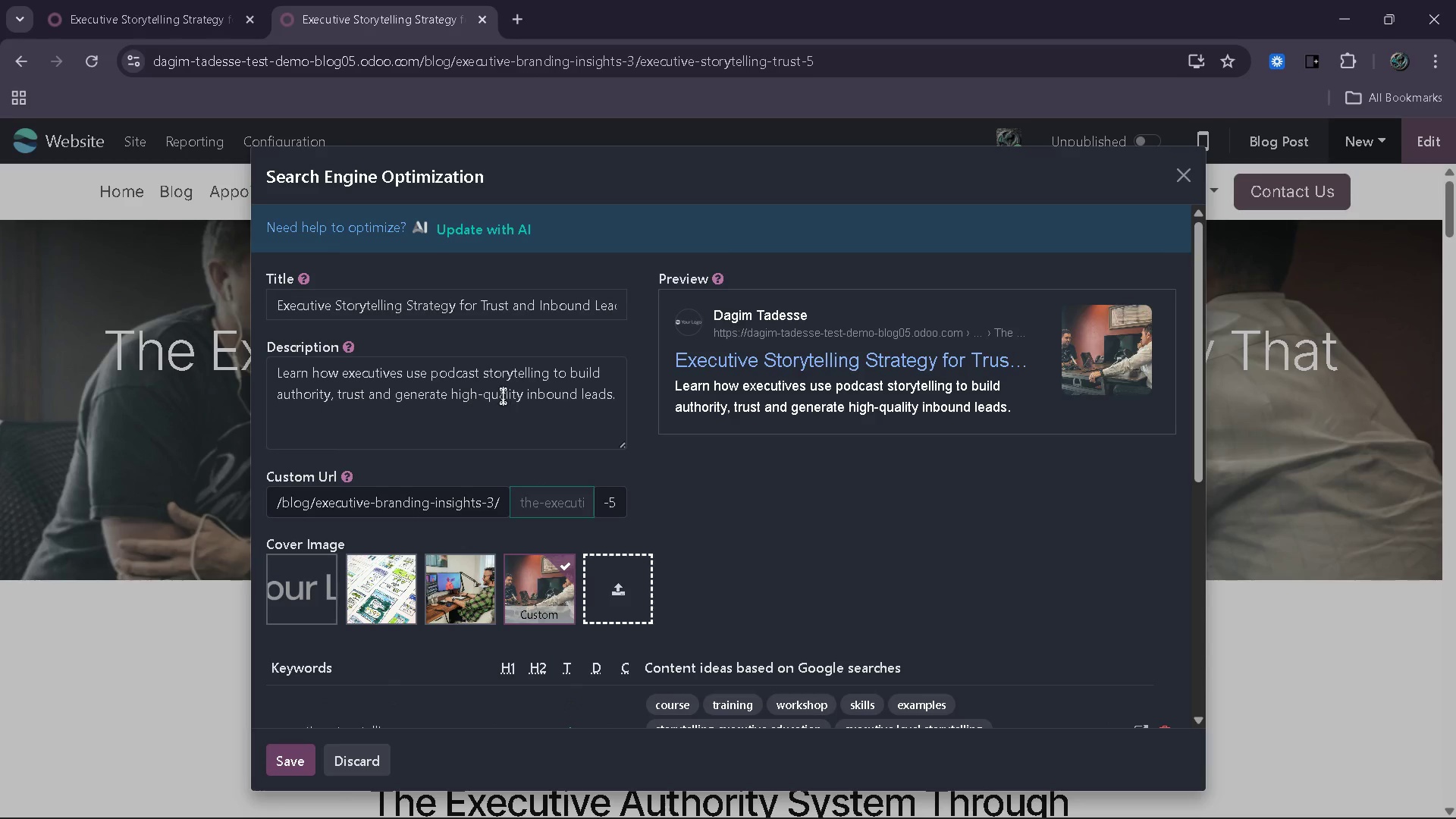 
left_click([503, 396])
 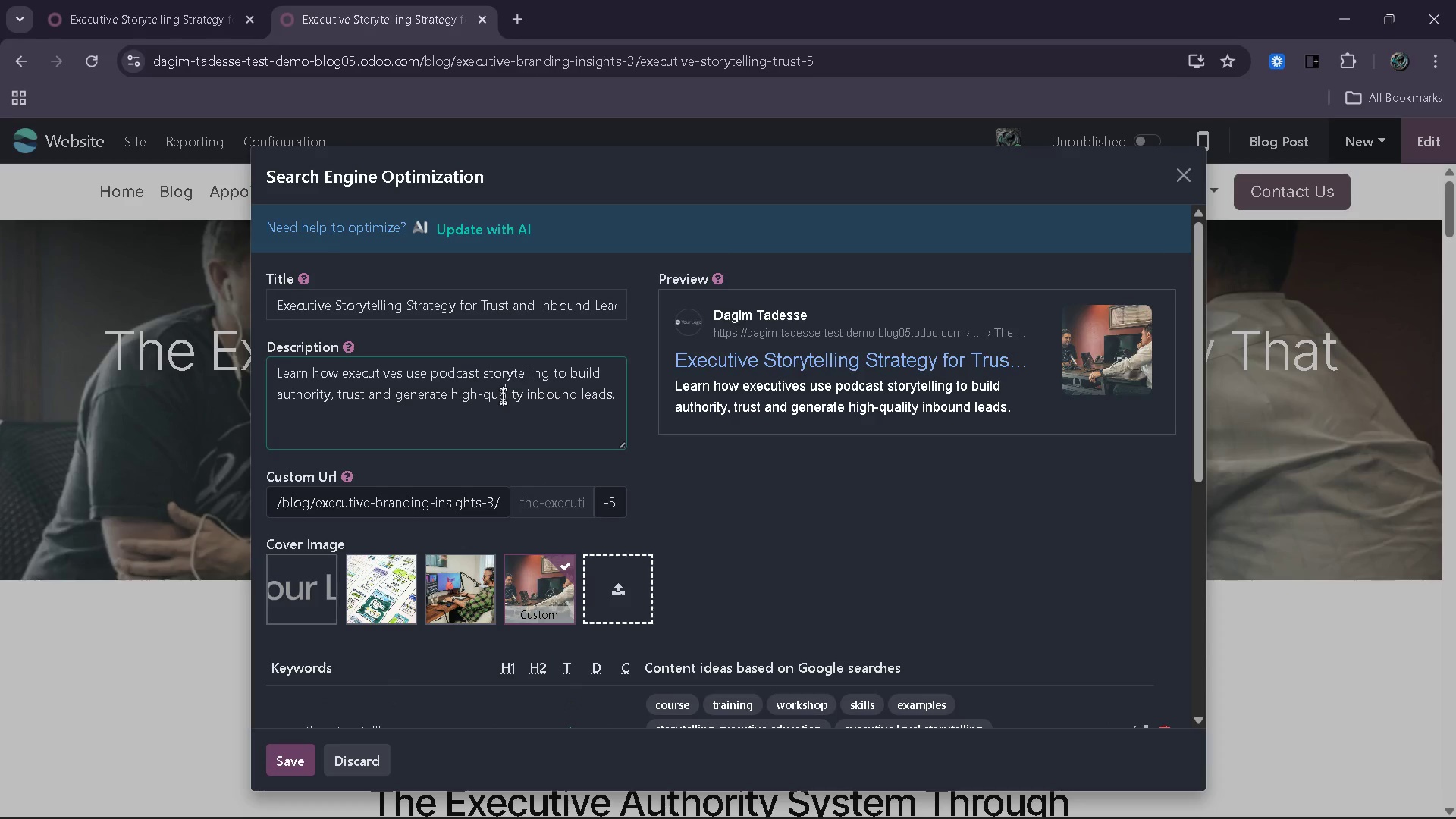 
key(Control+ControlLeft)
 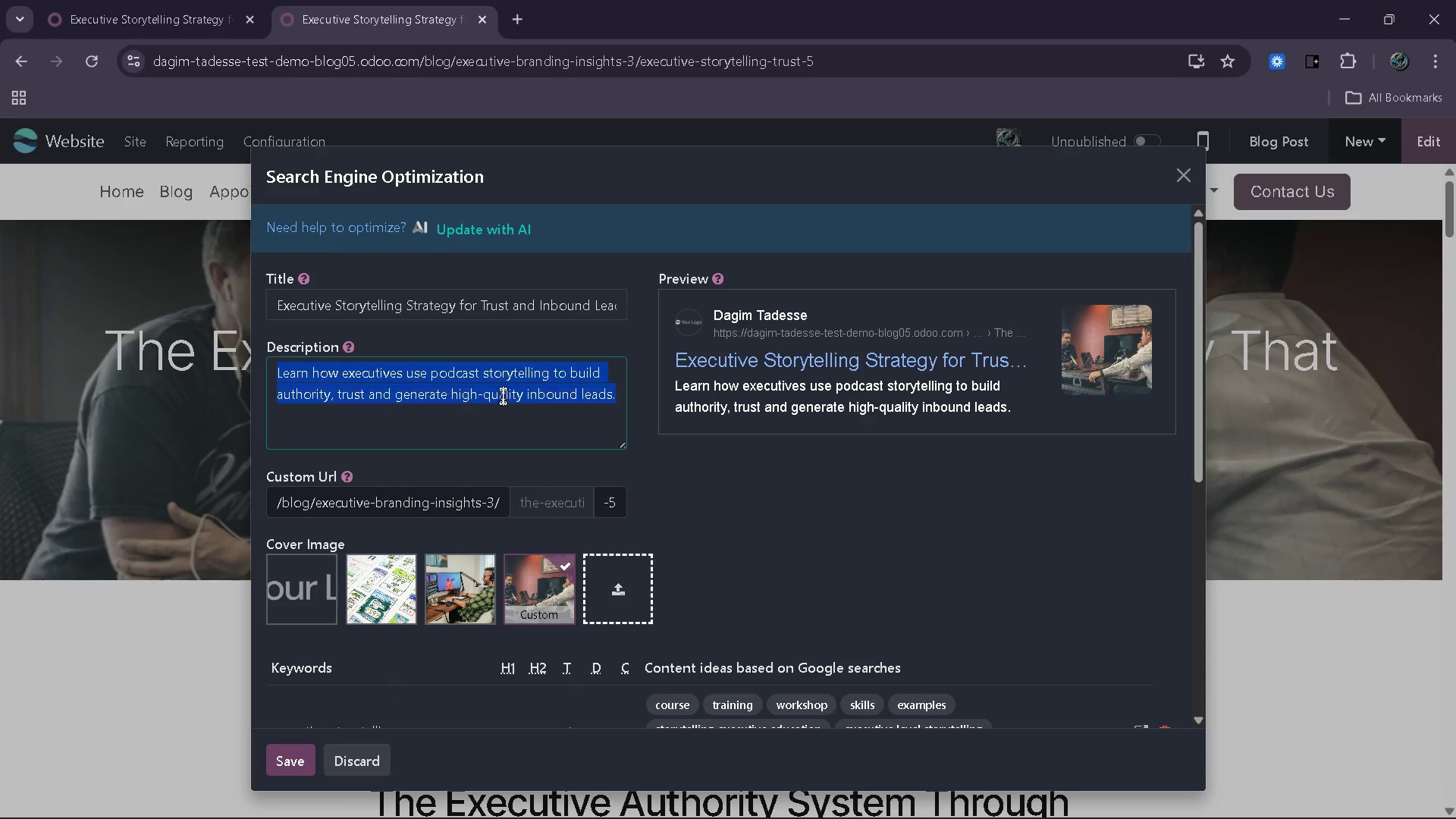 
key(Control+A)
 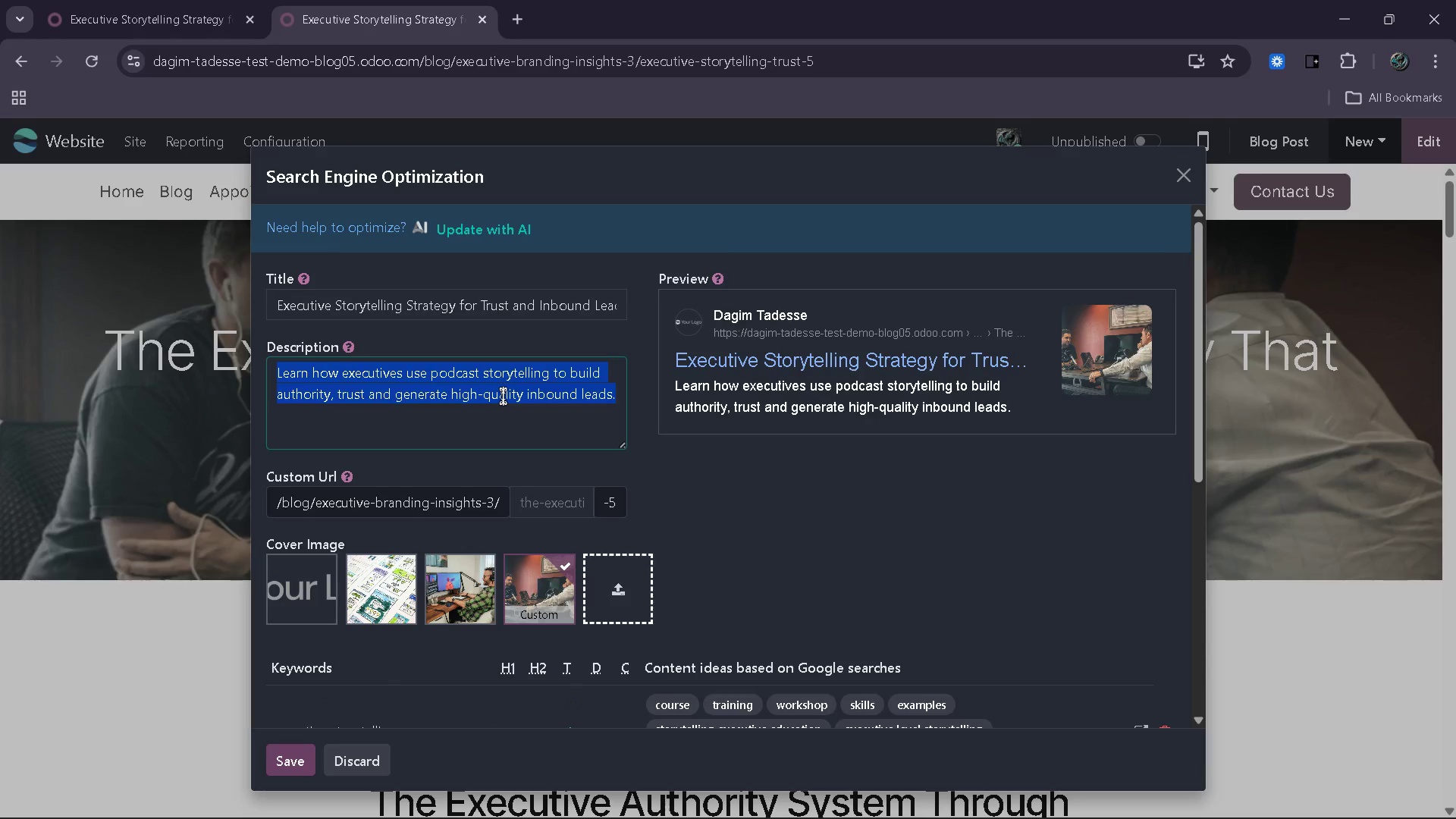 
key(Backspace)
 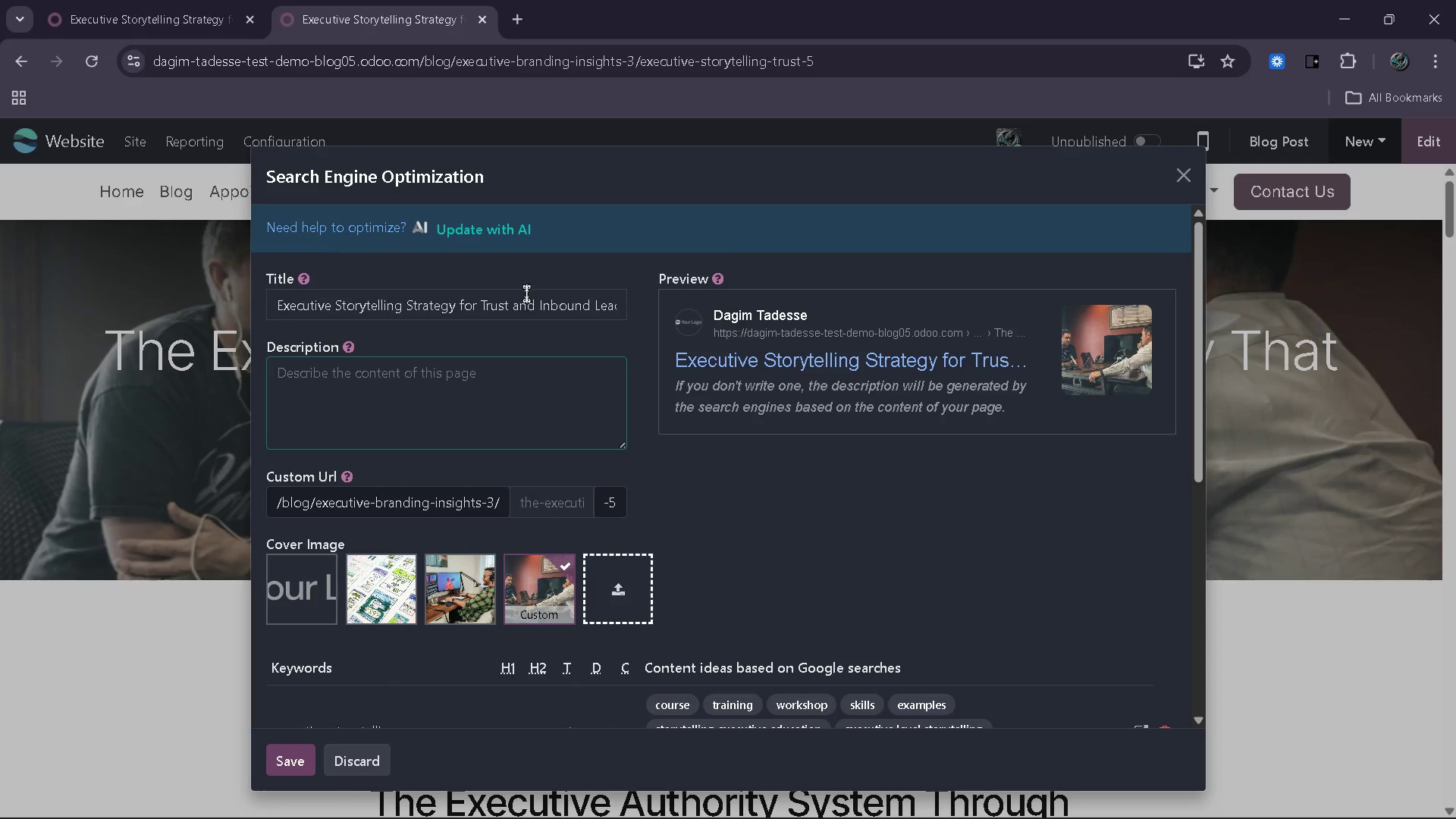 
left_click([526, 293])
 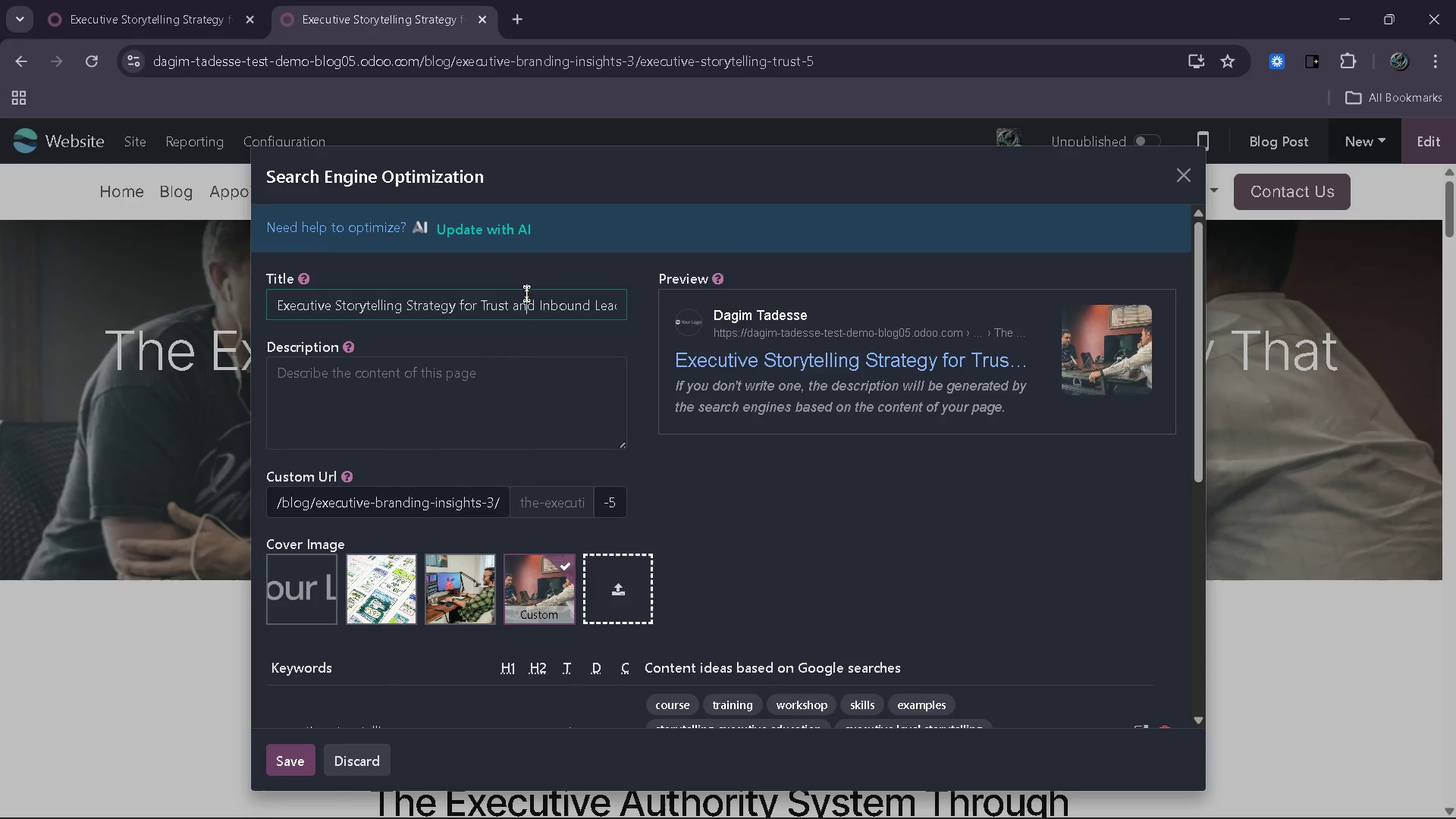 
key(Control+ControlLeft)
 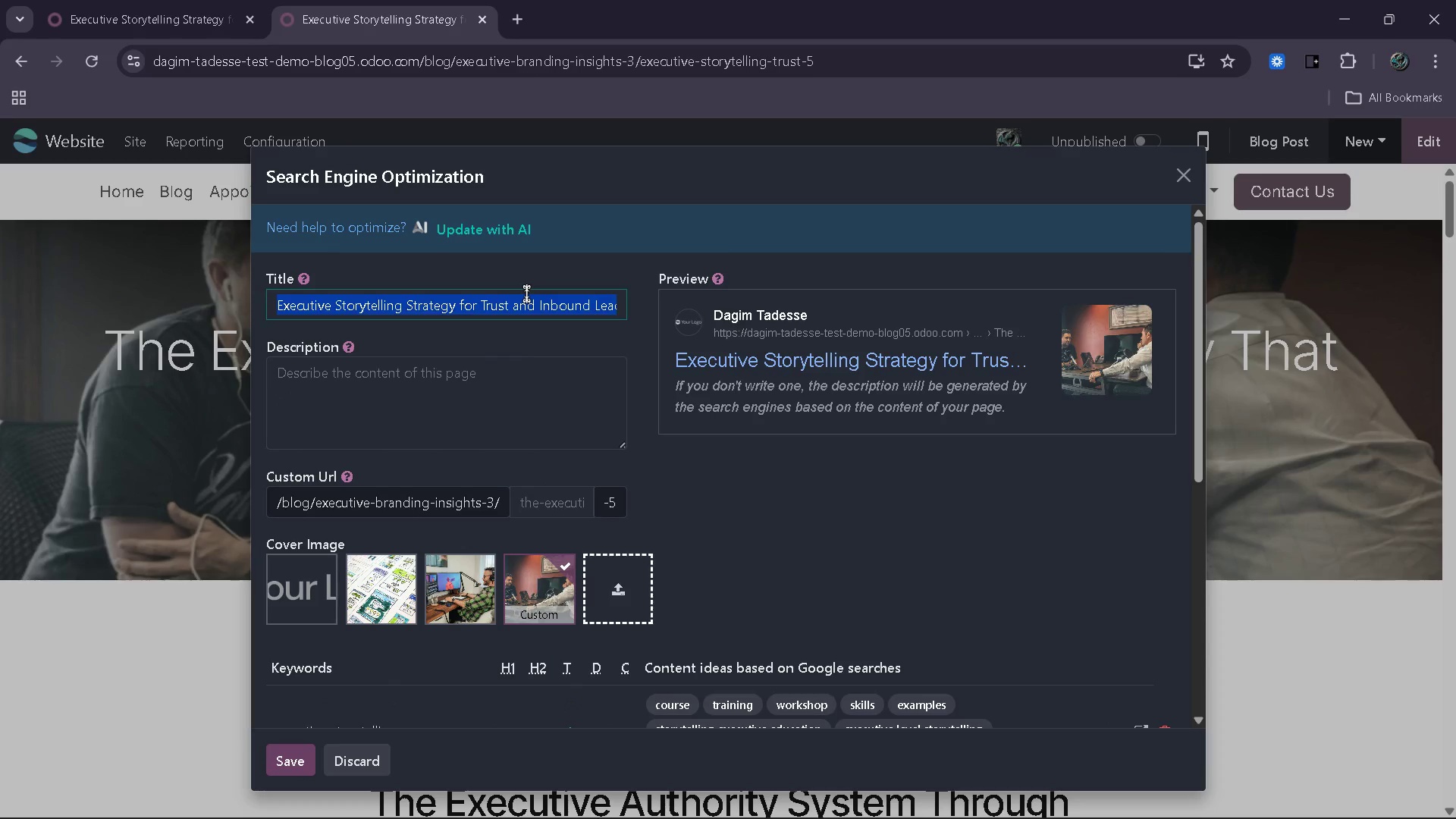 
key(Control+A)
 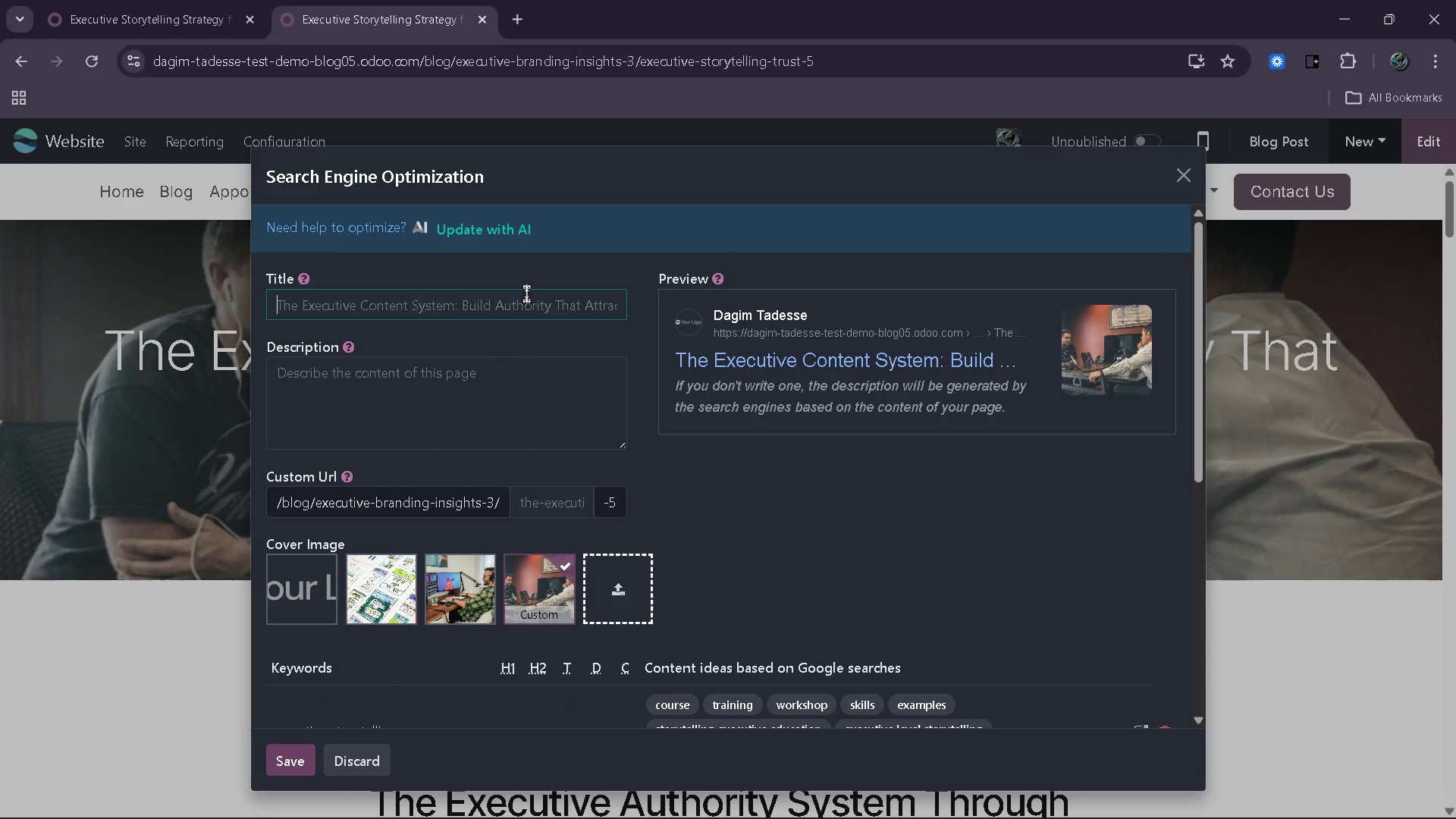 
key(Backspace)
 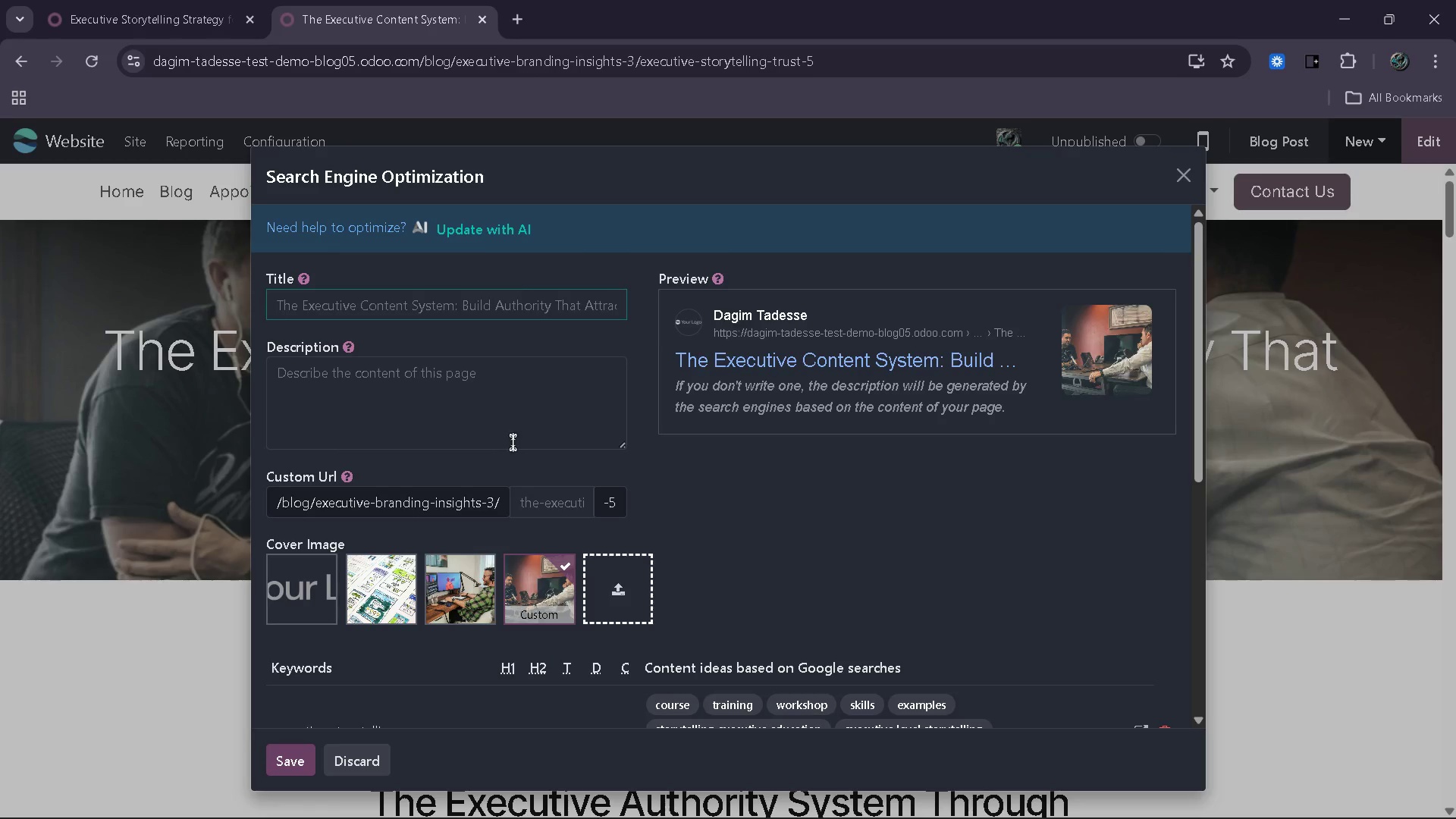 
left_click([559, 496])
 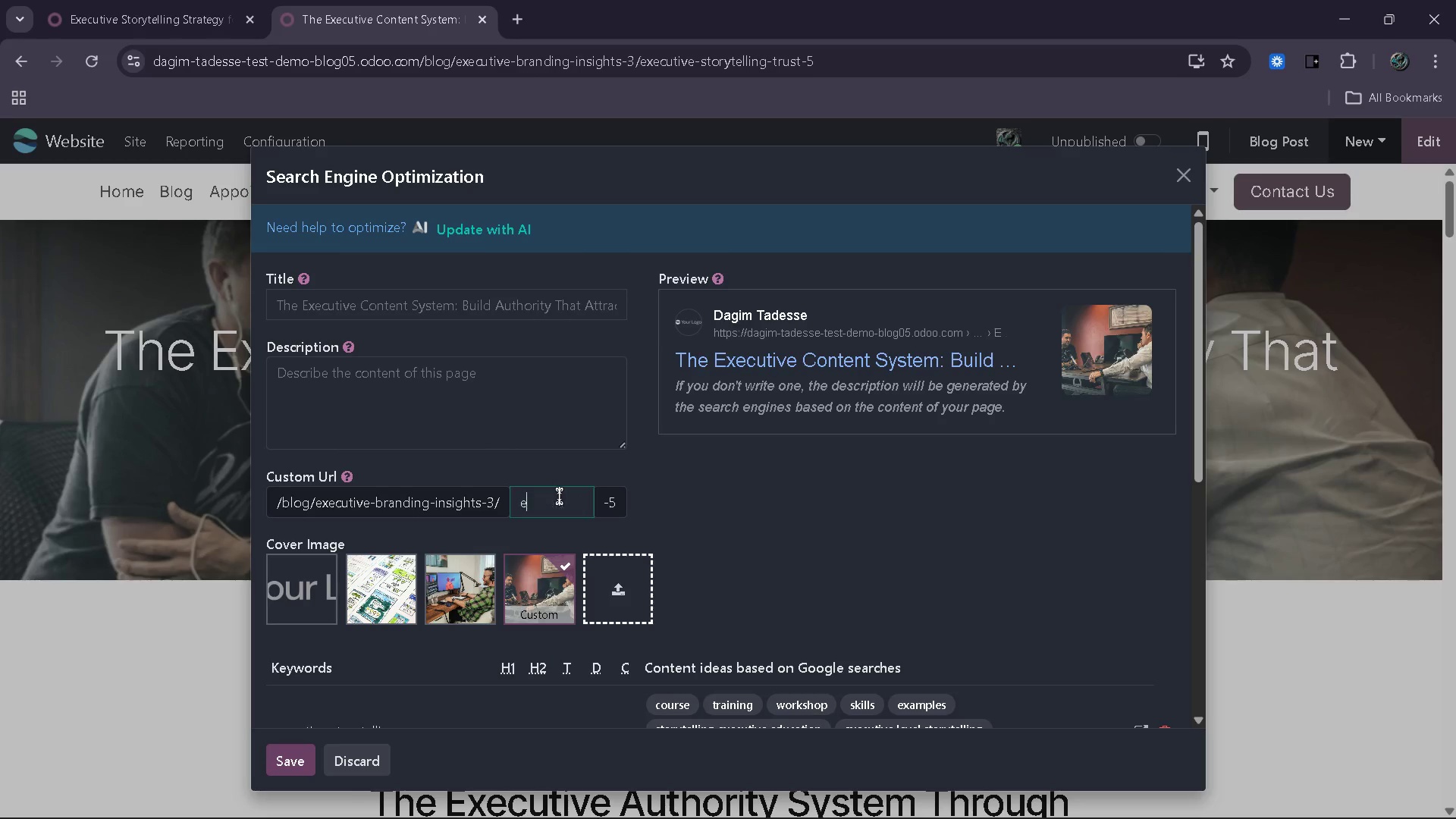 
type(executive-authority-content-ss)
key(Backspace)
type(u)
key(Backspace)
type(ystem)
 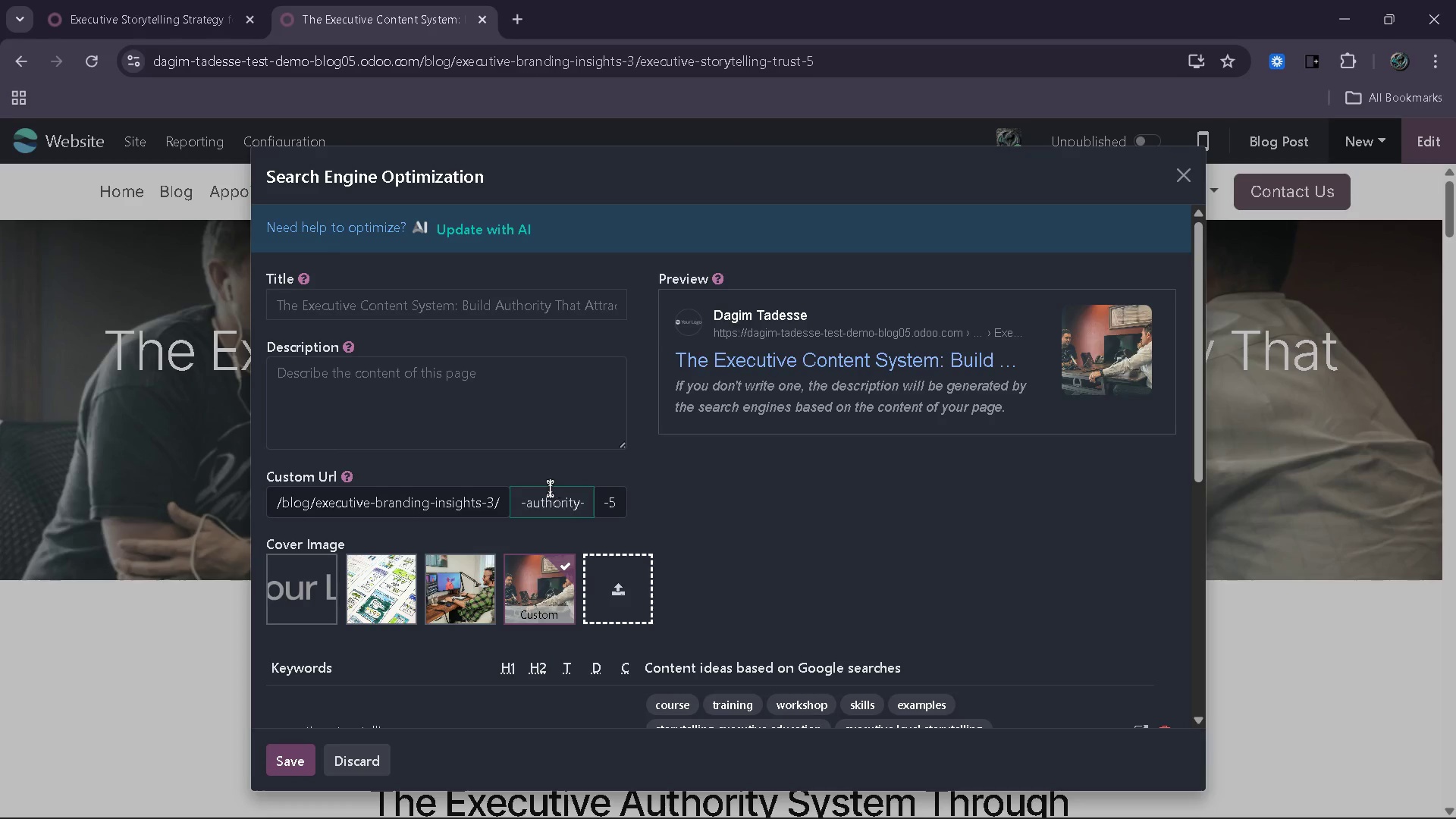 
wait(7.81)
 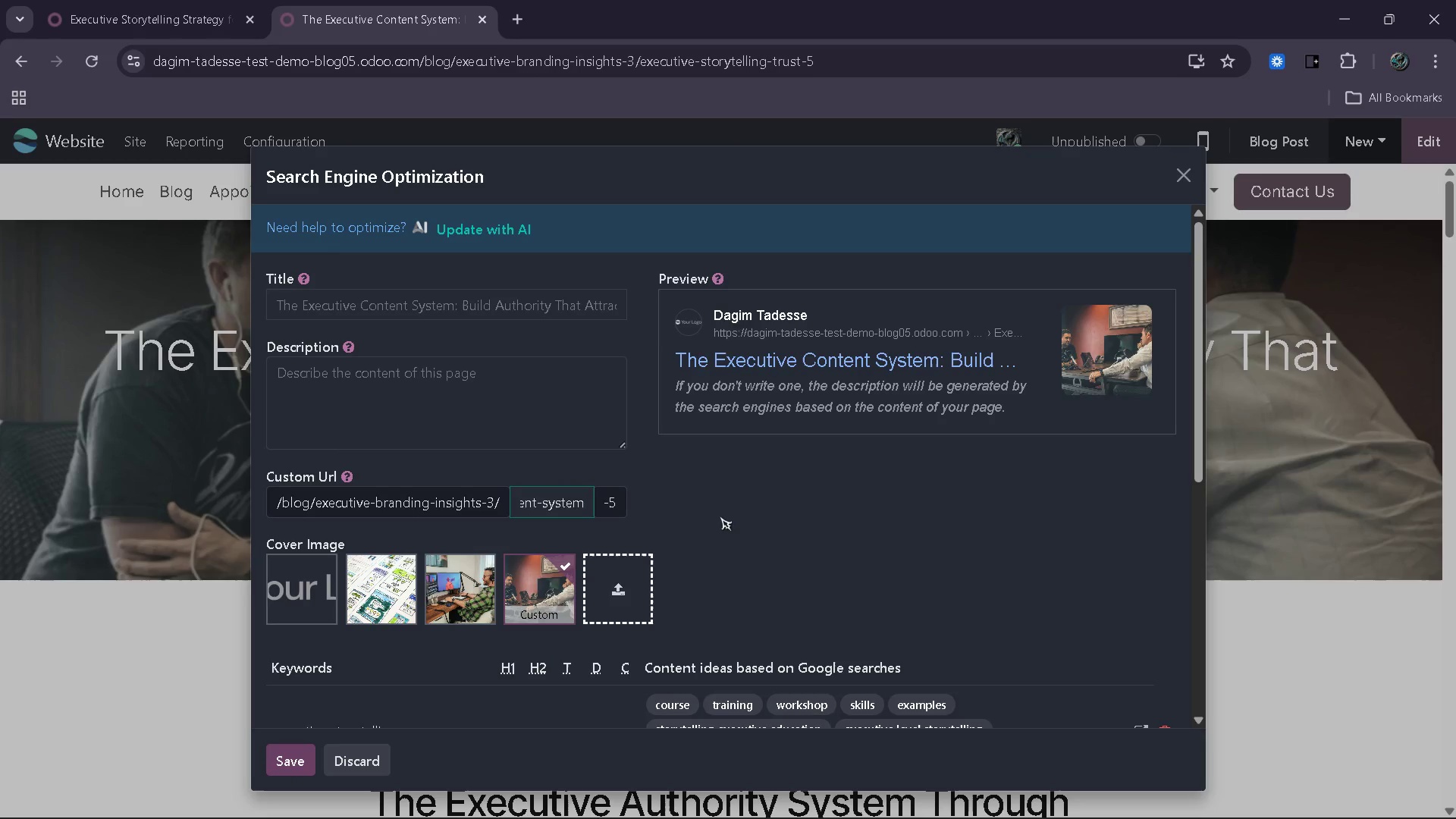 
left_click([489, 301])
 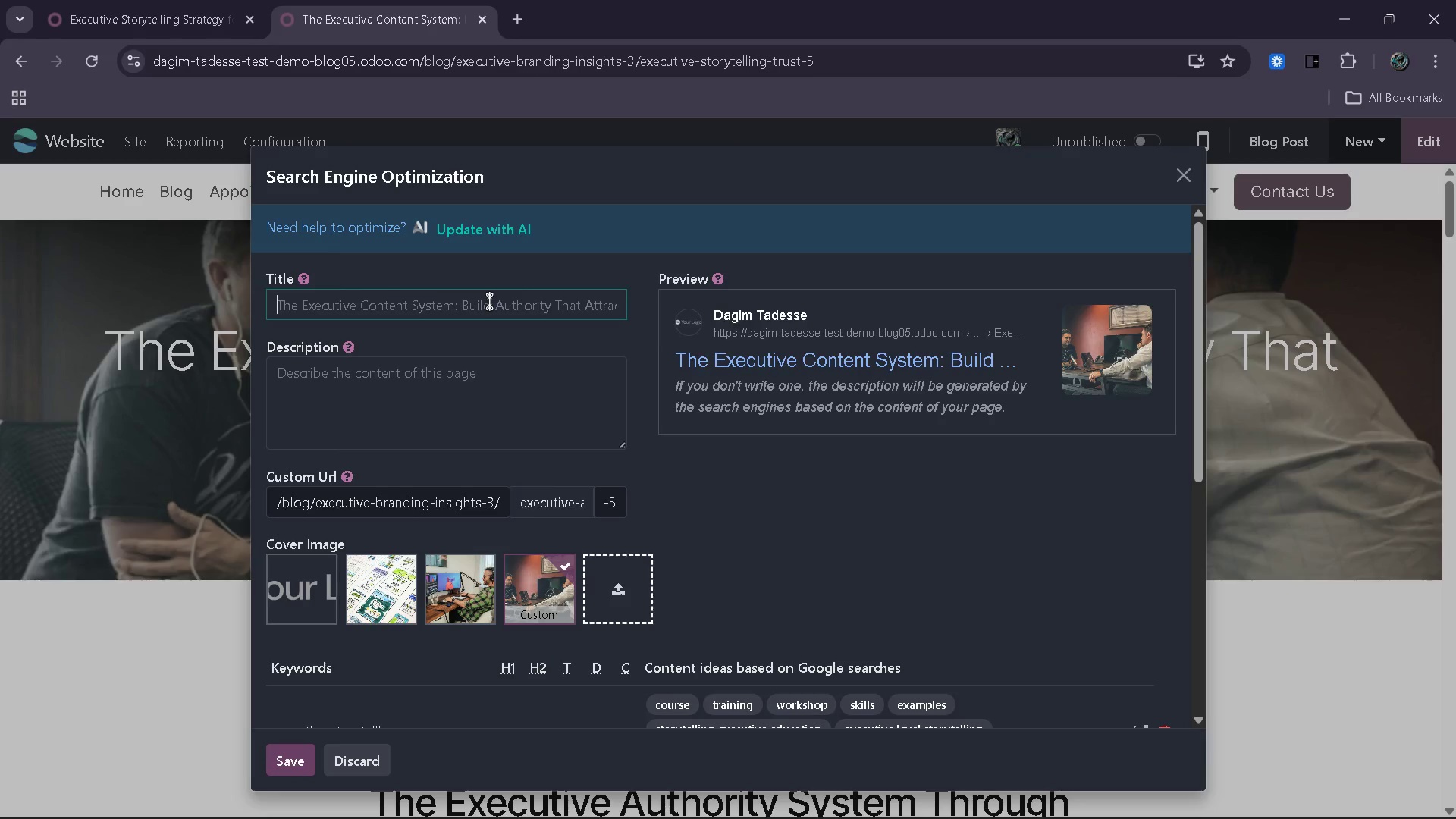 
type(Executive Content SYstem for Autority)
 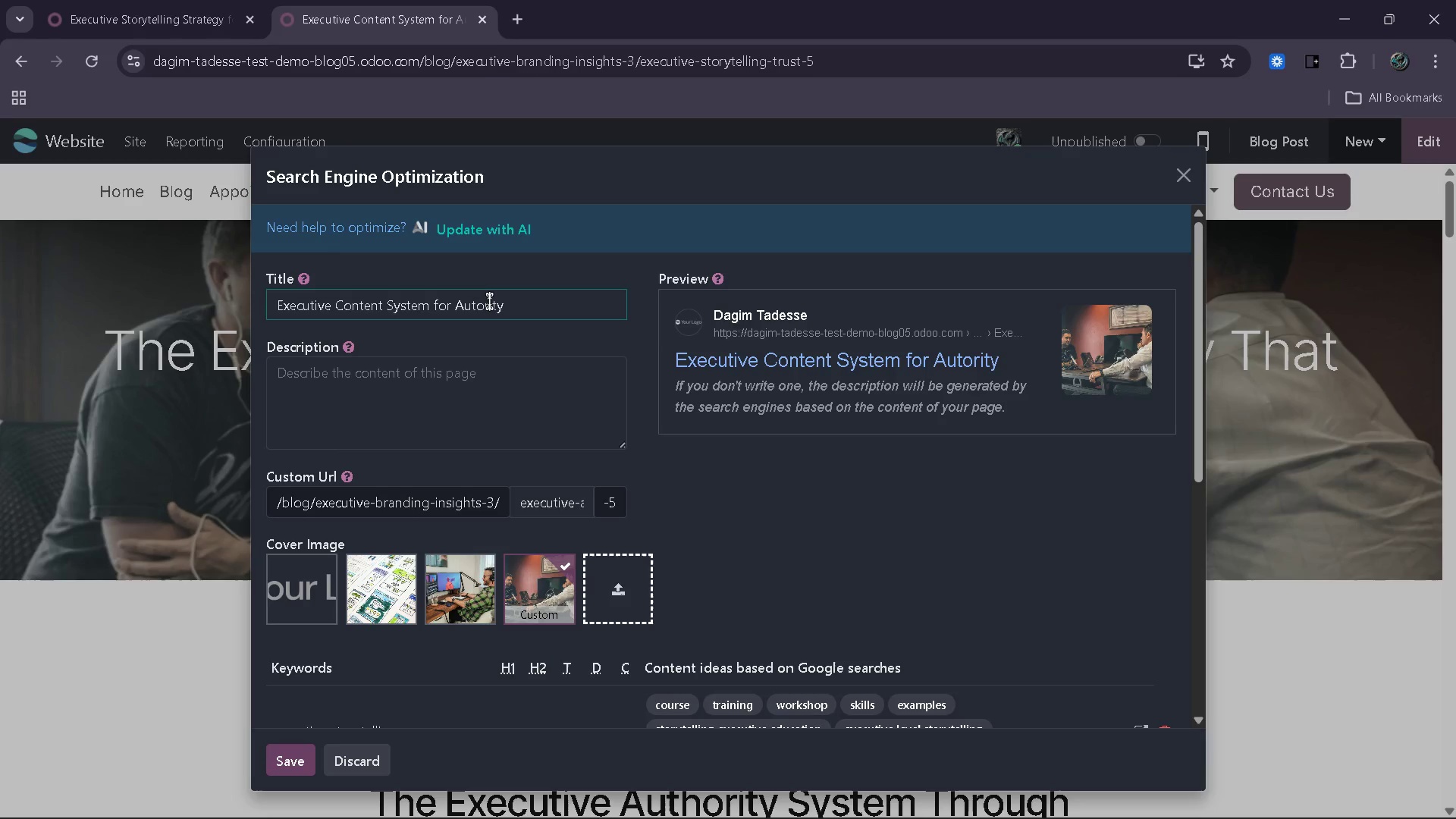 
key(Control+ControlRight)
 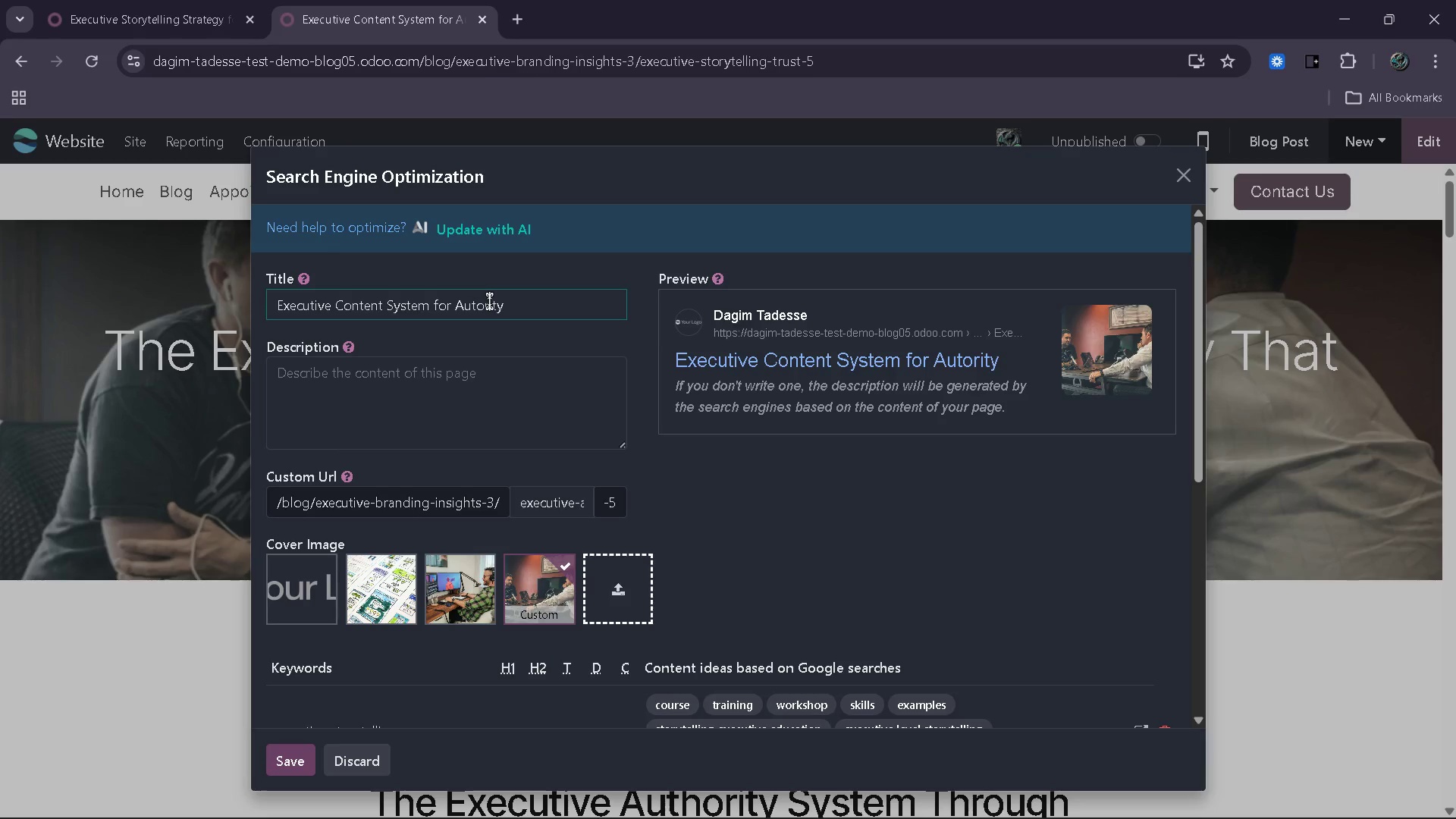 
key(Control+ControlRight)
 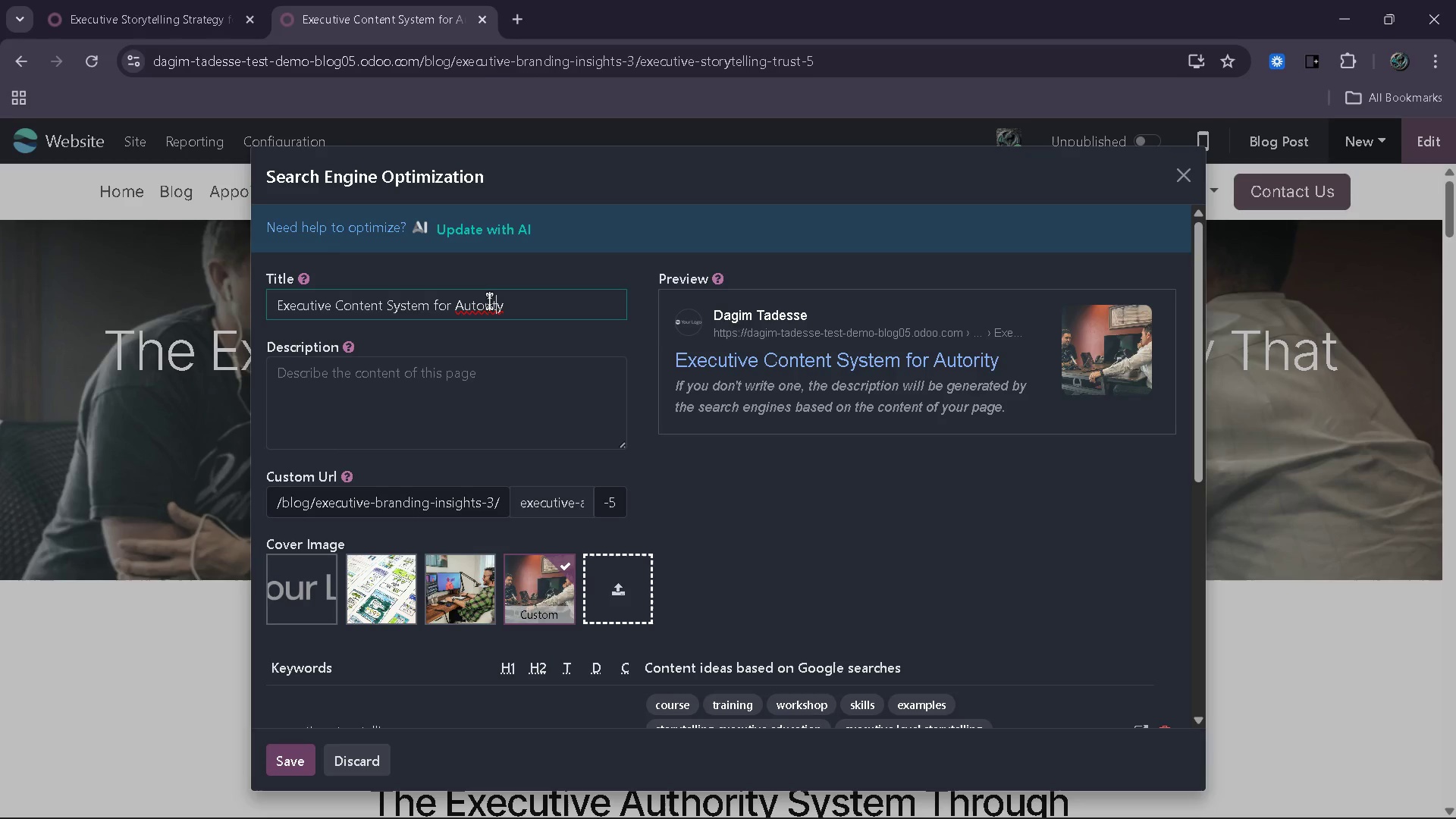 
key(ArrowLeft)
 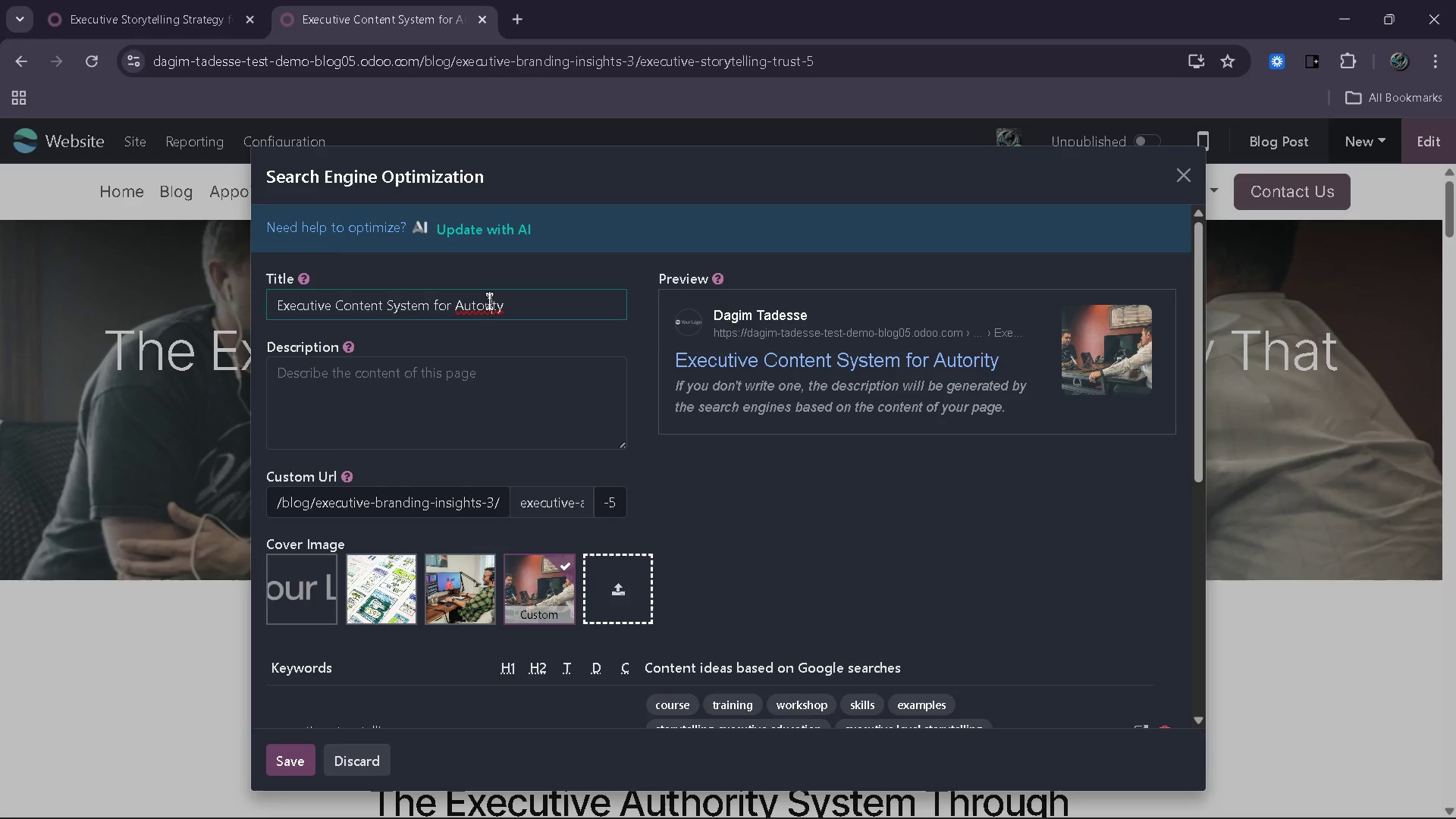 
key(ArrowLeft)
 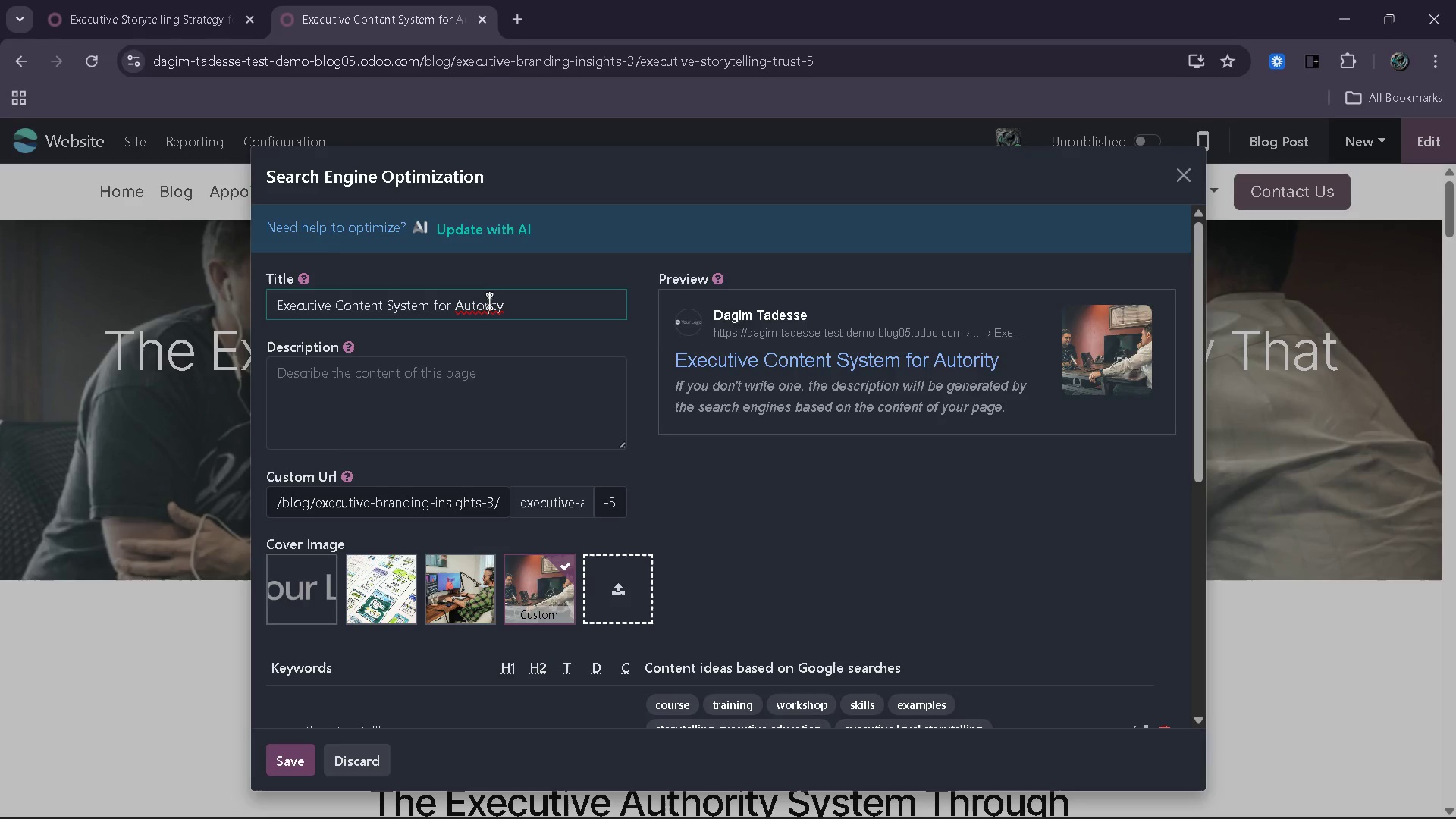 
key(ArrowLeft)
 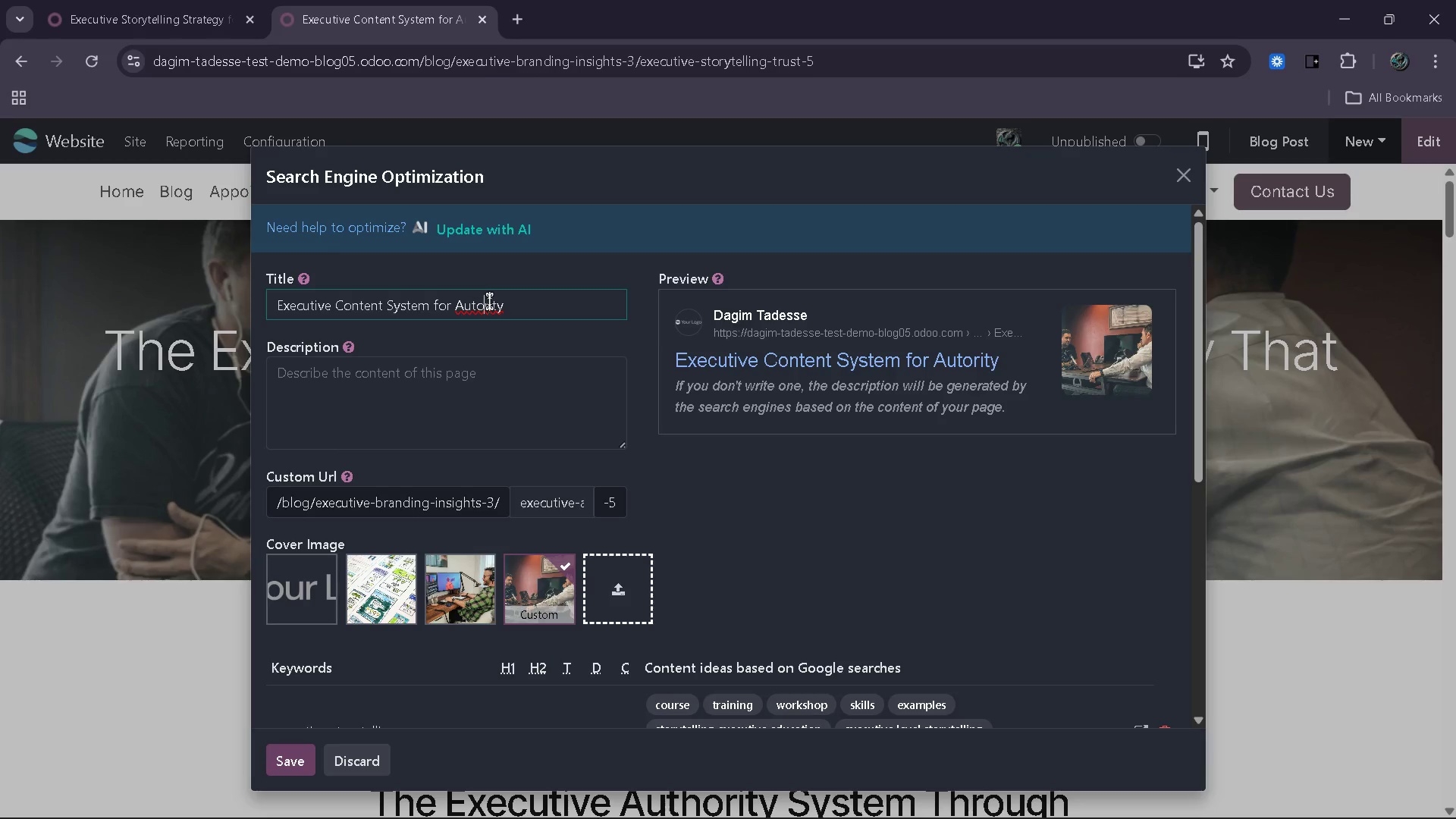 
key(ArrowLeft)
 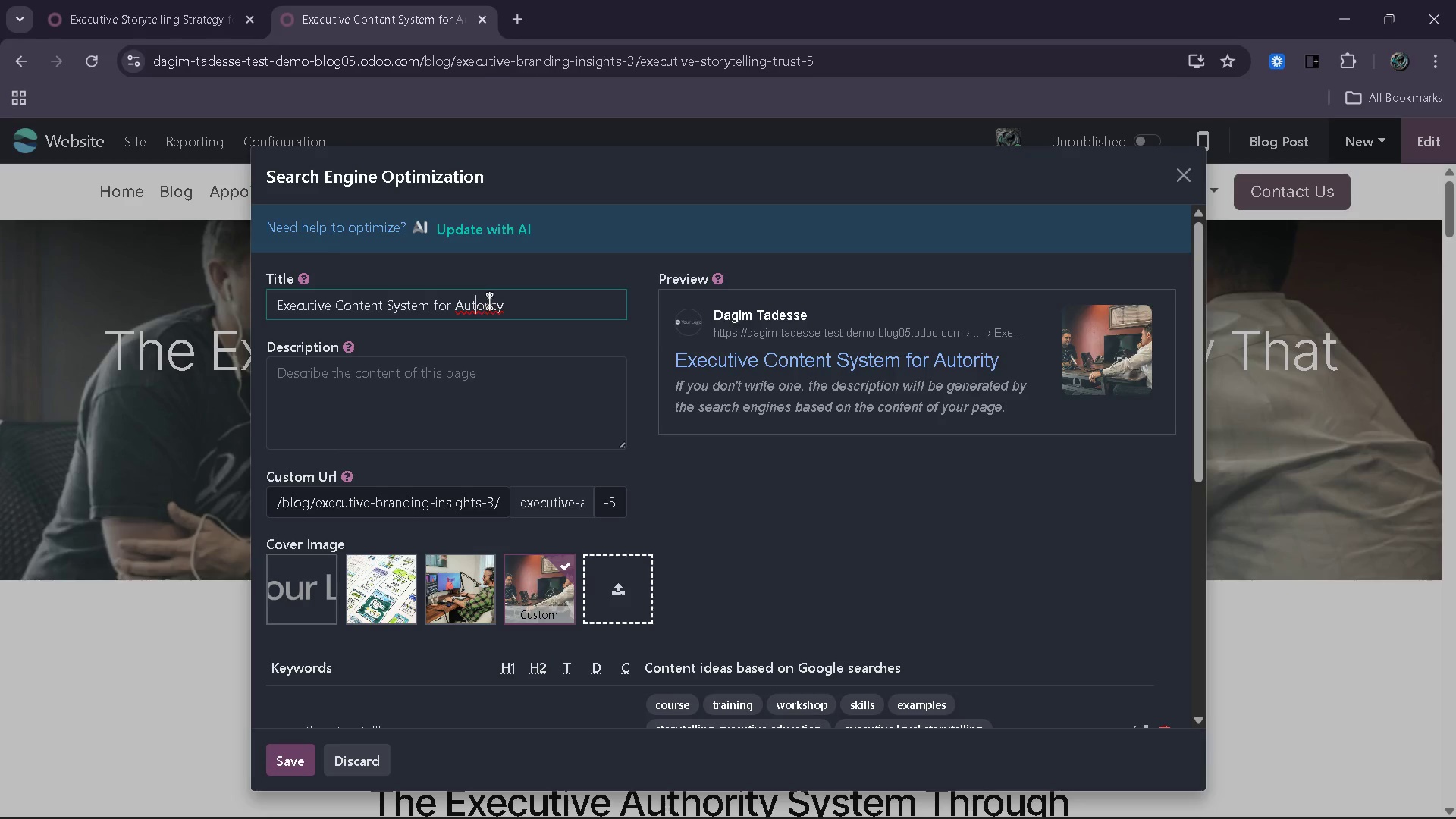 
key(ArrowLeft)
 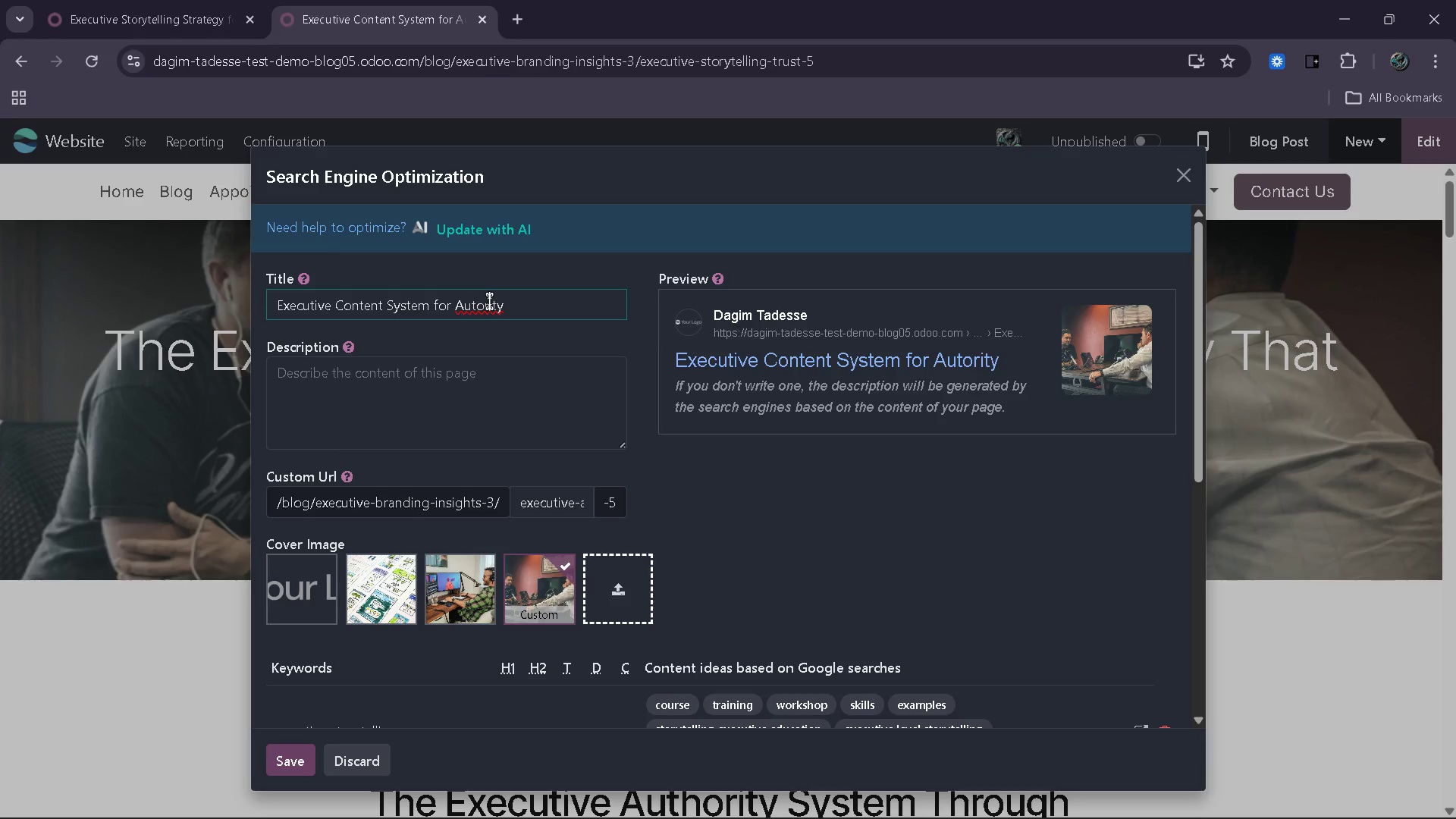 
key(H)
 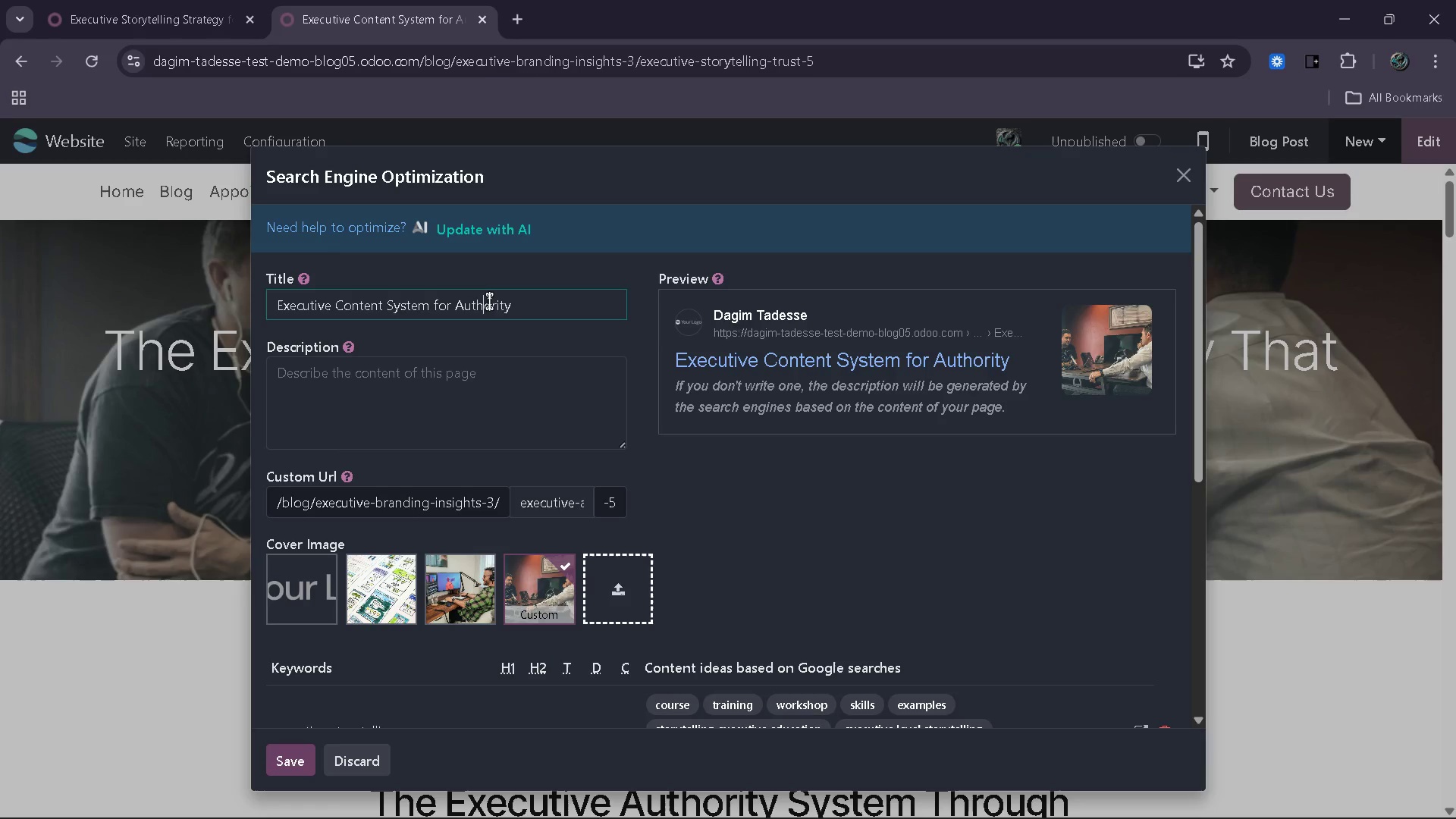 
hold_key(key=ArrowRight, duration=0.61)
 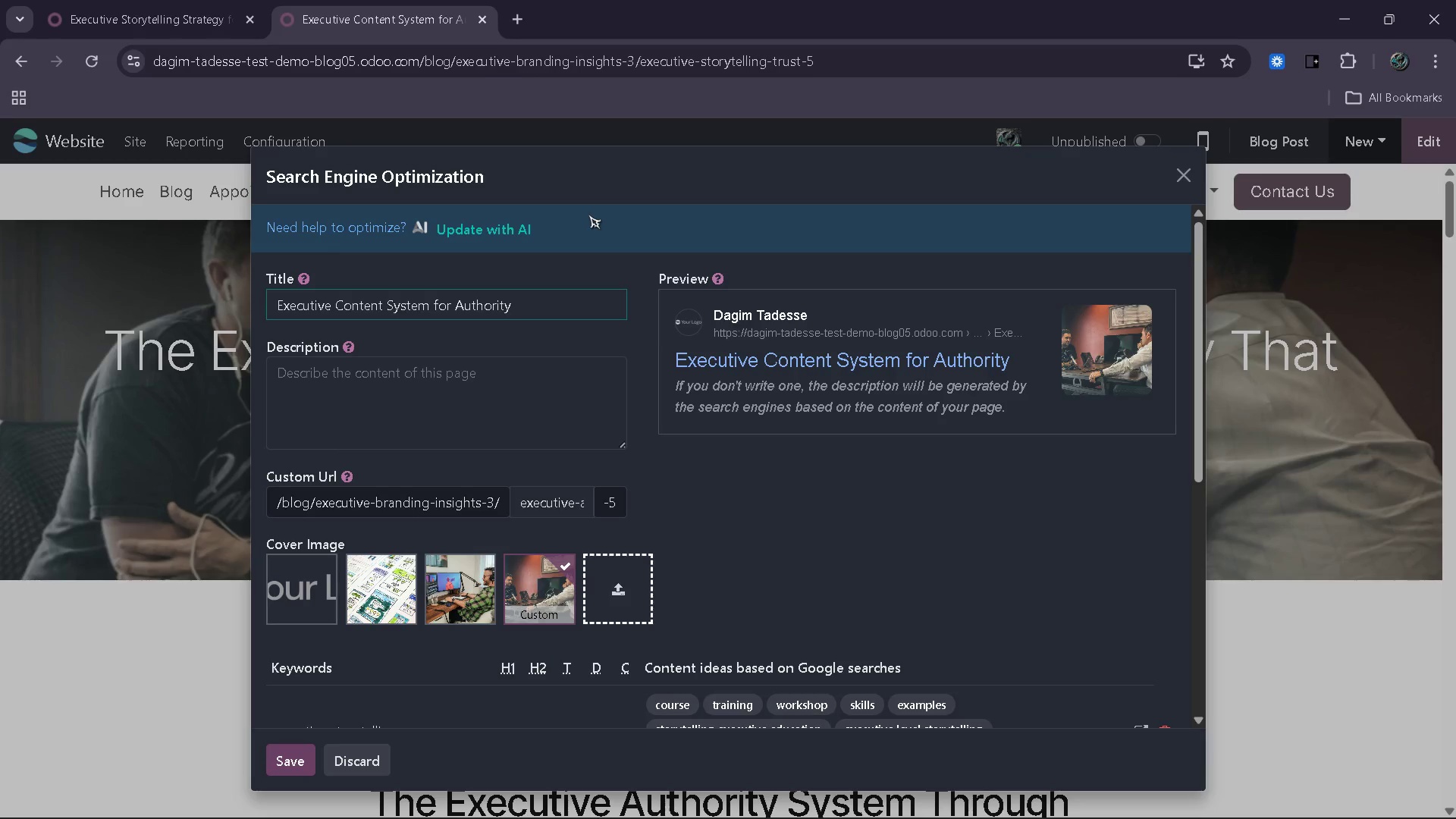 
type( and Lead GEe)
key(Backspace)
type(neration)
 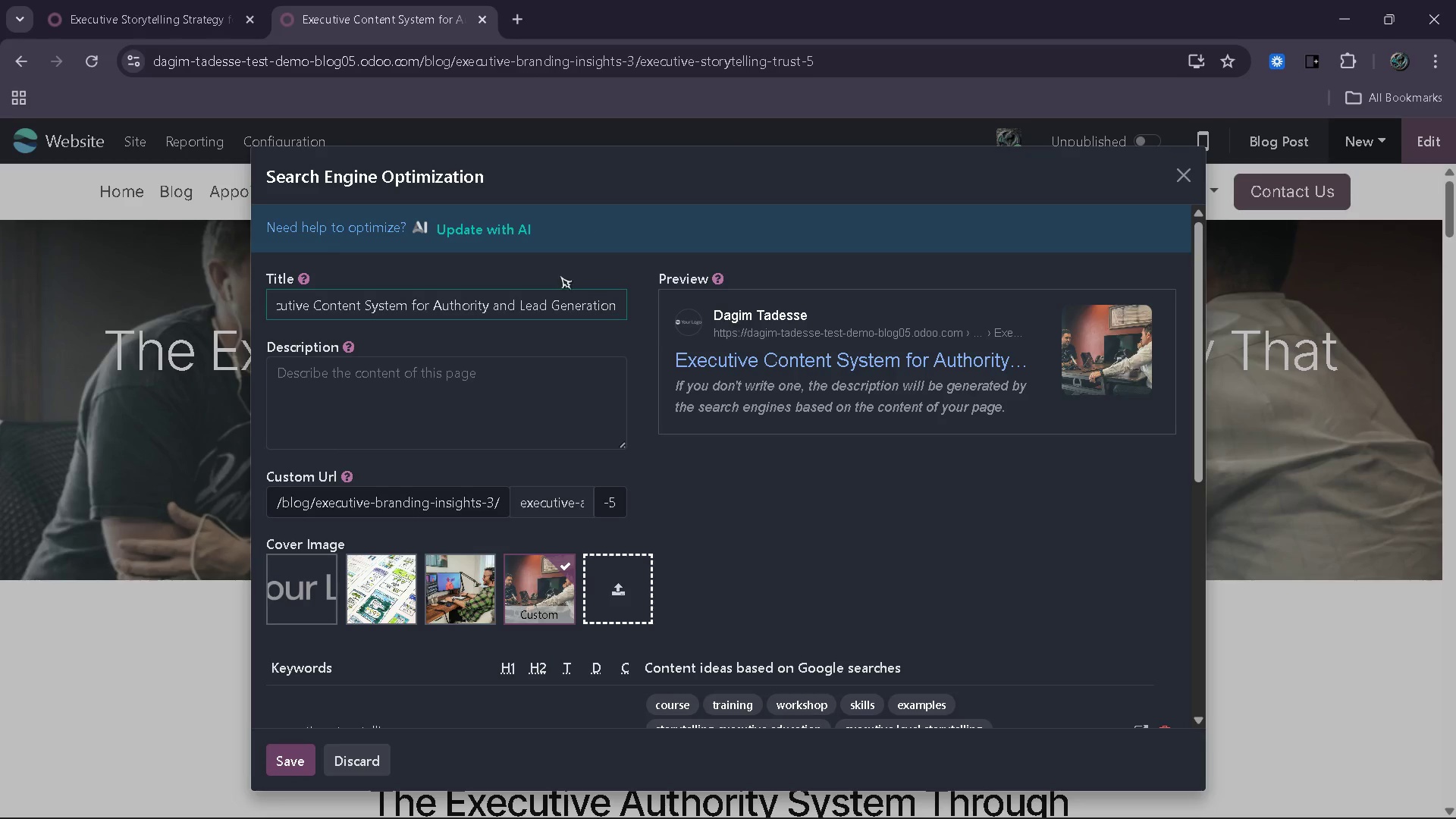 
left_click([497, 383])
 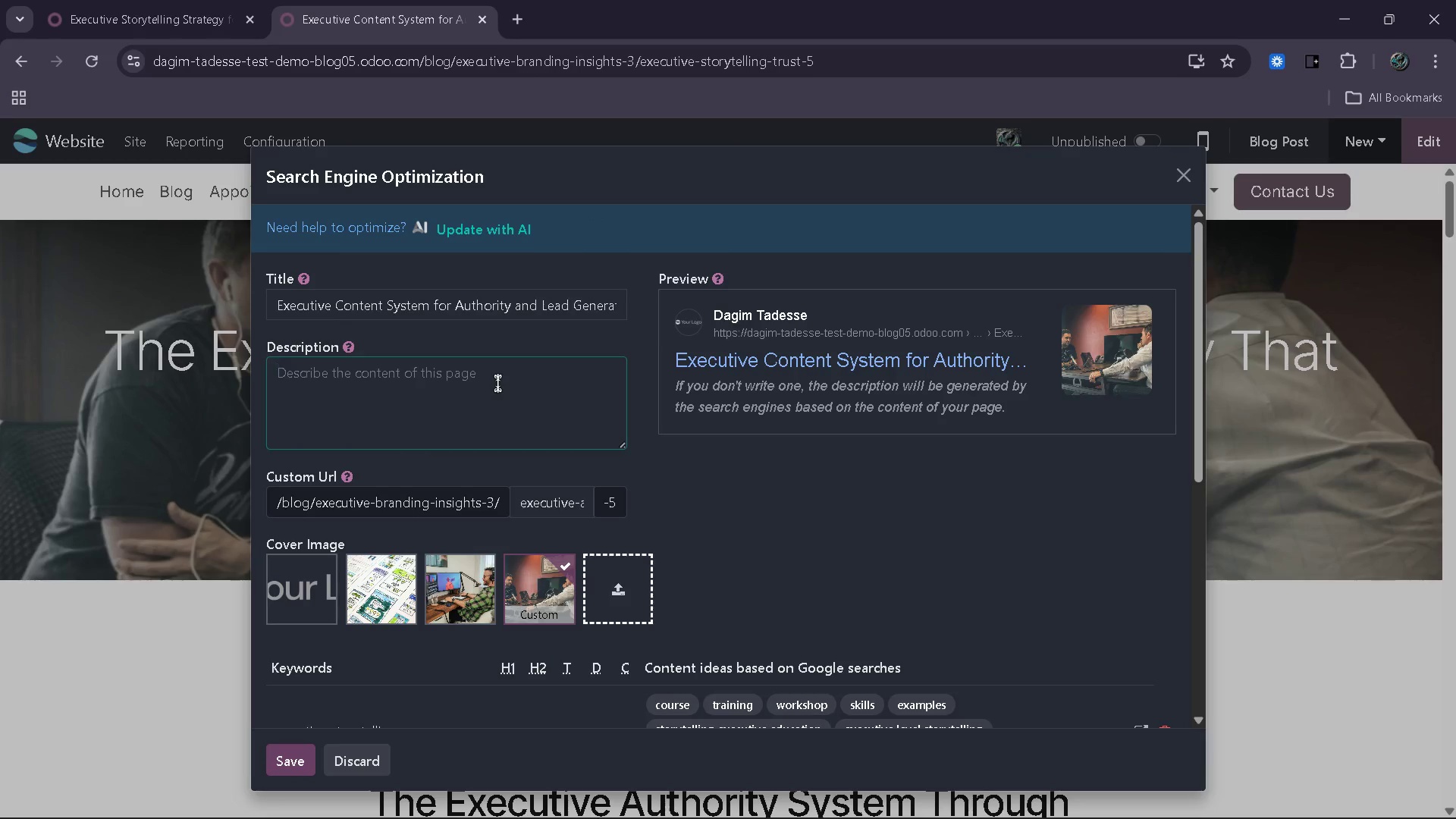 
type(Dic)
key(Backspace)
type(scover how executives build authority thor)
key(Backspace)
key(Backspace)
type(rough content systems that generate inbound leads an )
key(Backspace)
type(d long )
key(Backspace)
type(-r)
key(Backspace)
type(term opportunitu)
key(Backspace)
type(ies.)
 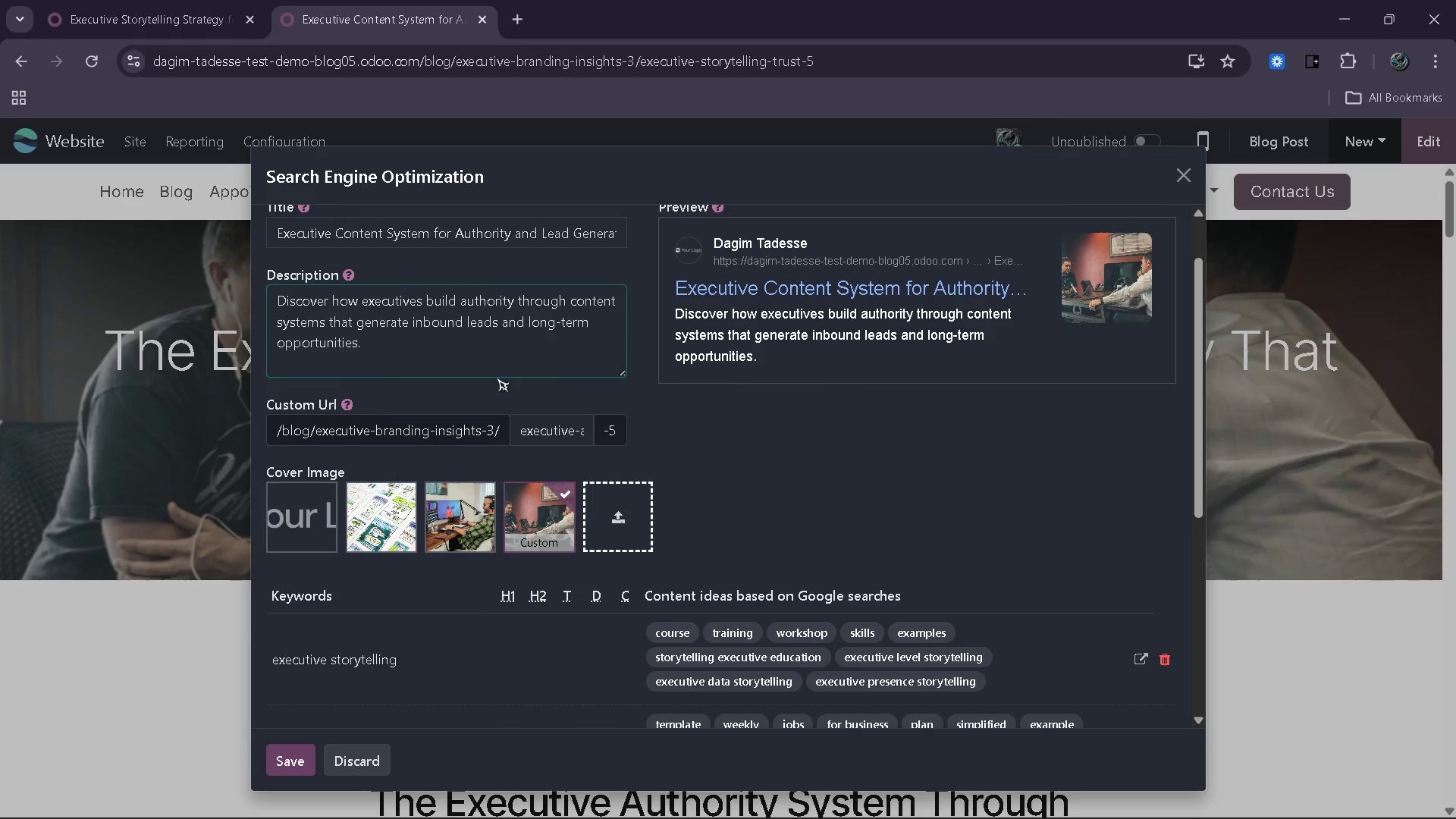 
wait(8.89)
 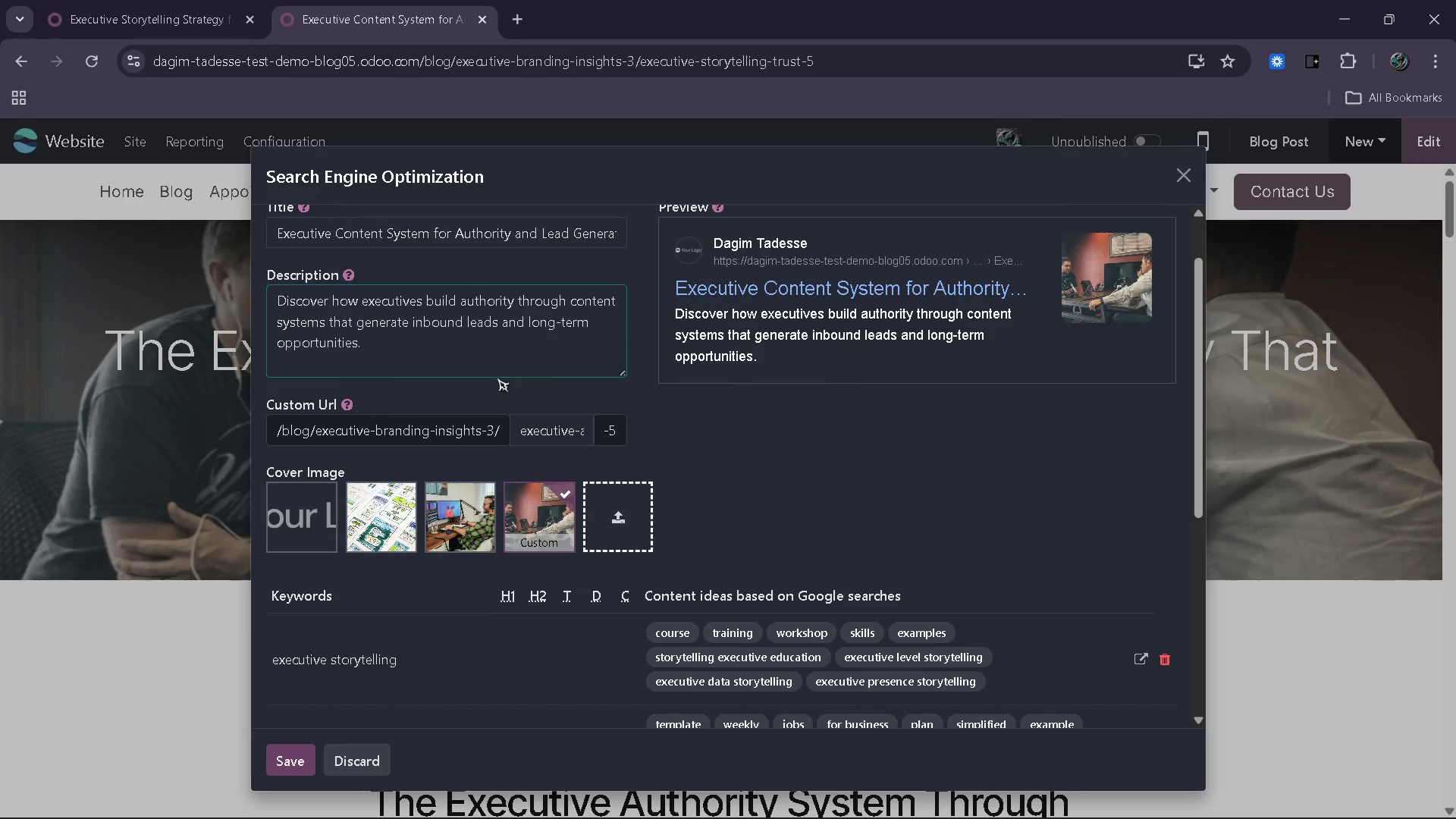 
double_click([1169, 617])
 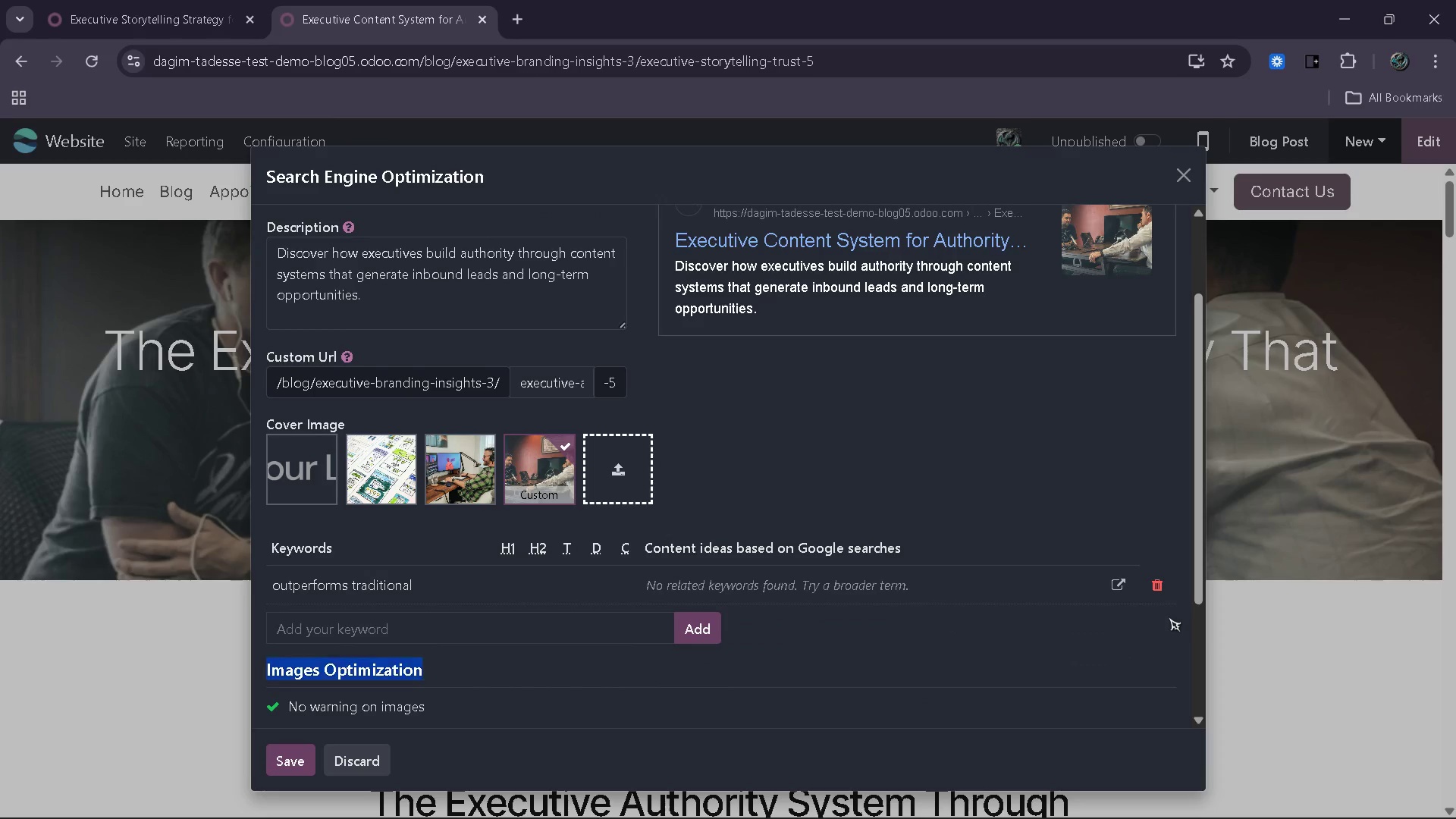 
triple_click([1169, 617])
 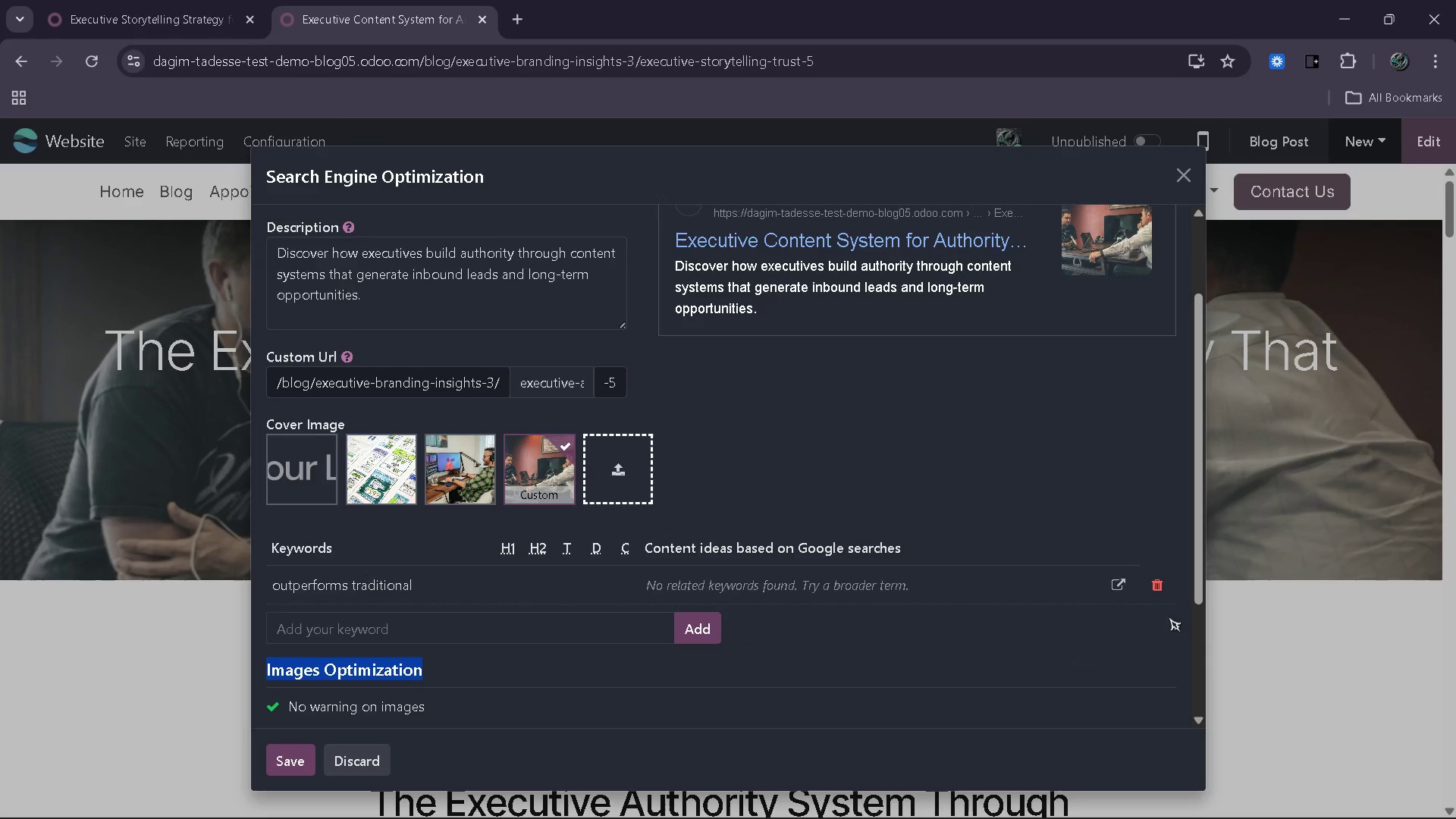 
triple_click([1169, 617])
 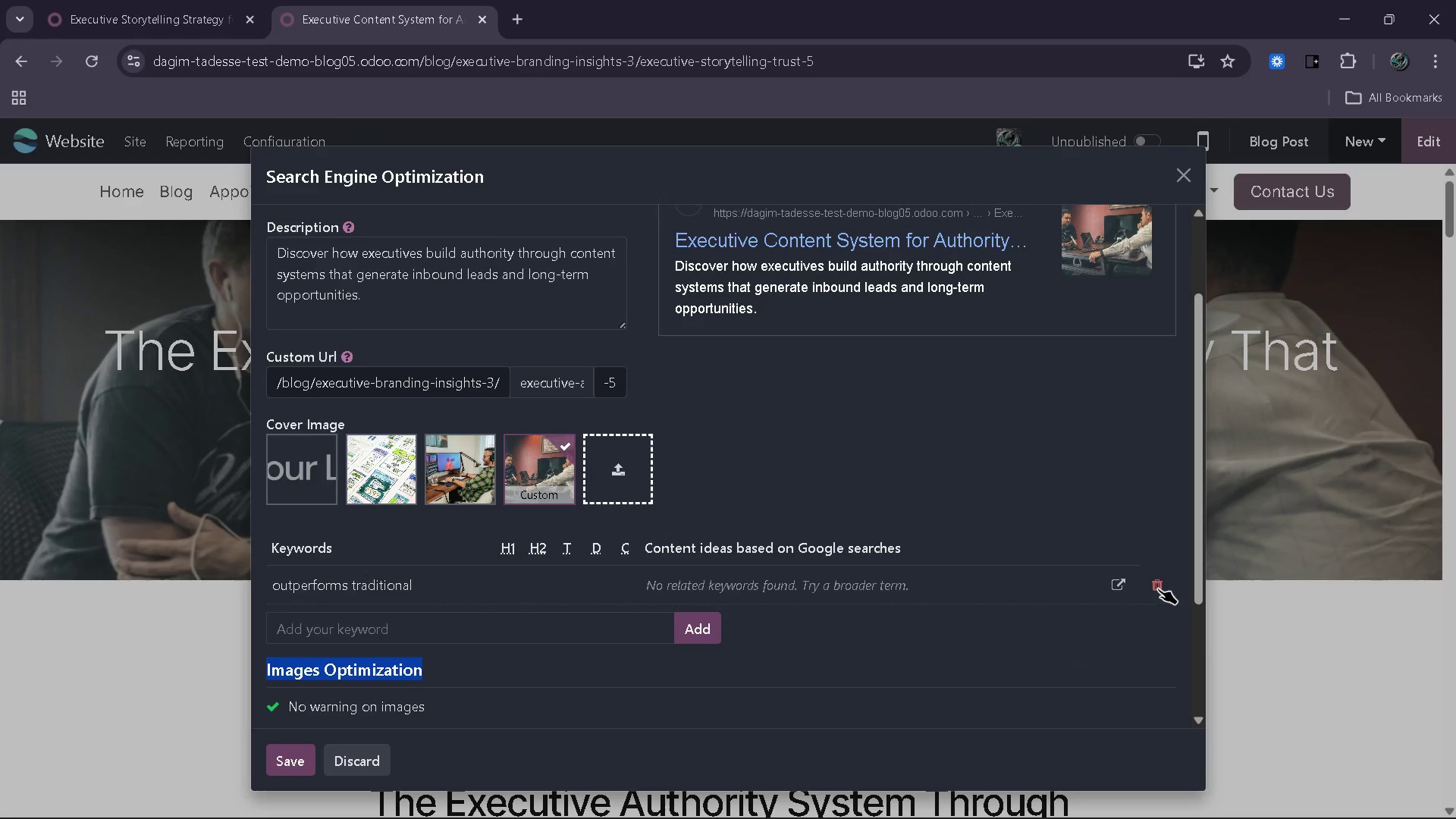 
left_click([1158, 588])
 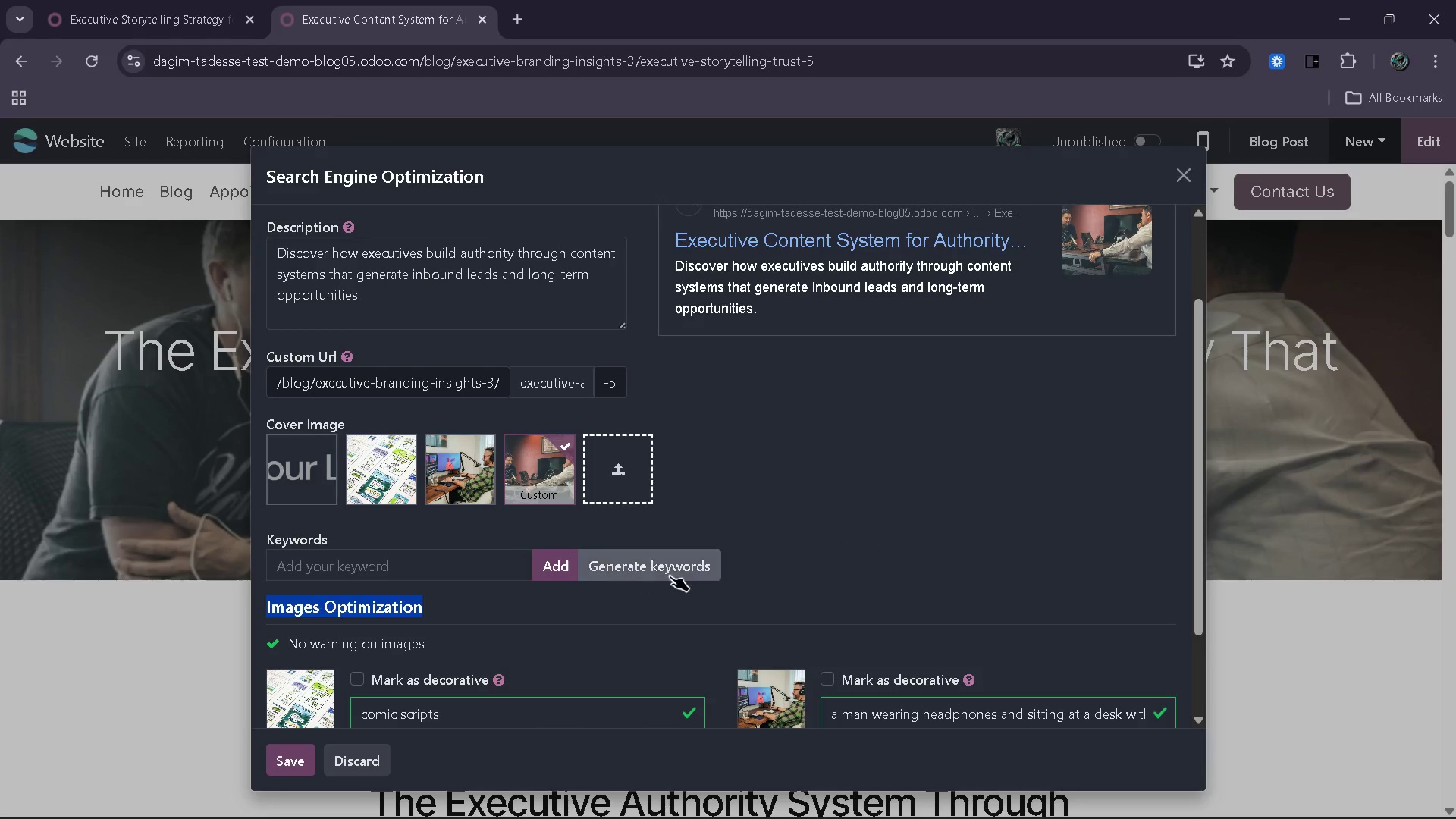 
left_click([669, 573])
 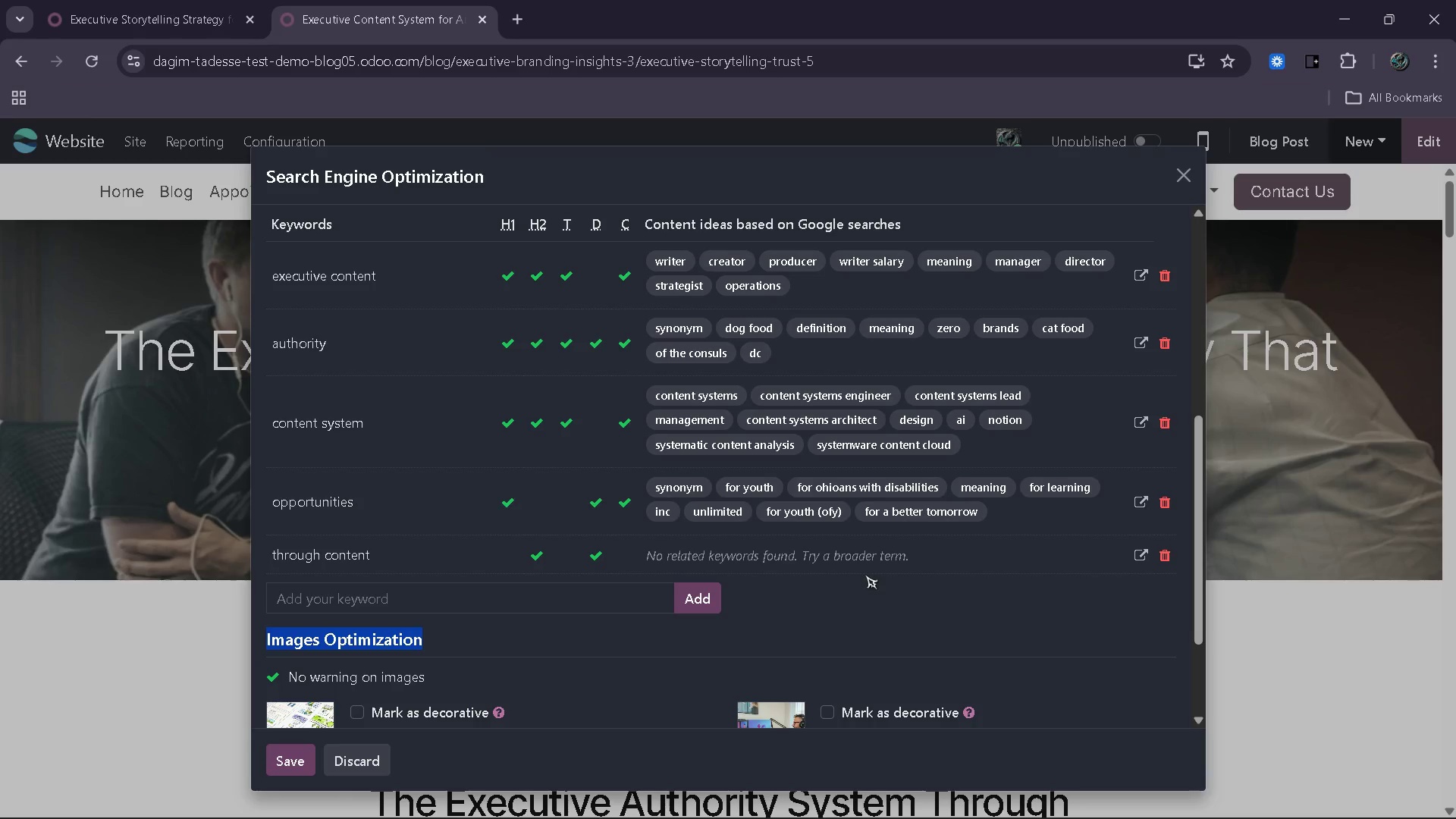 
wait(9.78)
 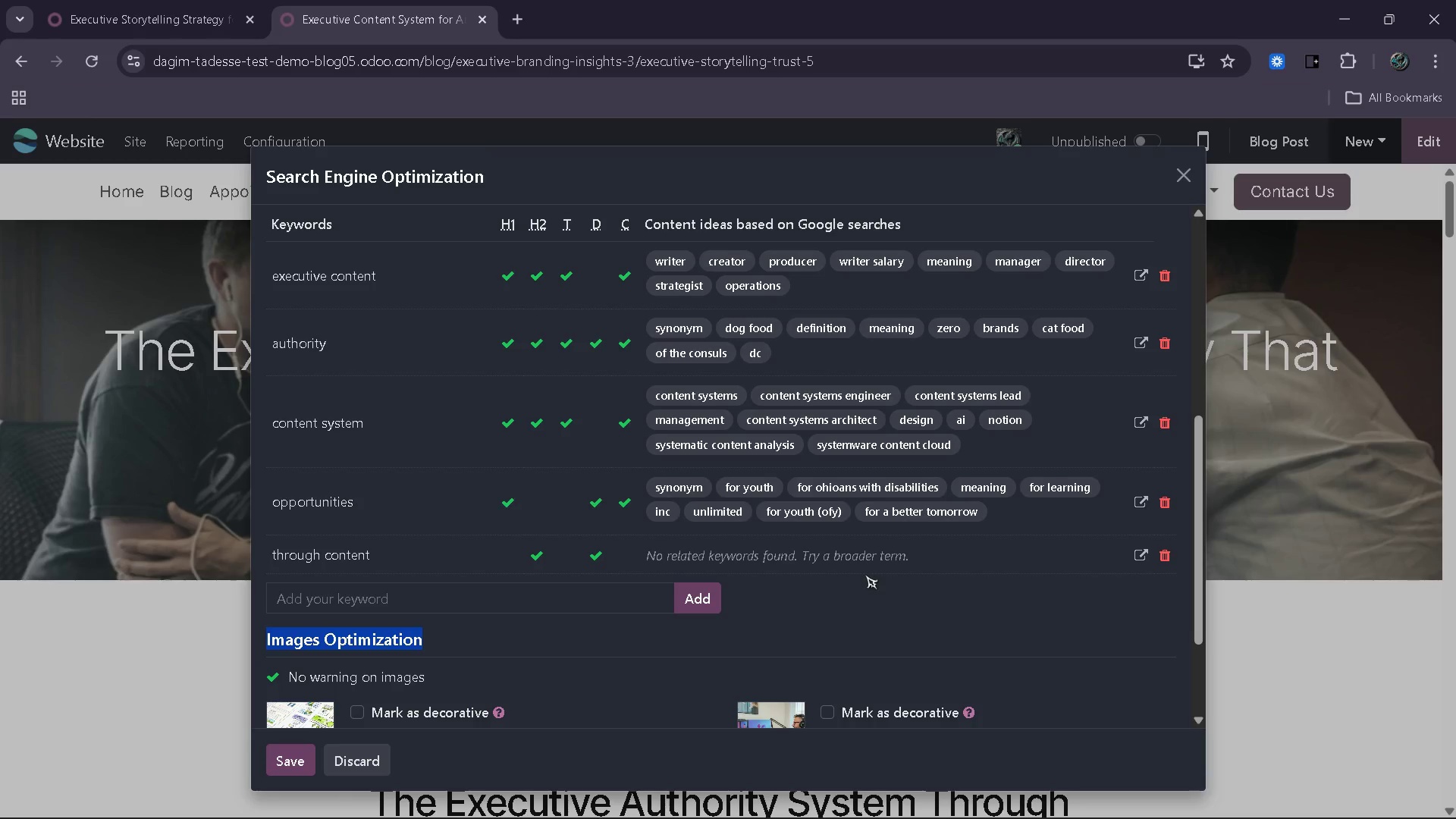 
left_click([1114, 680])
 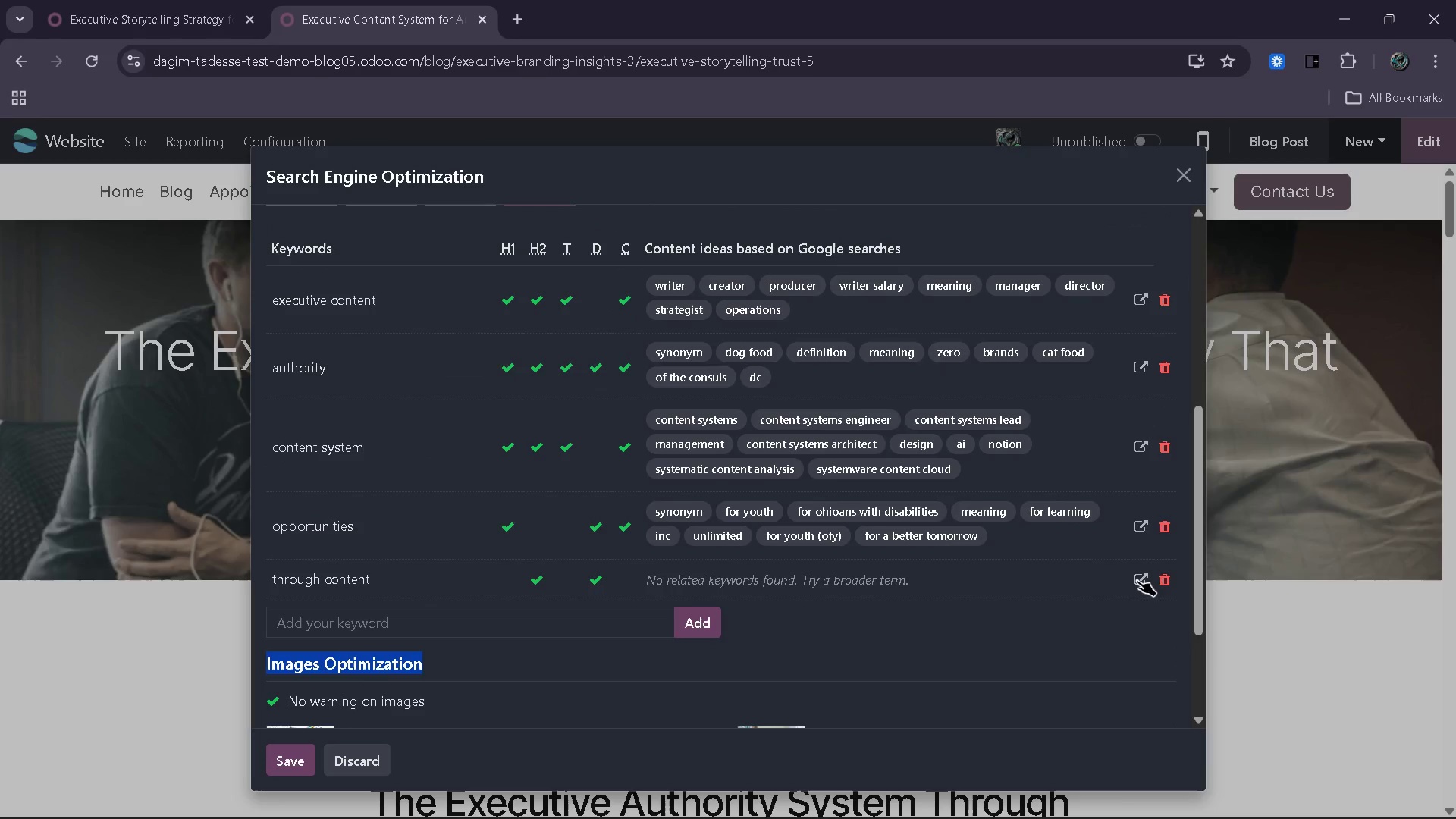 
left_click([1167, 584])
 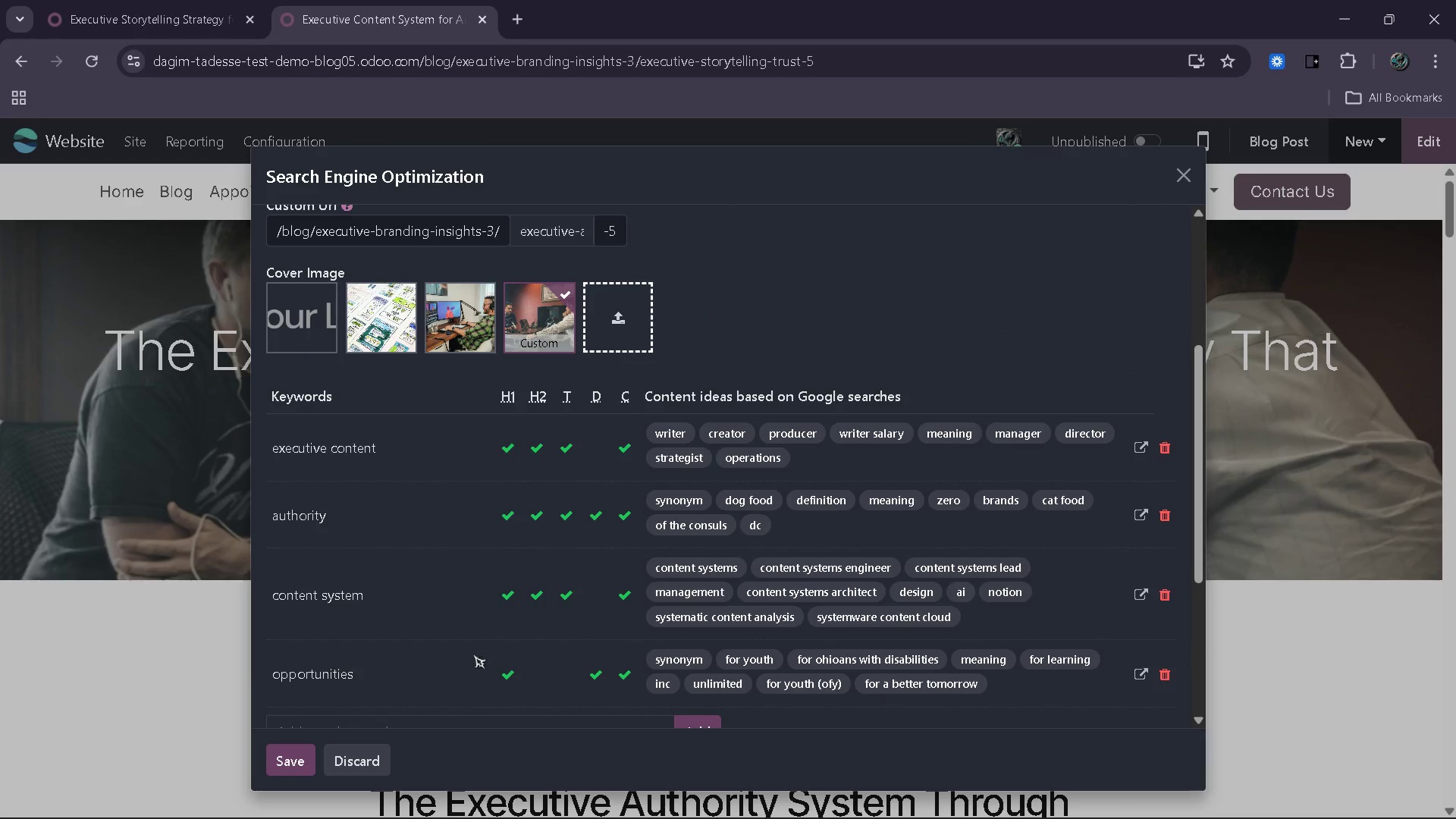 
left_click([300, 756])
 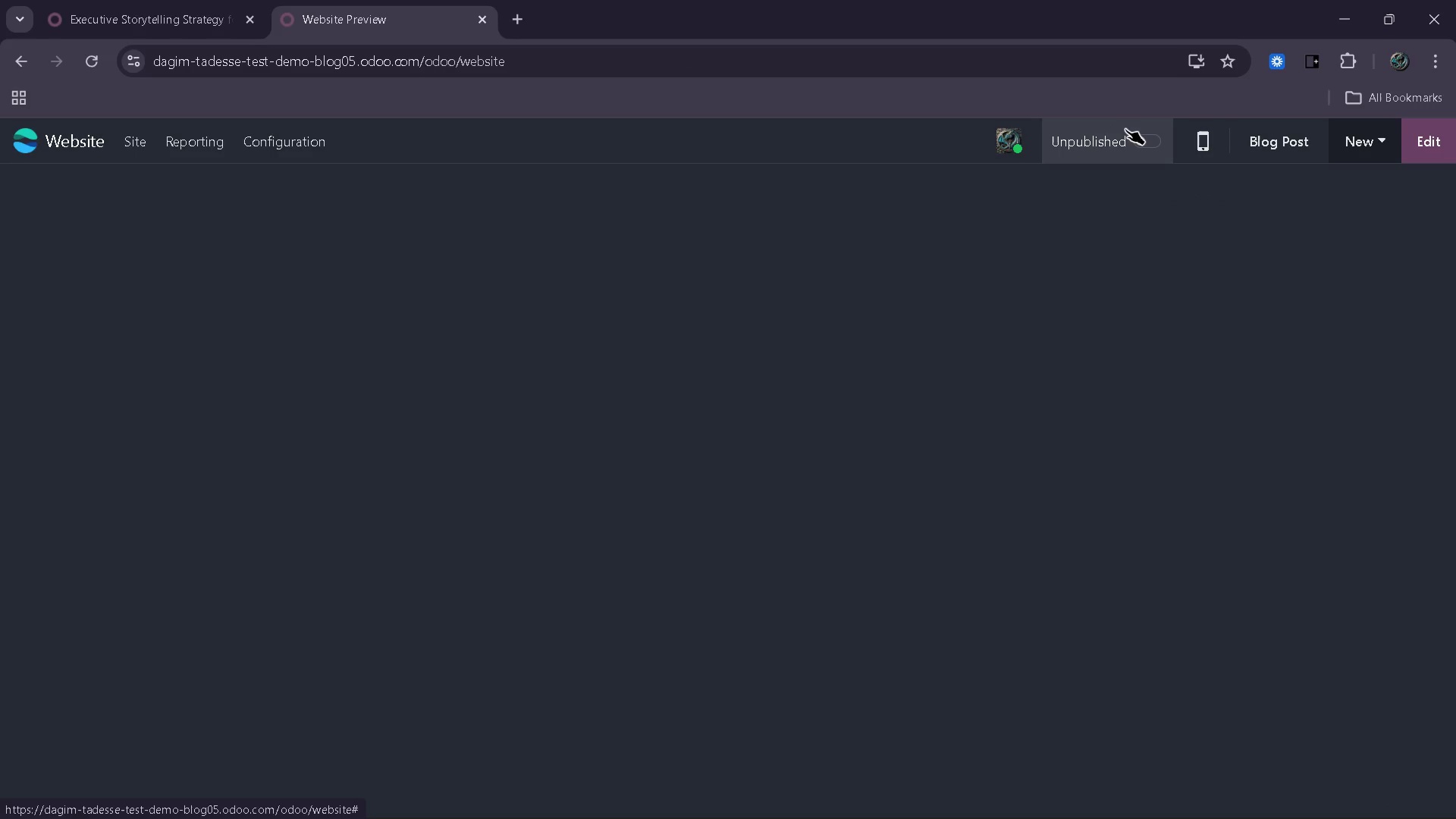 
wait(6.41)
 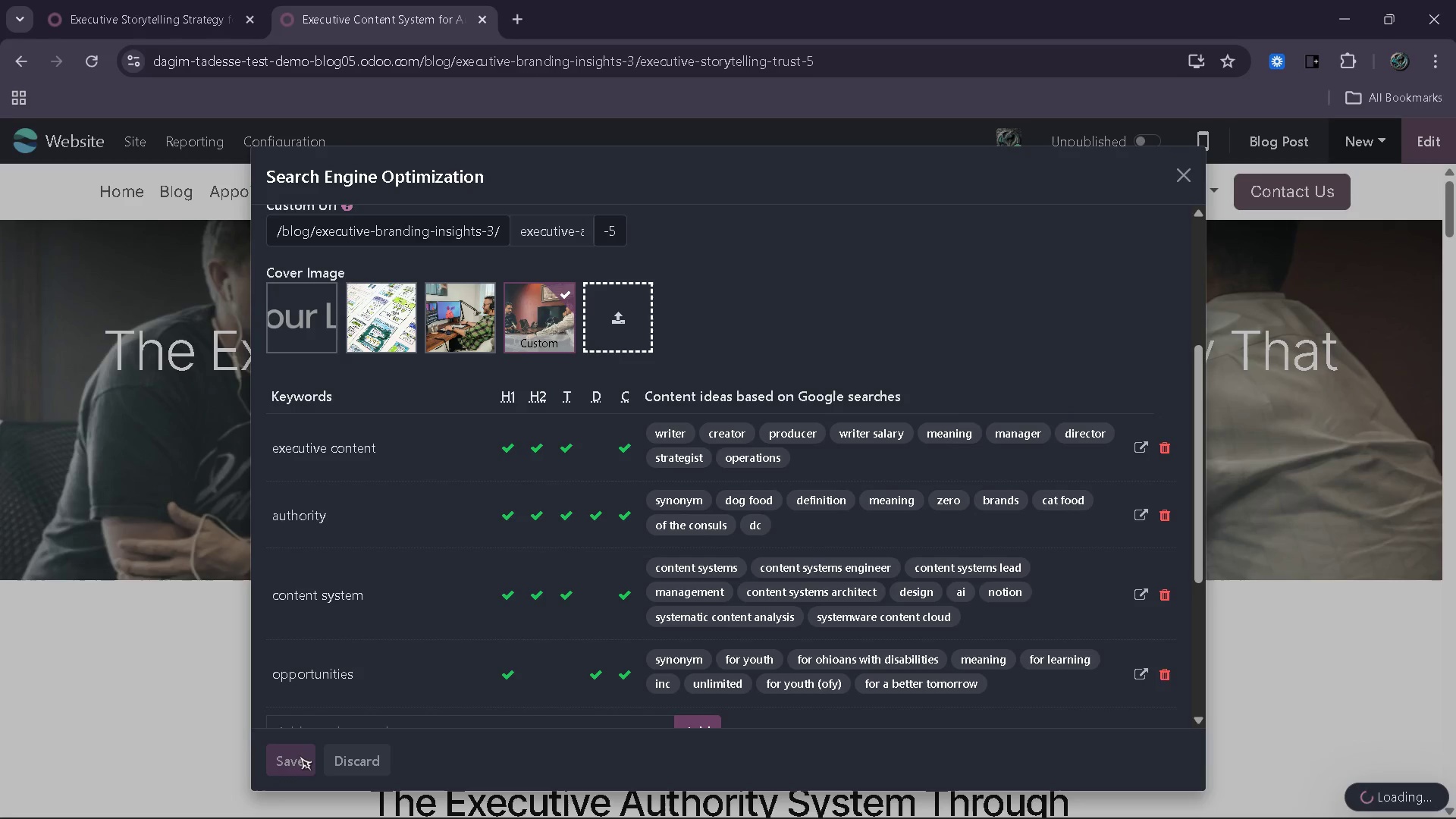 
left_click([1125, 129])
 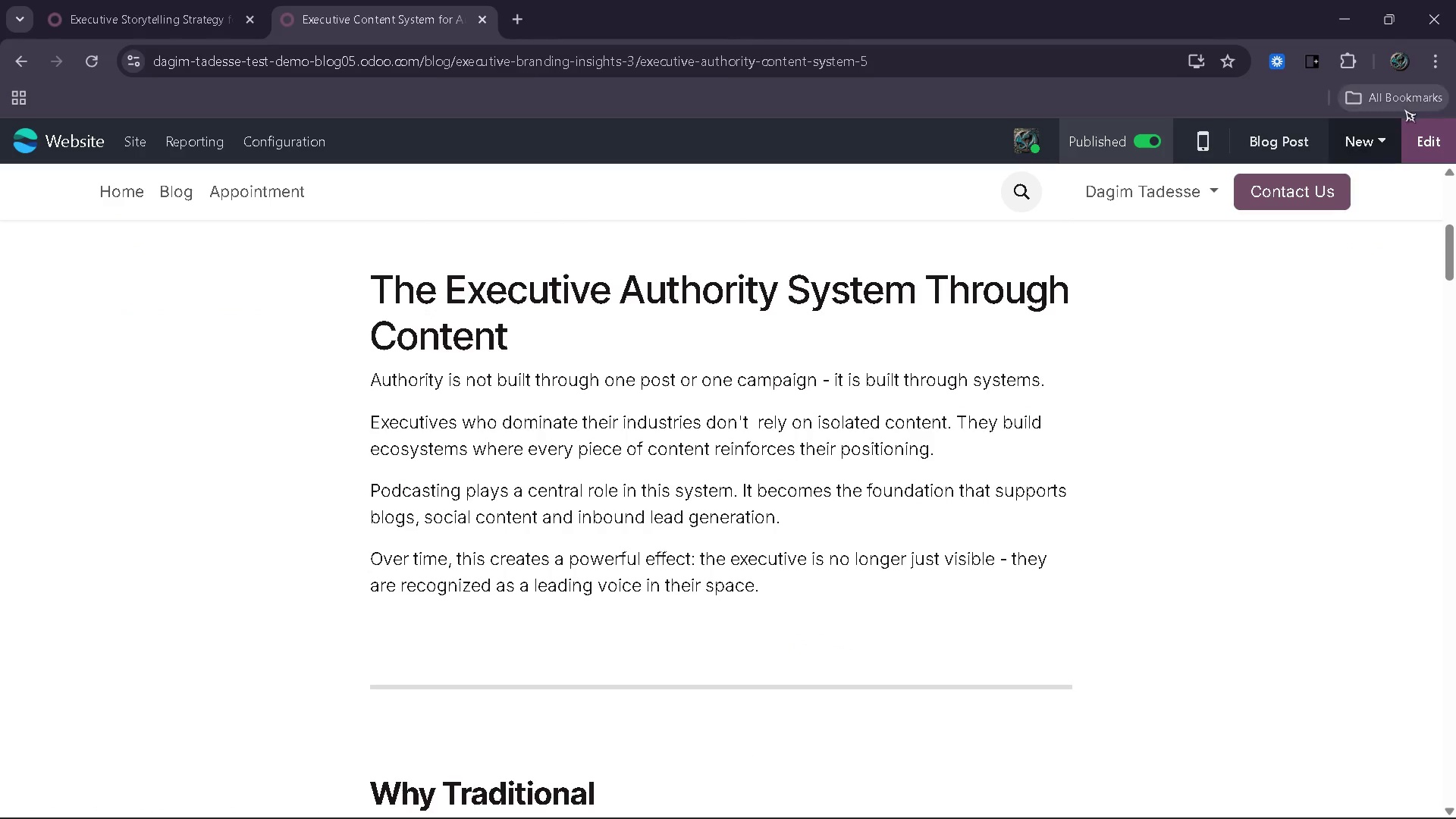 
left_click([1440, 129])
 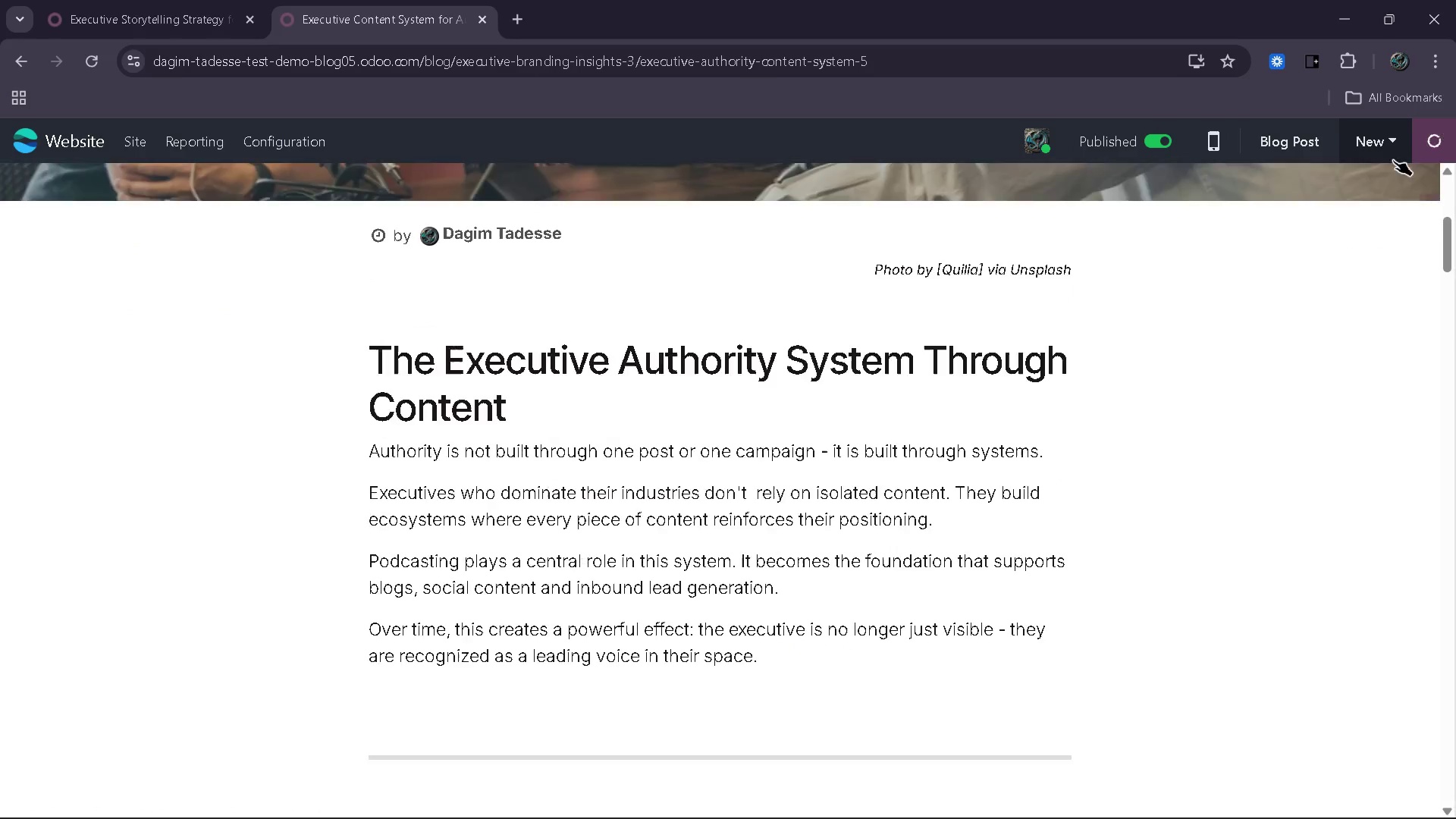 
mouse_move([1114, 365])
 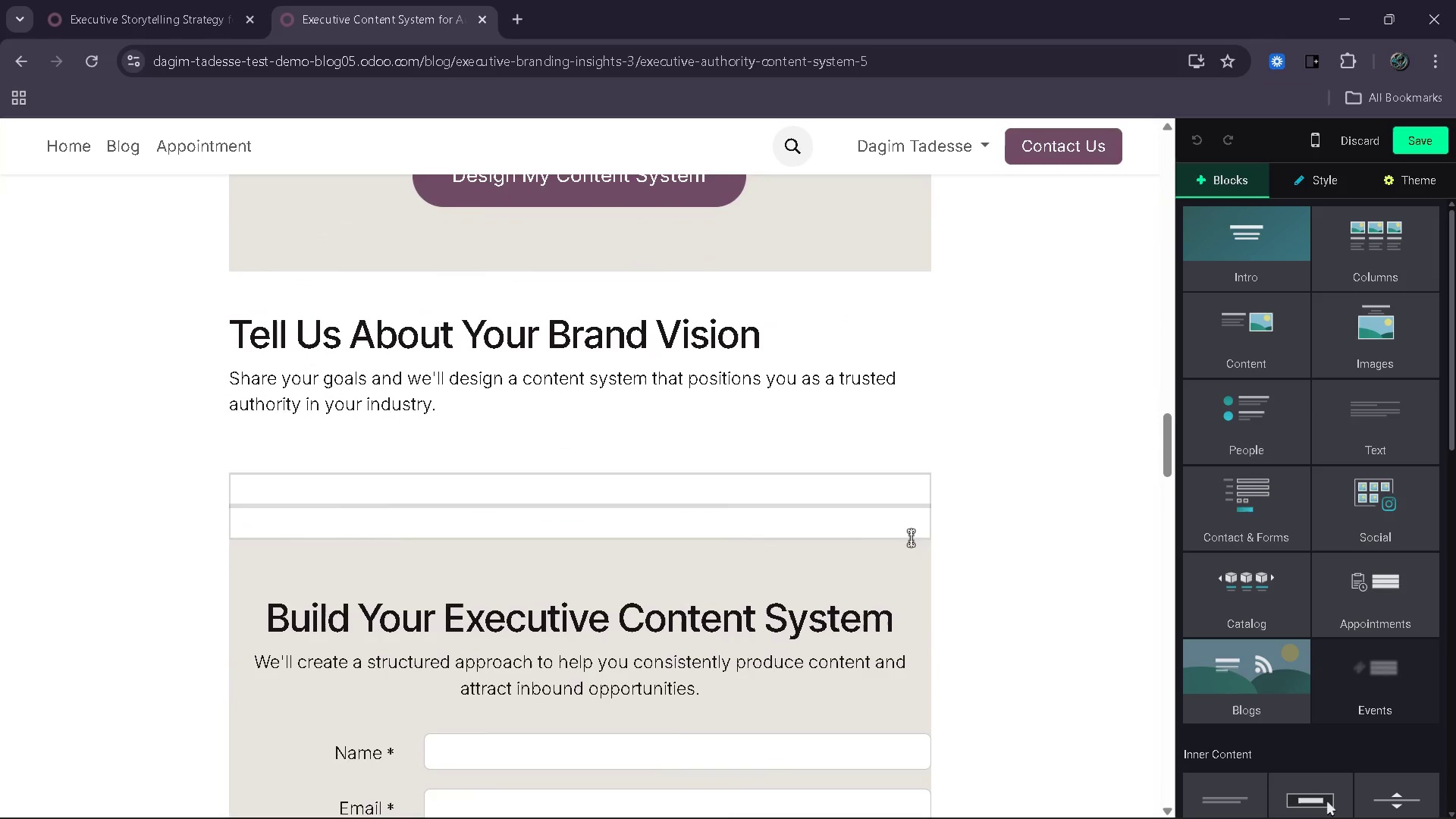 
left_click([911, 538])
 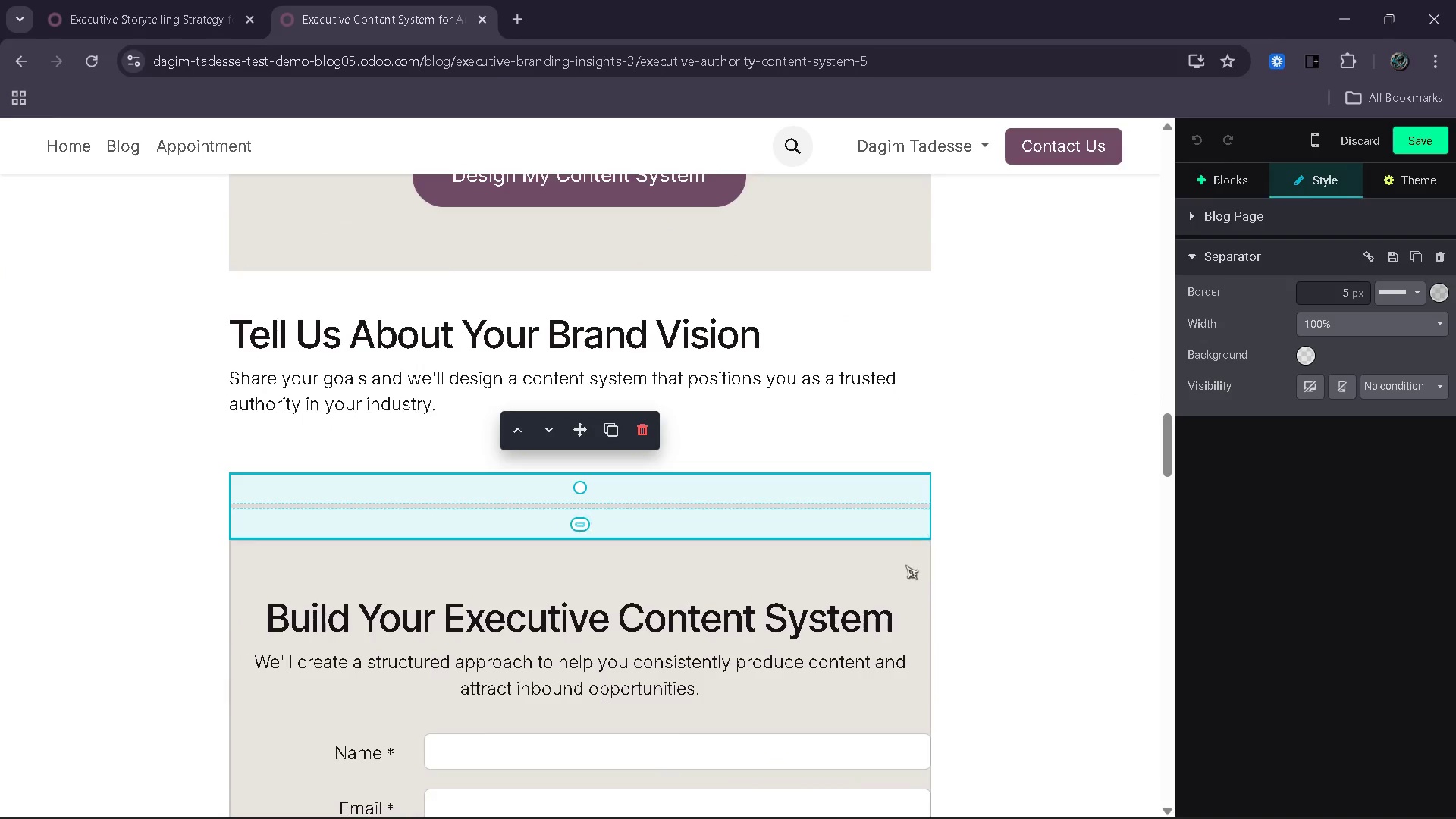 
left_click([905, 565])
 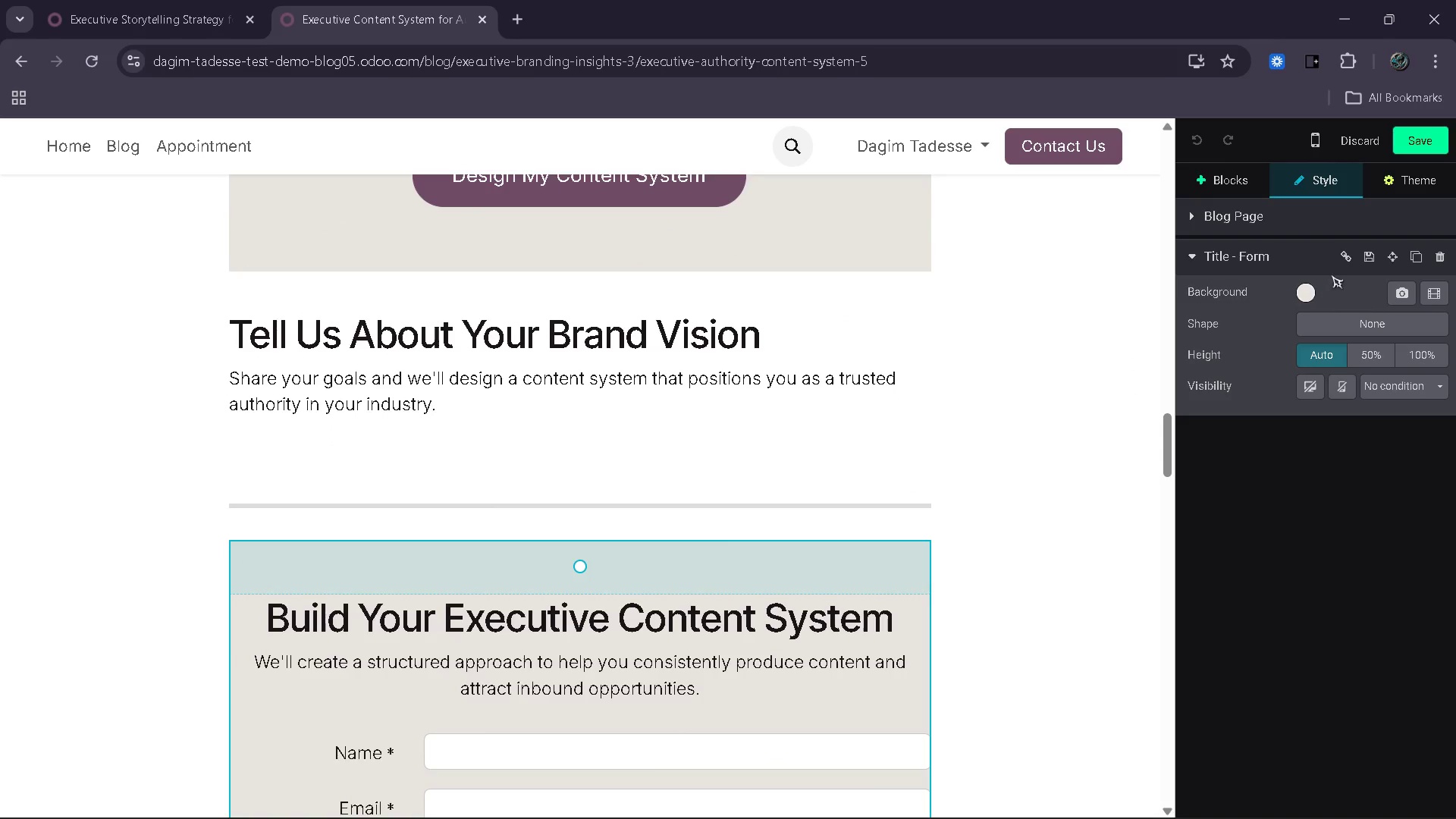 
left_click([1346, 258])
 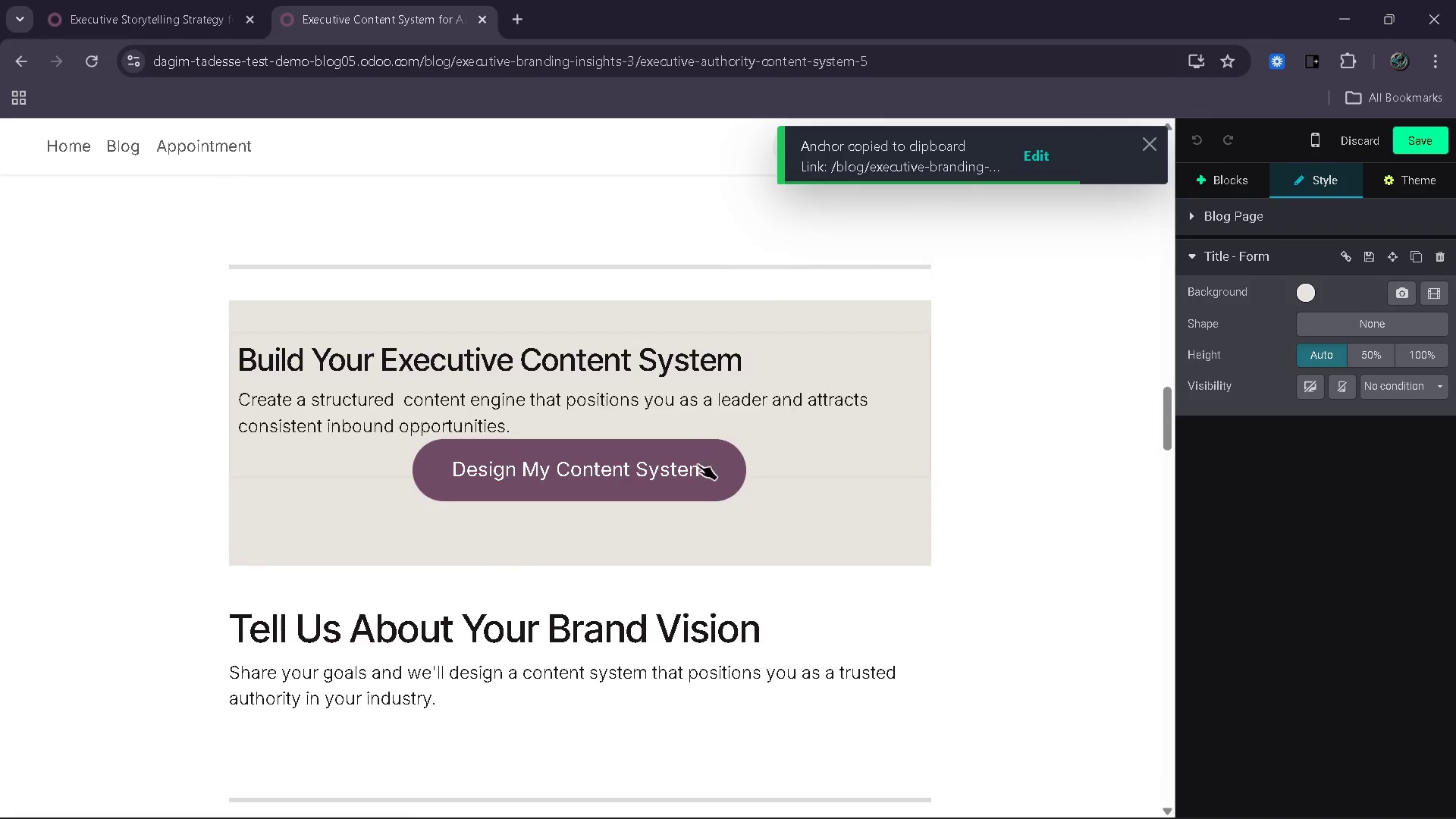 
left_click([634, 482])
 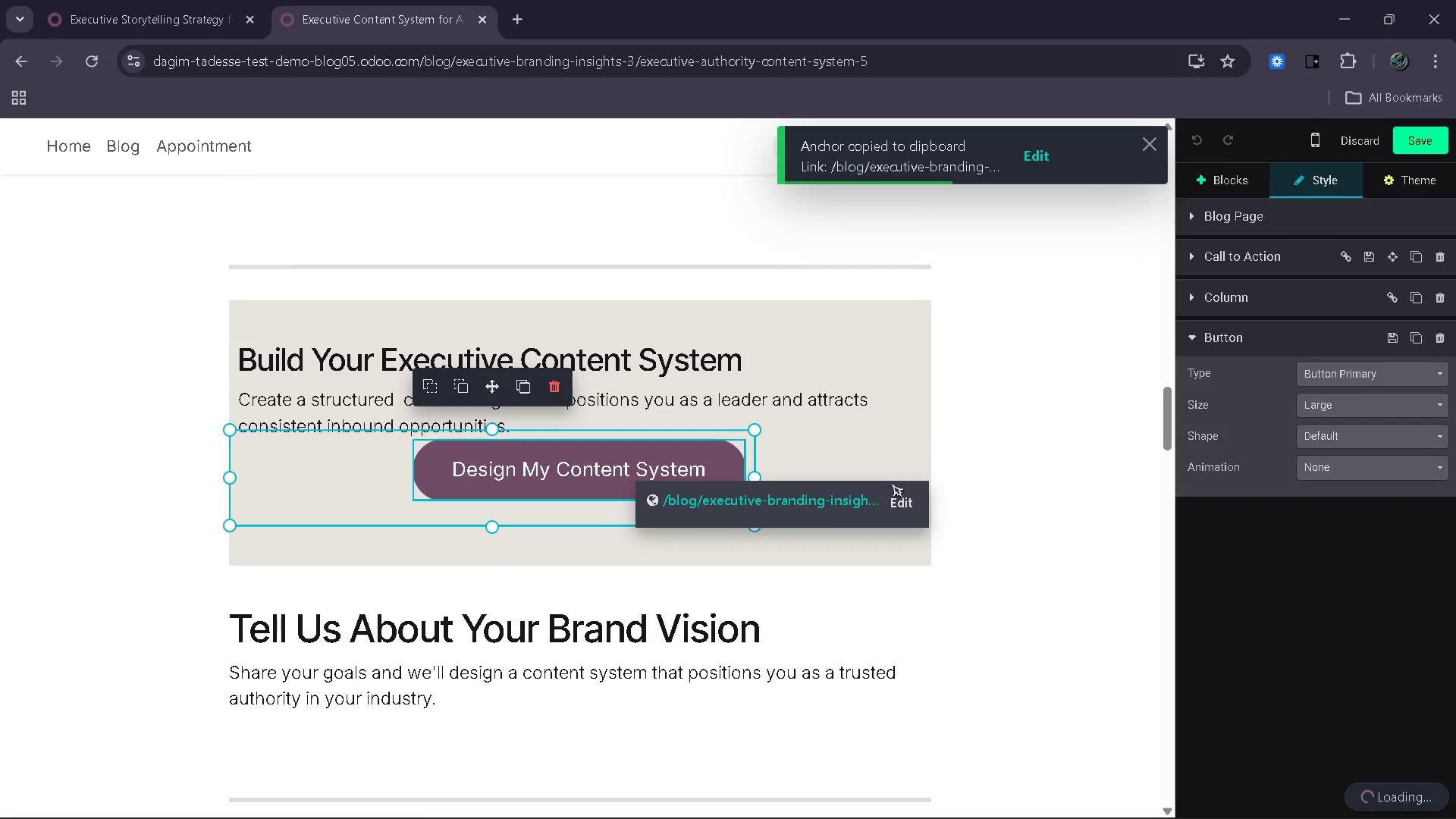 
left_click([903, 514])
 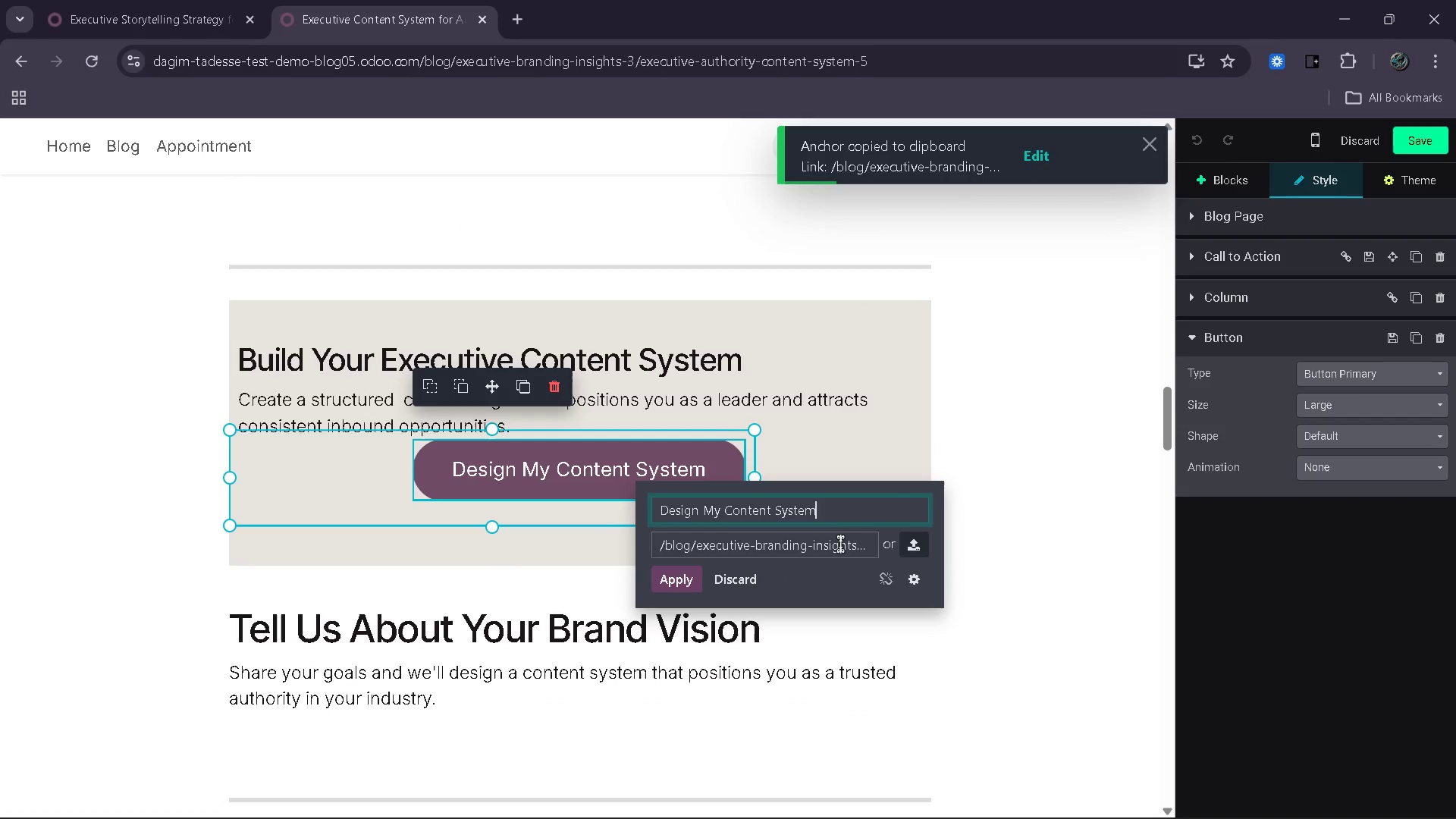 
left_click([839, 544])
 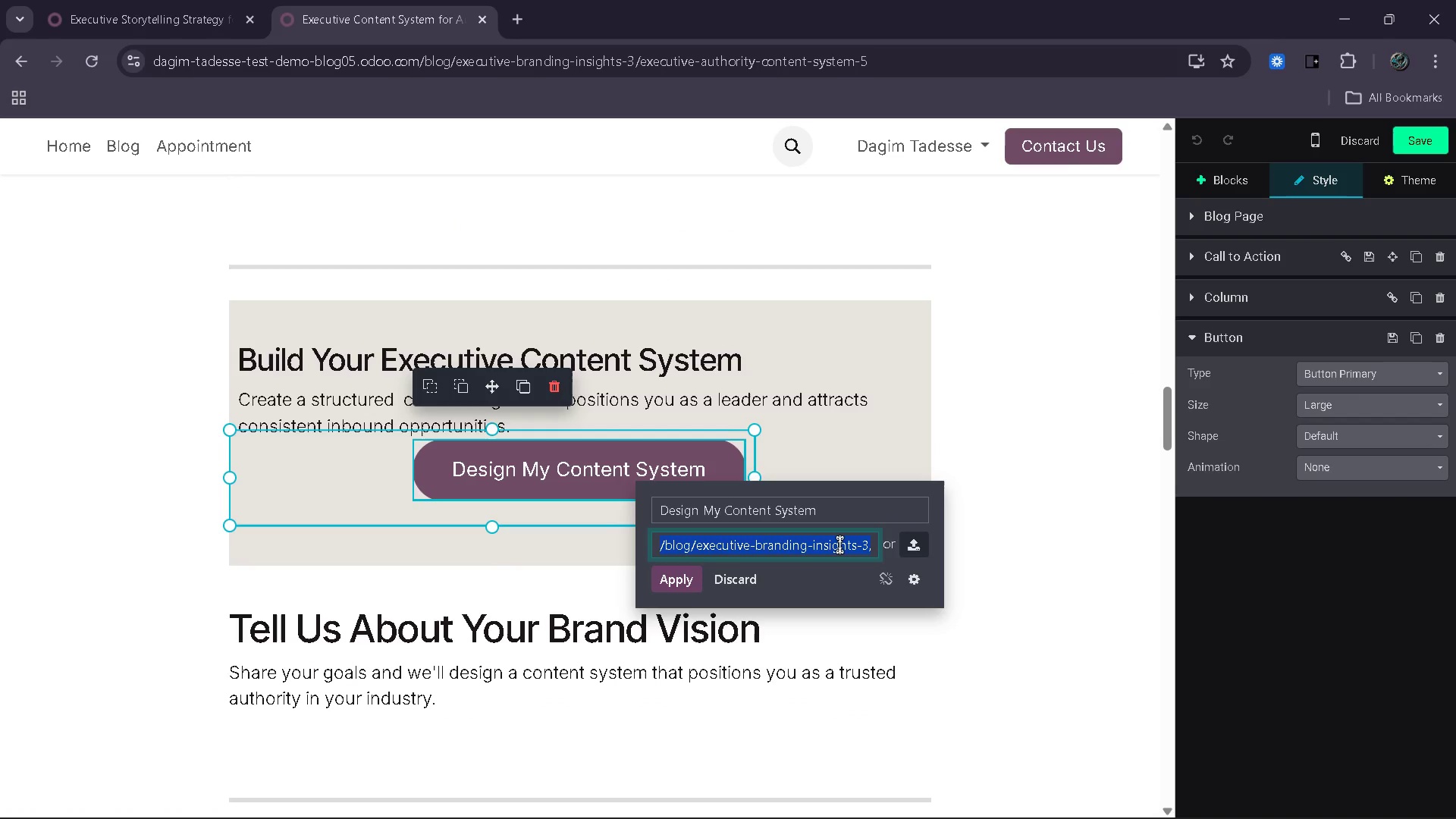 
key(Control+V)
 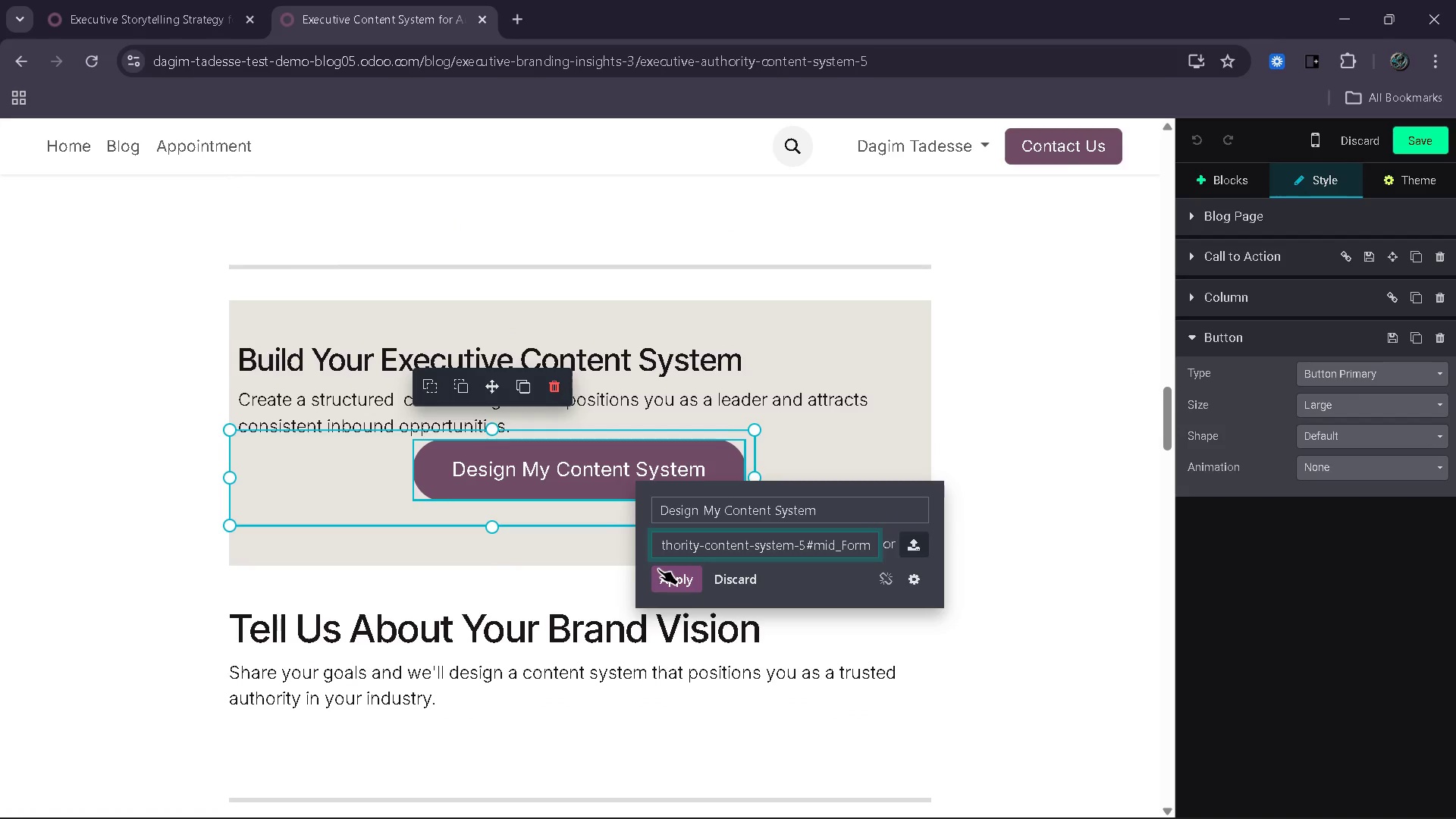 
left_click([658, 569])
 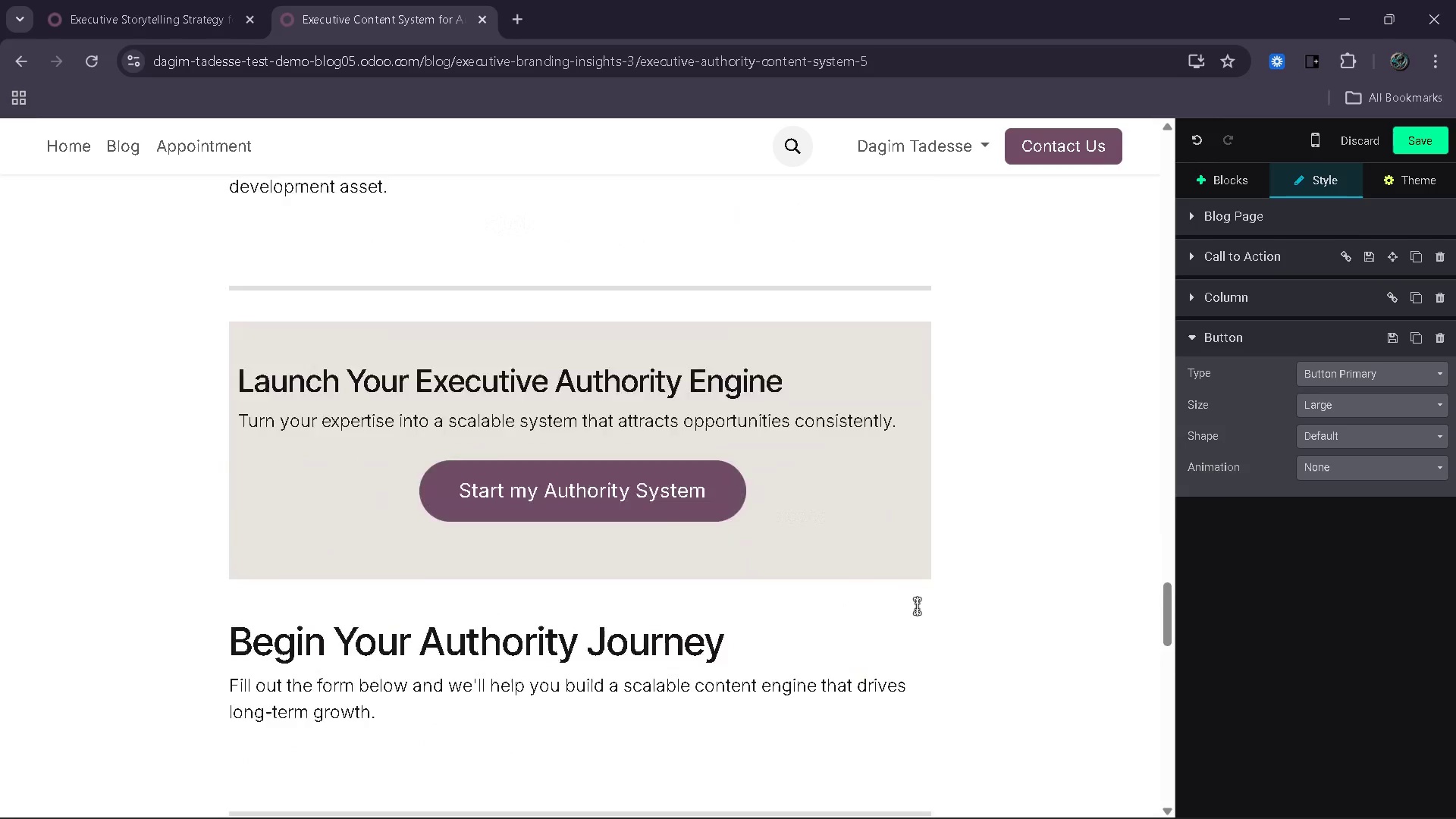 
left_click([874, 463])
 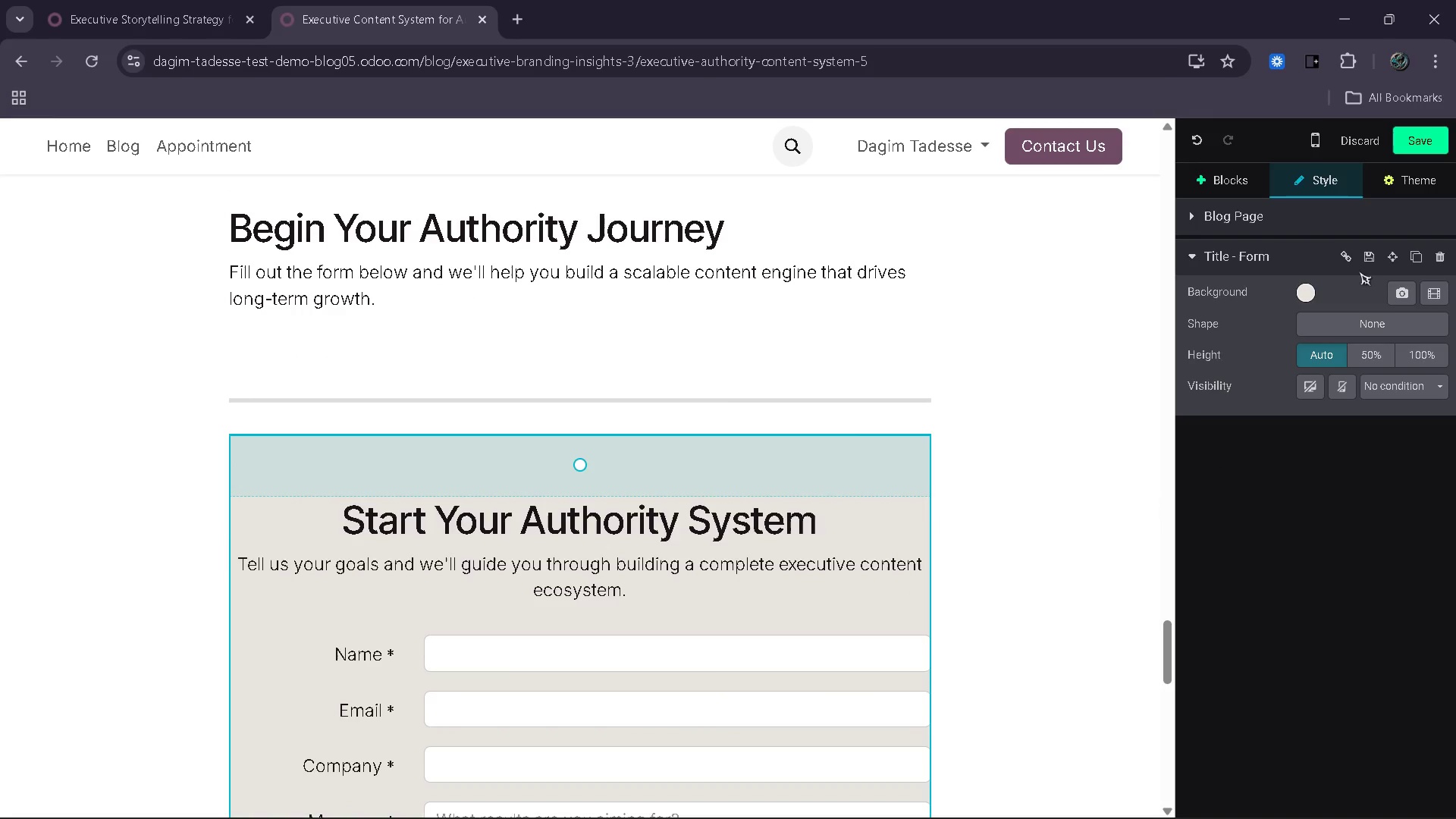 
left_click_drag(start_coordinate=[1357, 259], to_coordinate=[1341, 257])
 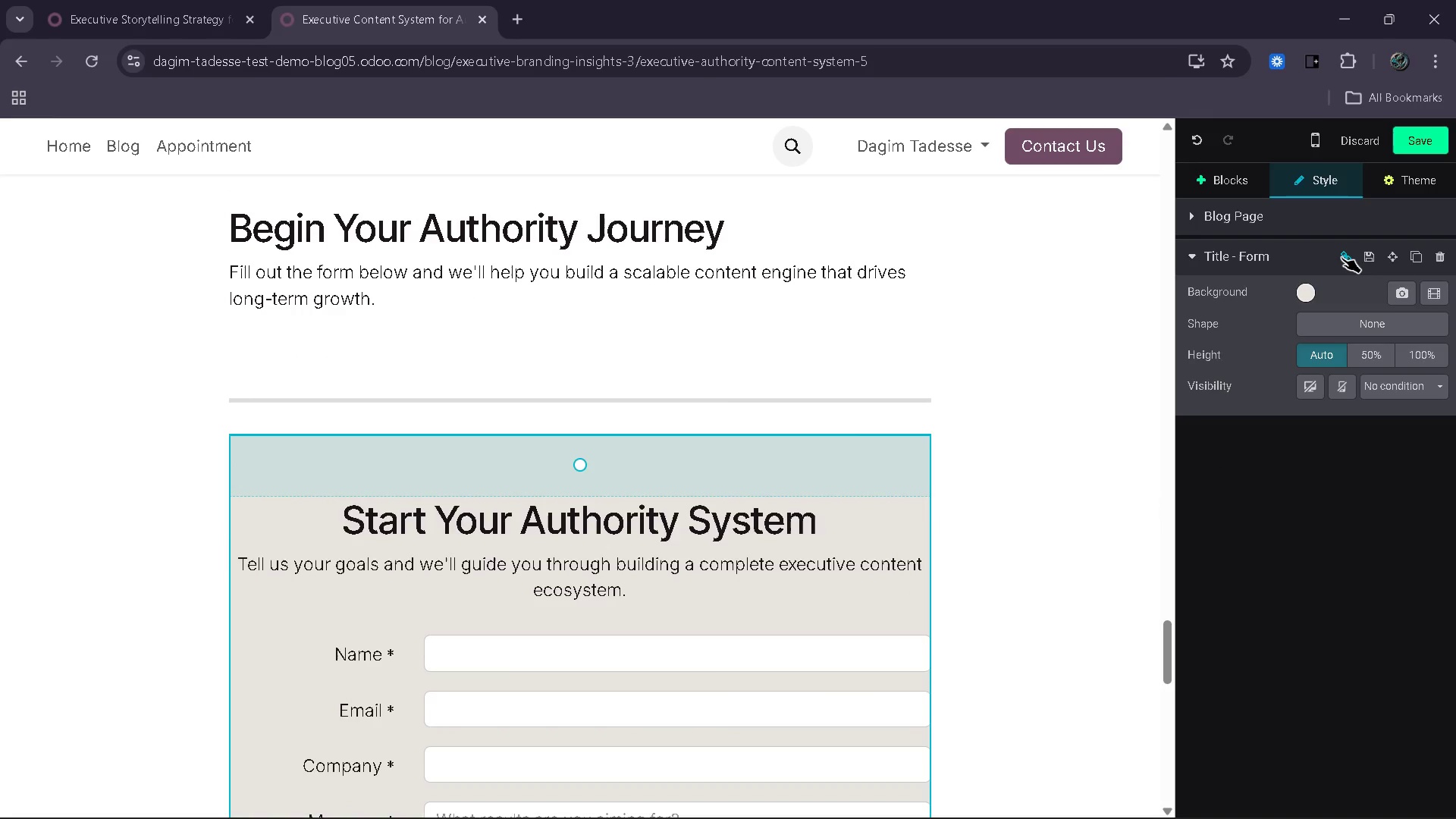 
left_click([1341, 257])
 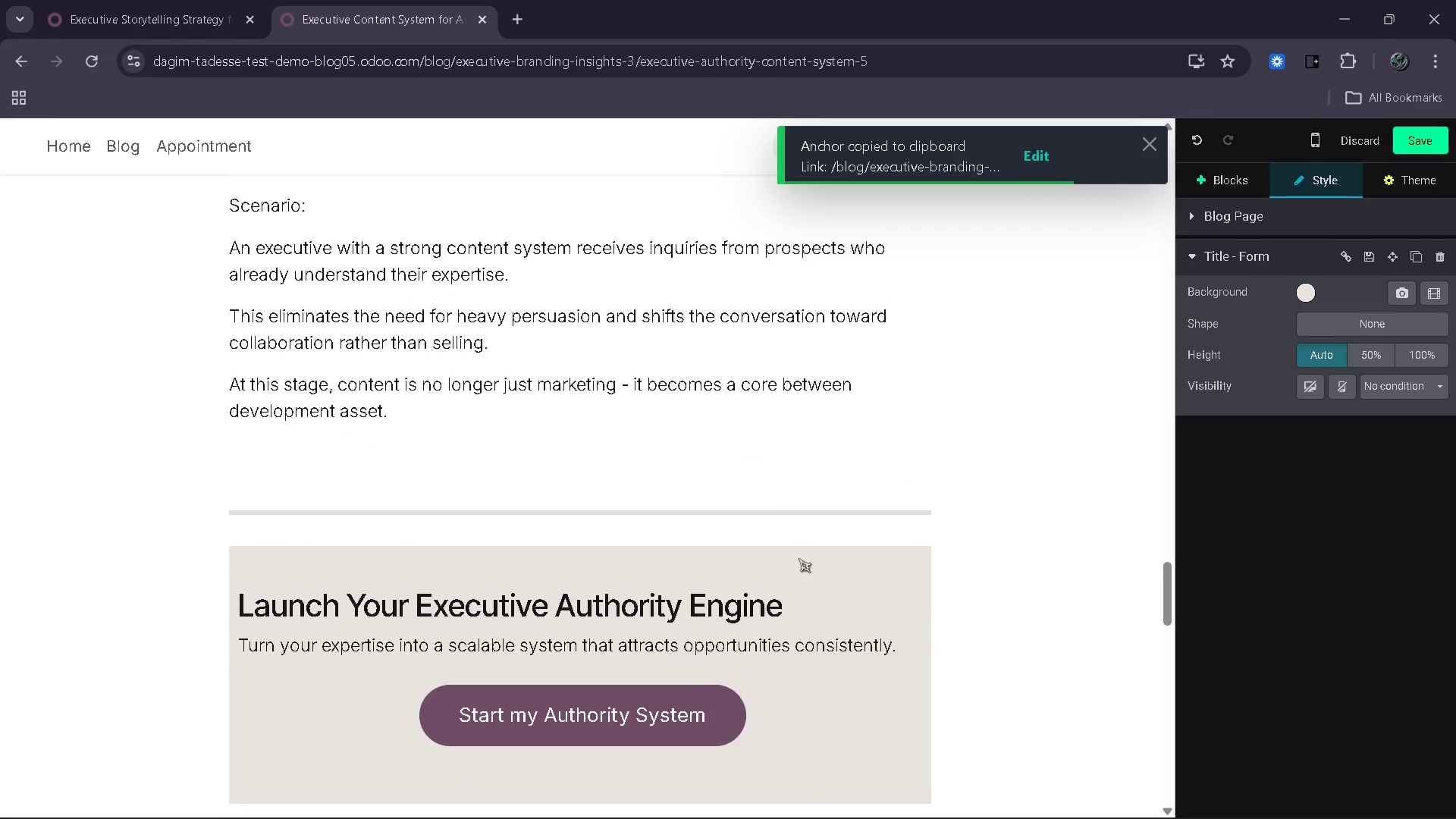 
left_click([660, 720])
 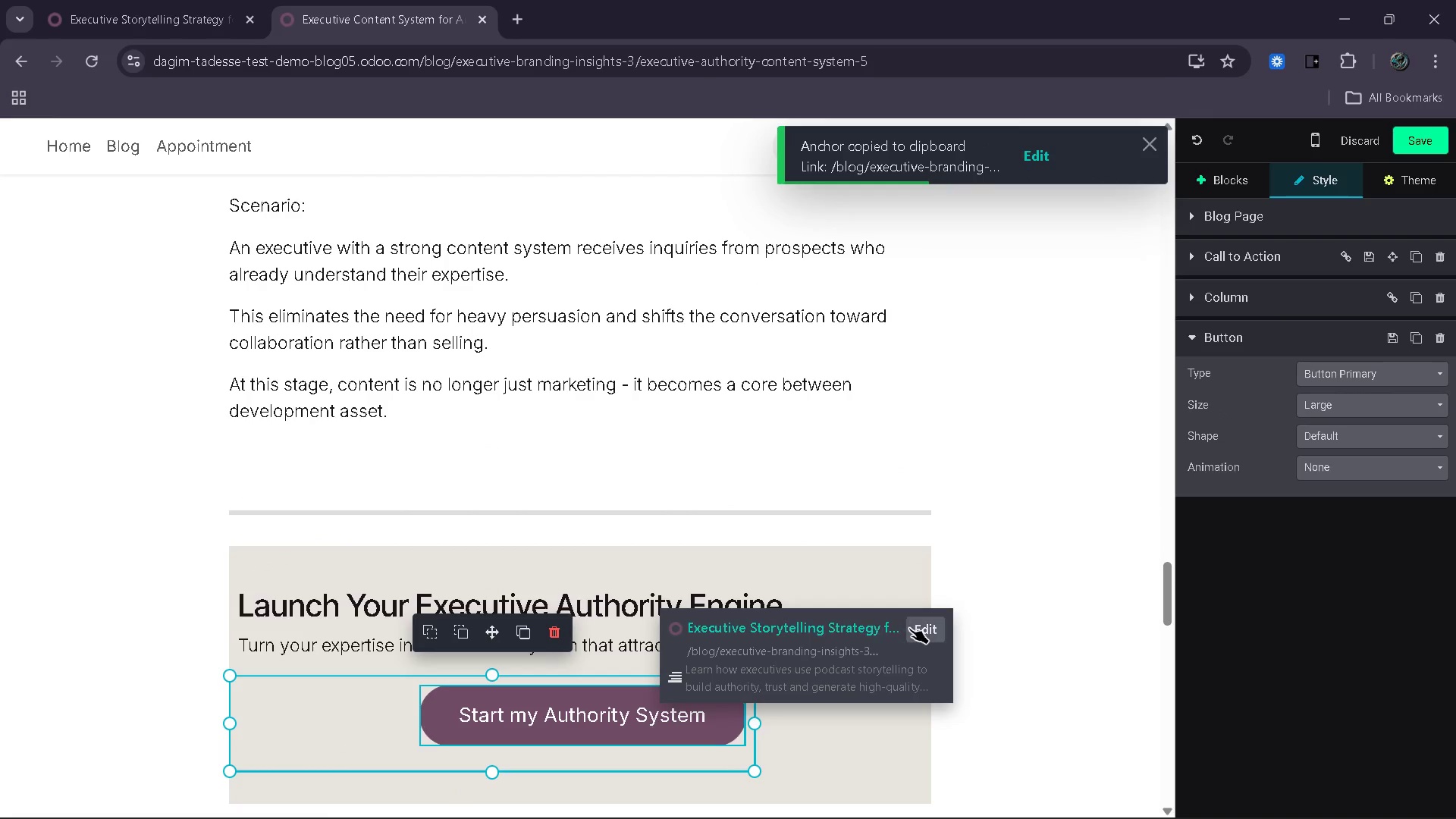 
left_click([911, 629])
 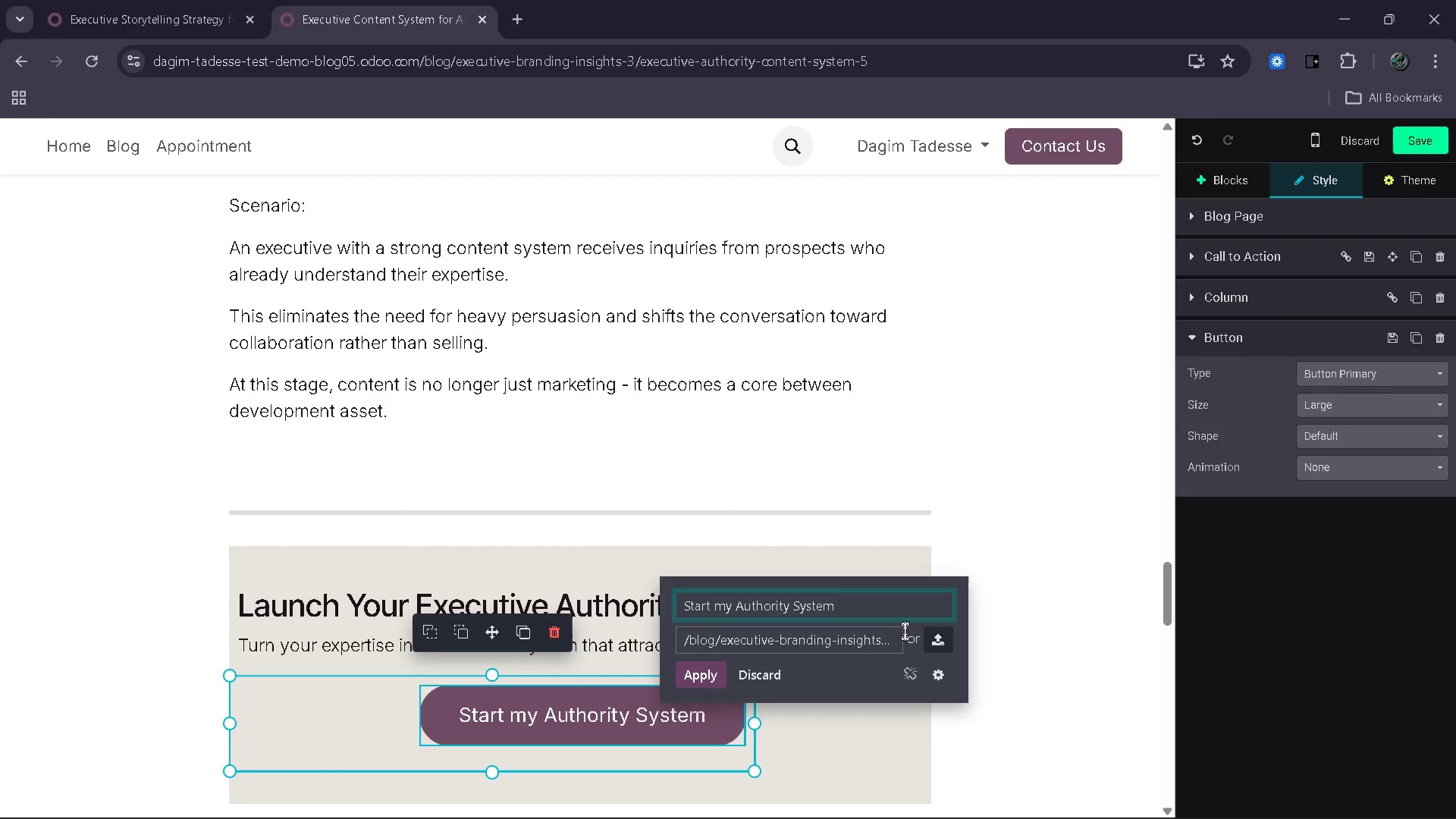 
left_click([891, 632])
 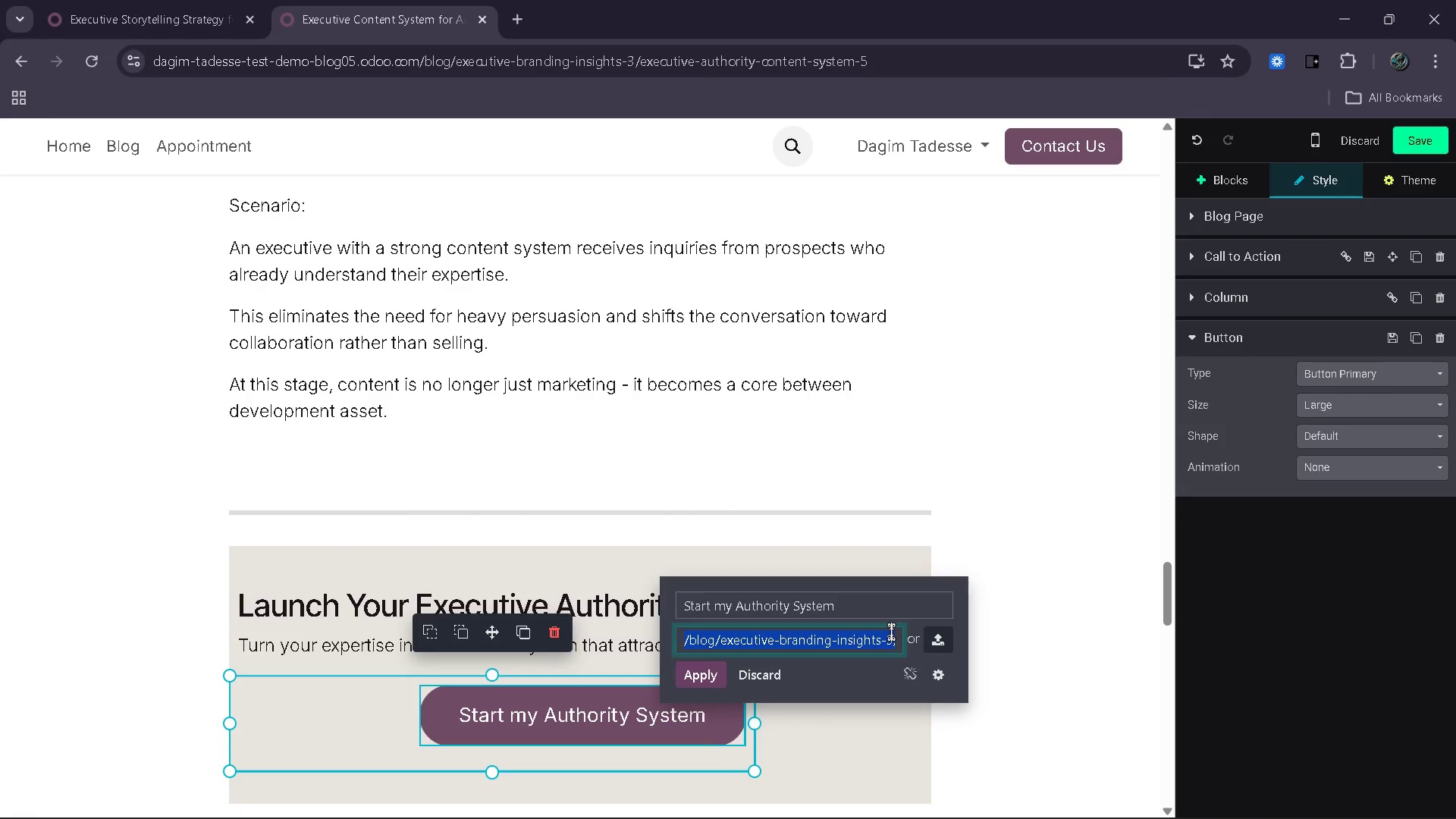 
key(Control+ControlLeft)
 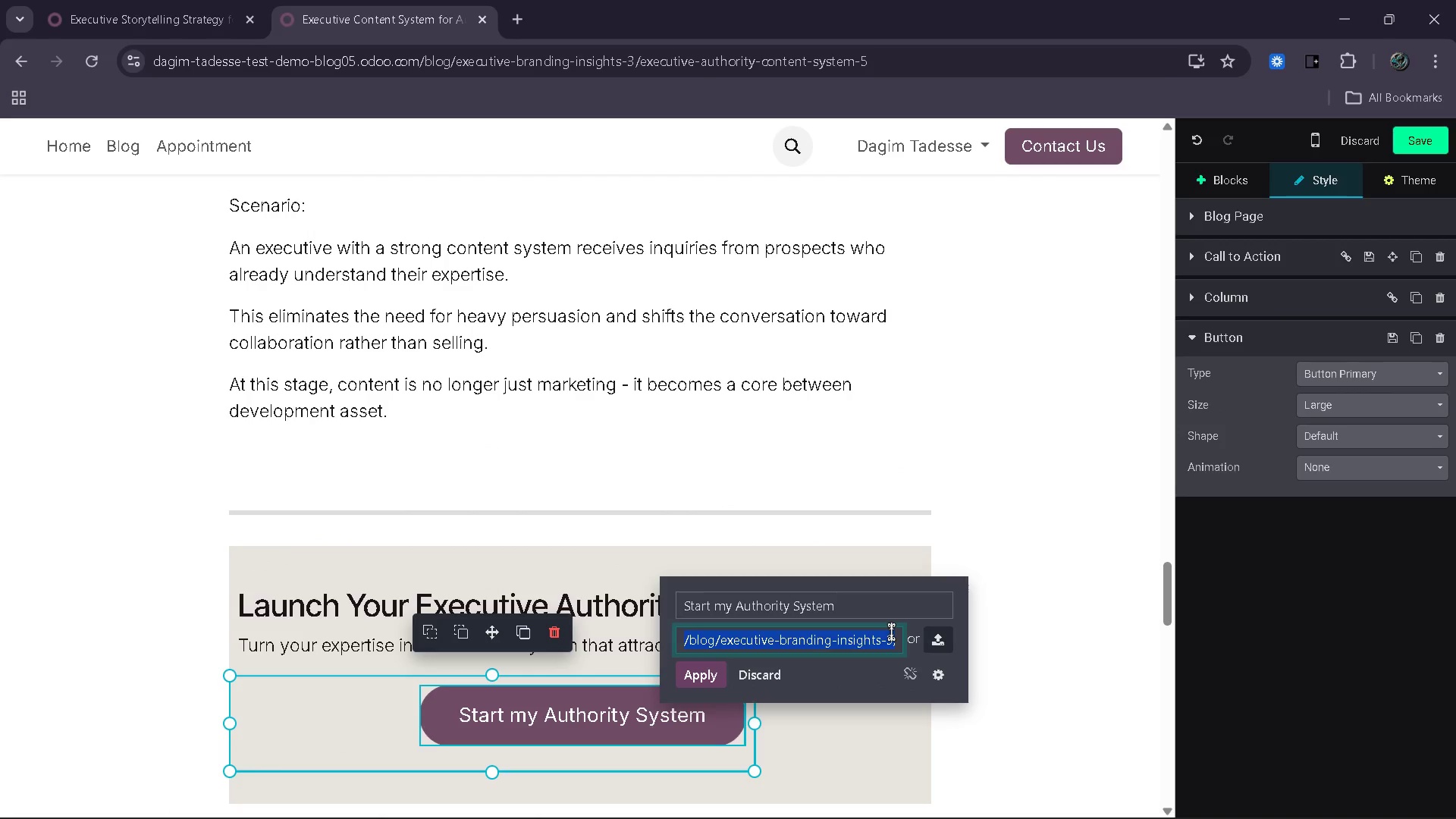 
key(Control+V)
 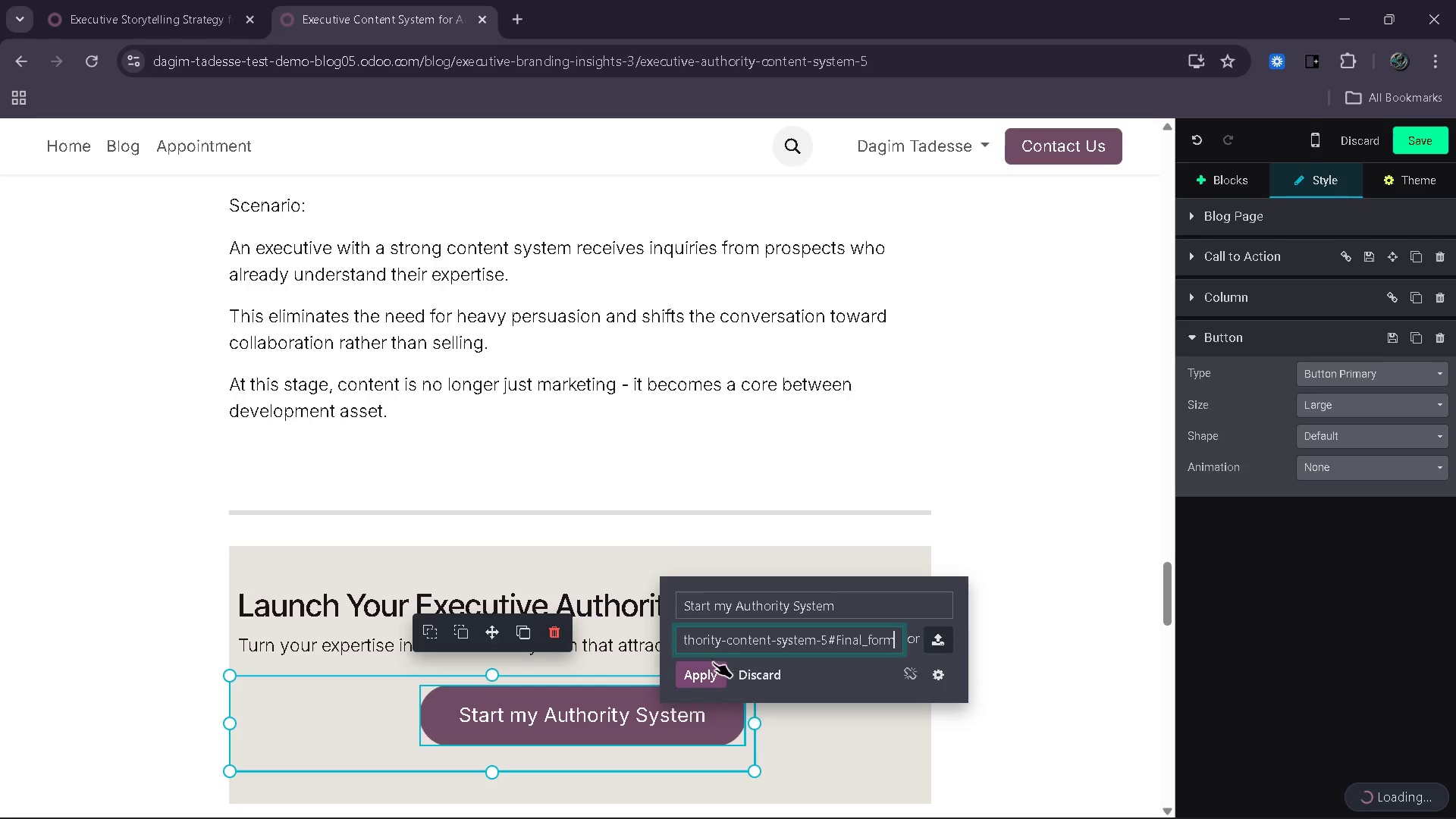 
left_click([707, 667])
 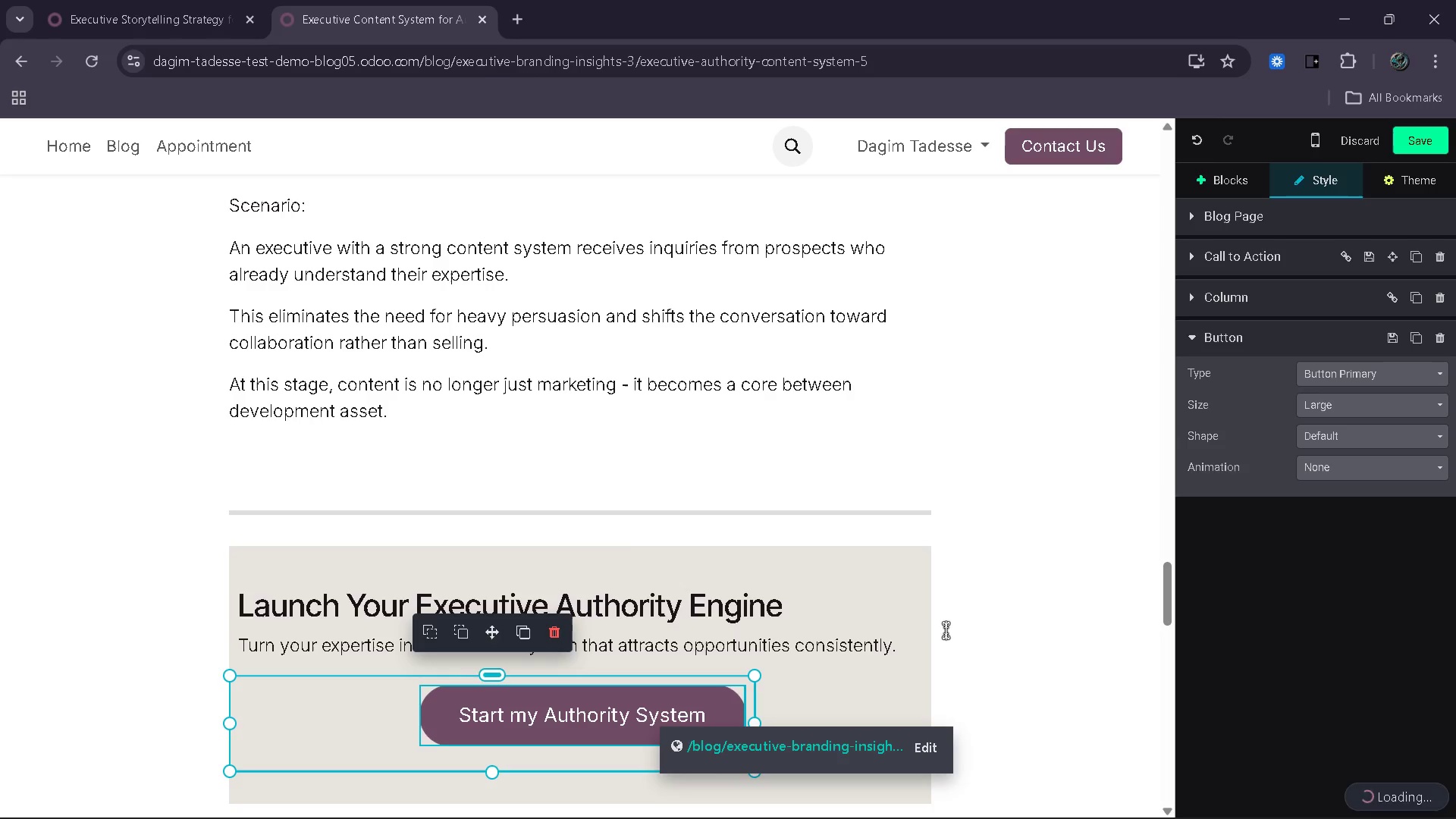 
left_click([1019, 632])
 